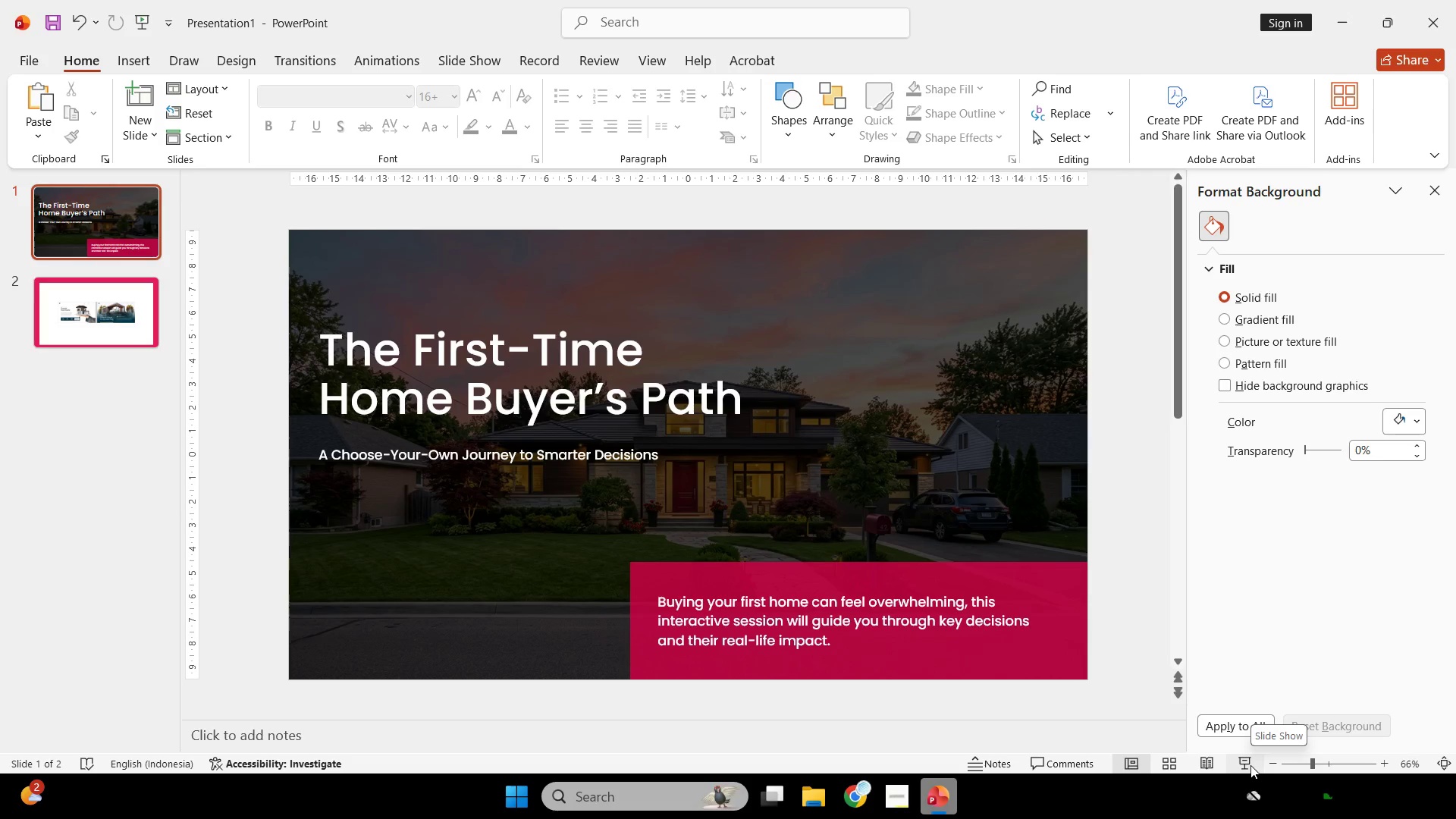 
wait(12.13)
 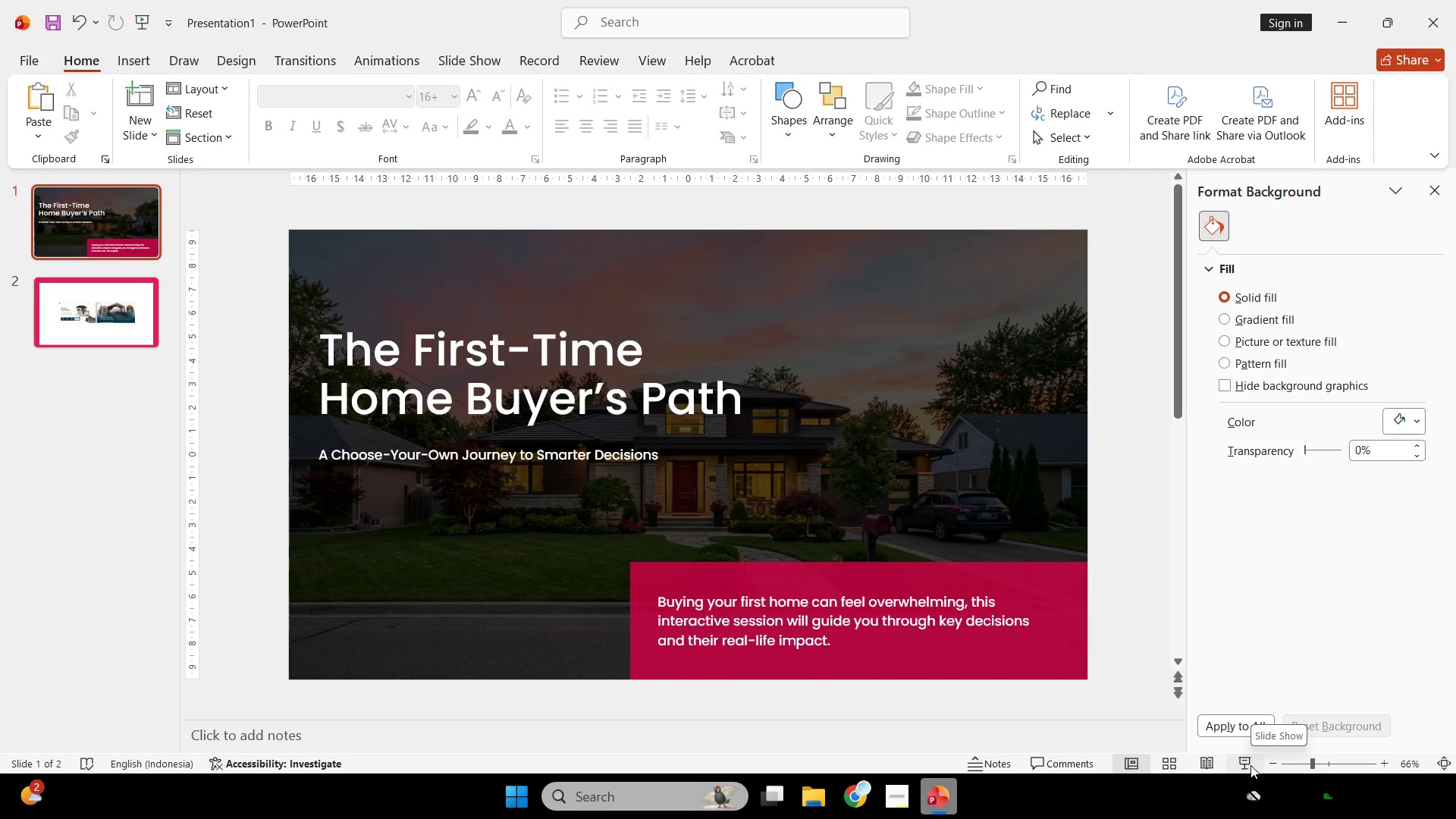 
mouse_move([1213, 802])
 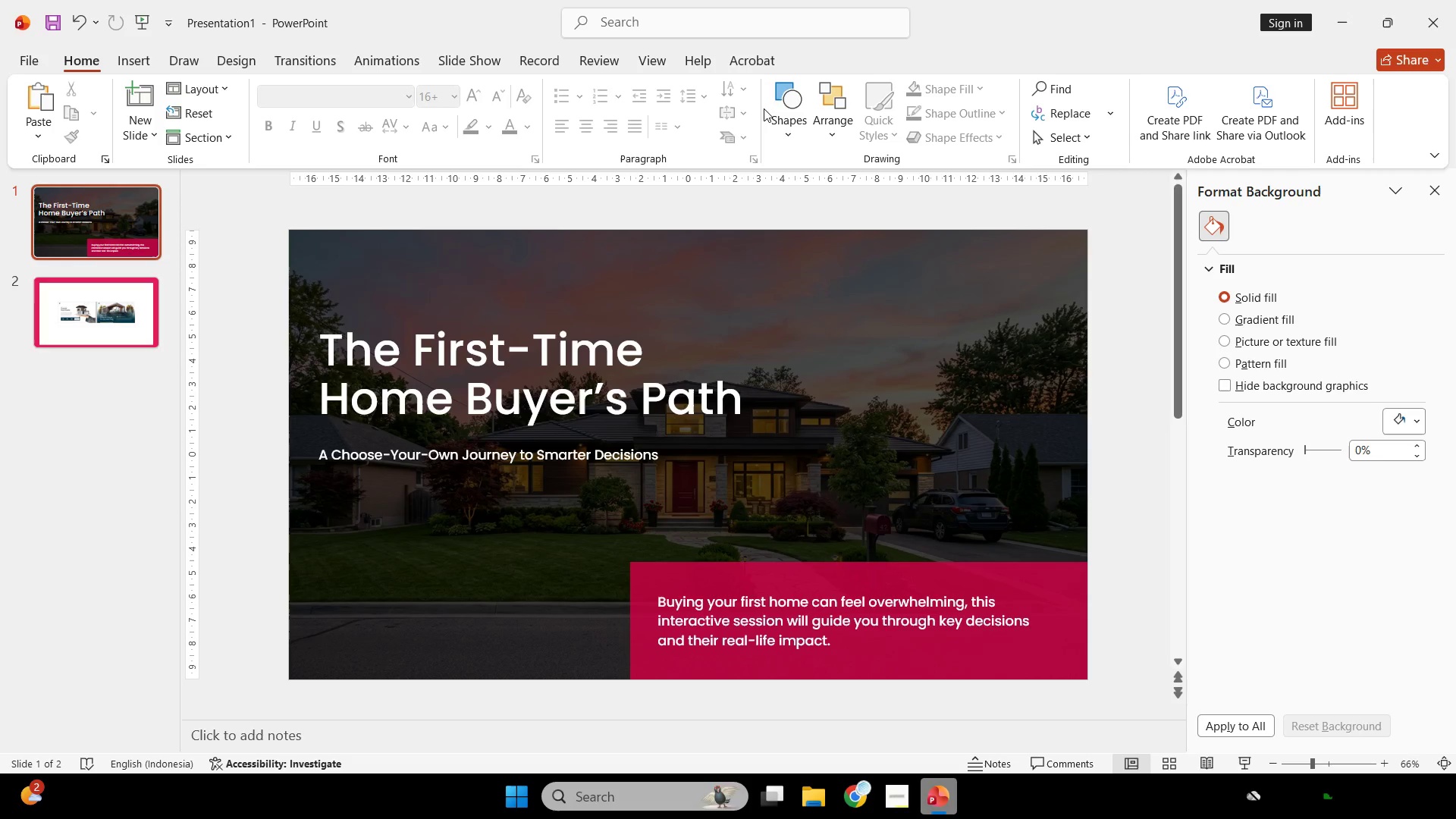 
left_click([717, 571])
 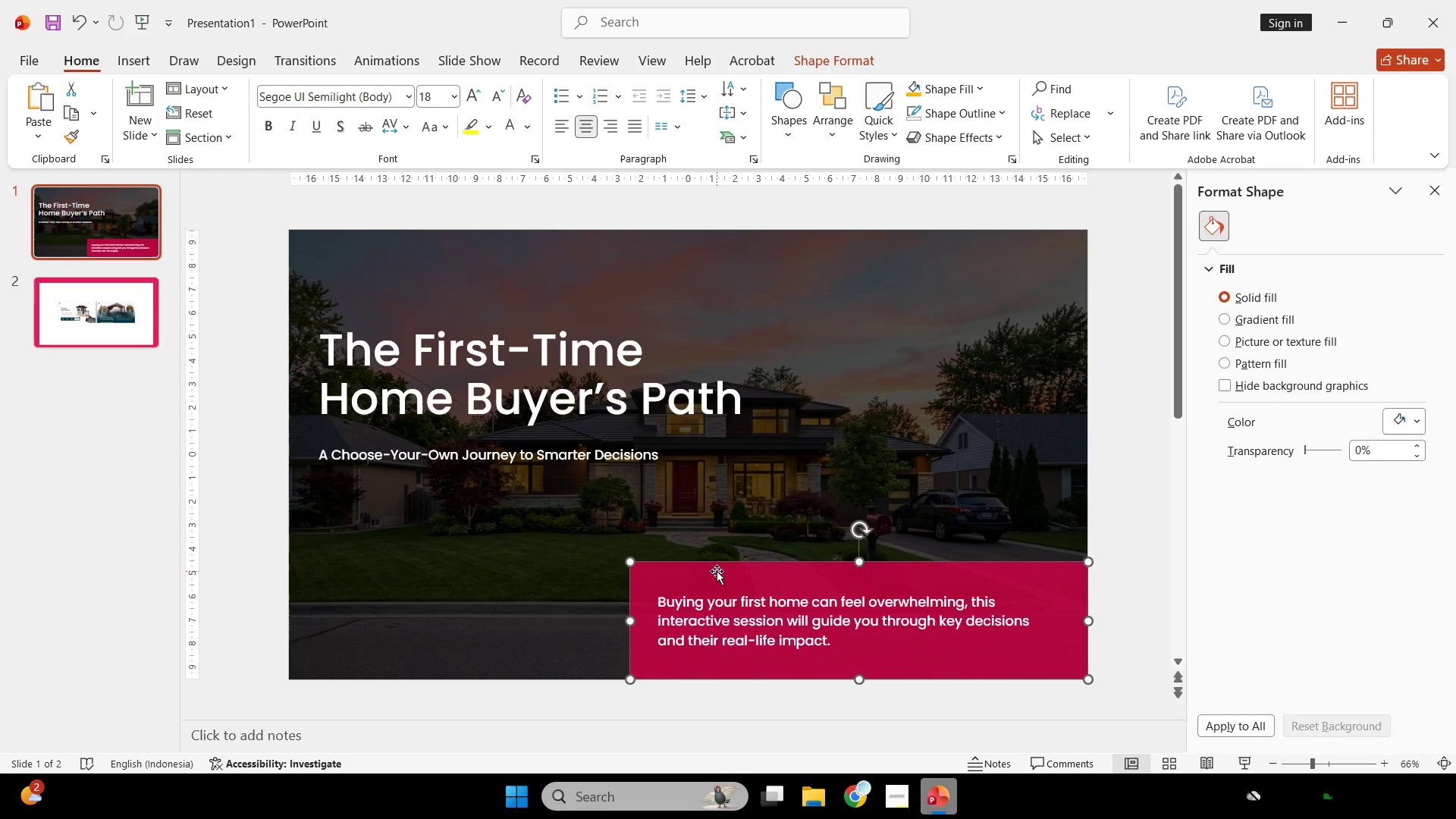 
key(Control+C)
 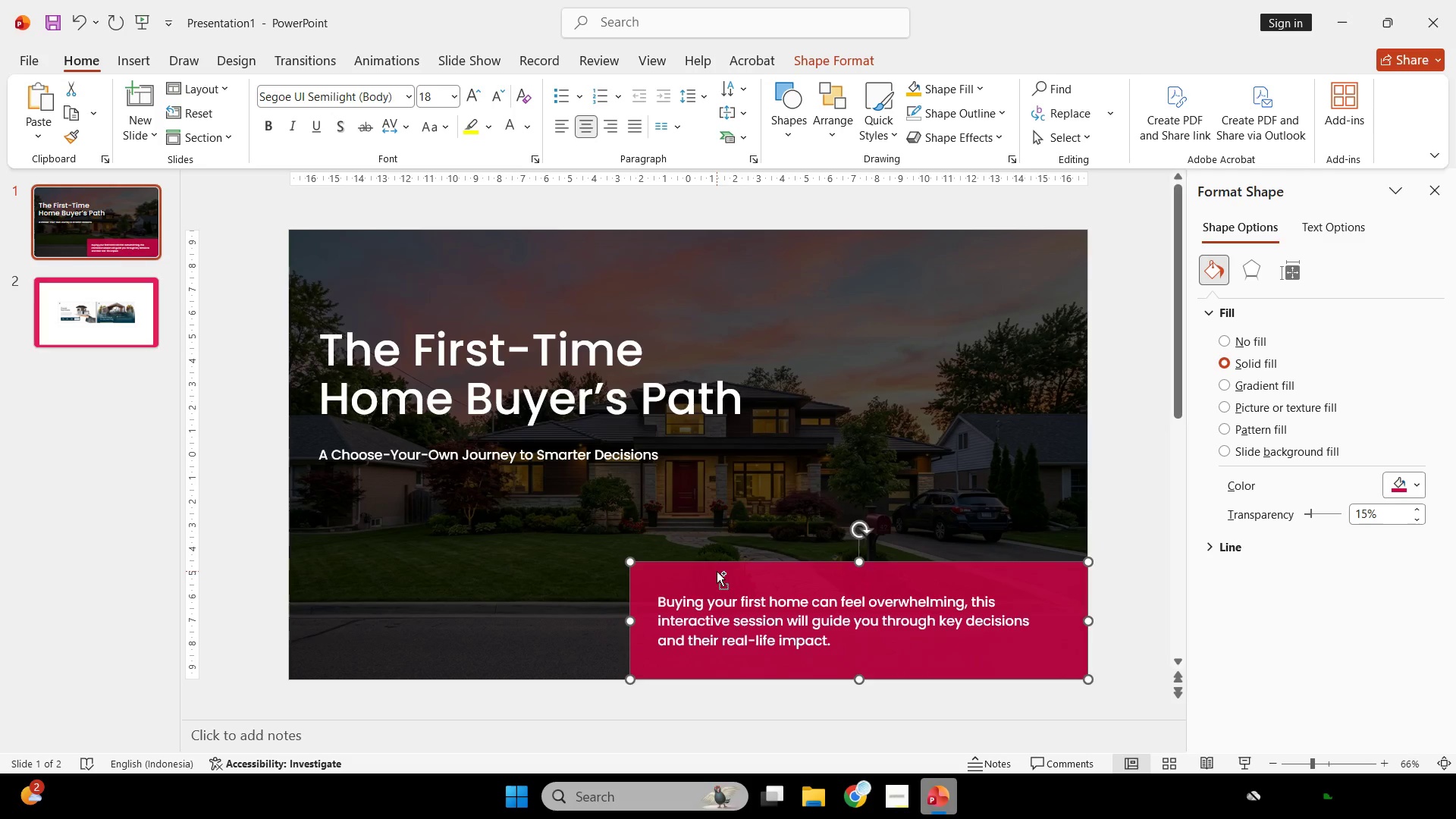 
key(Control+V)
 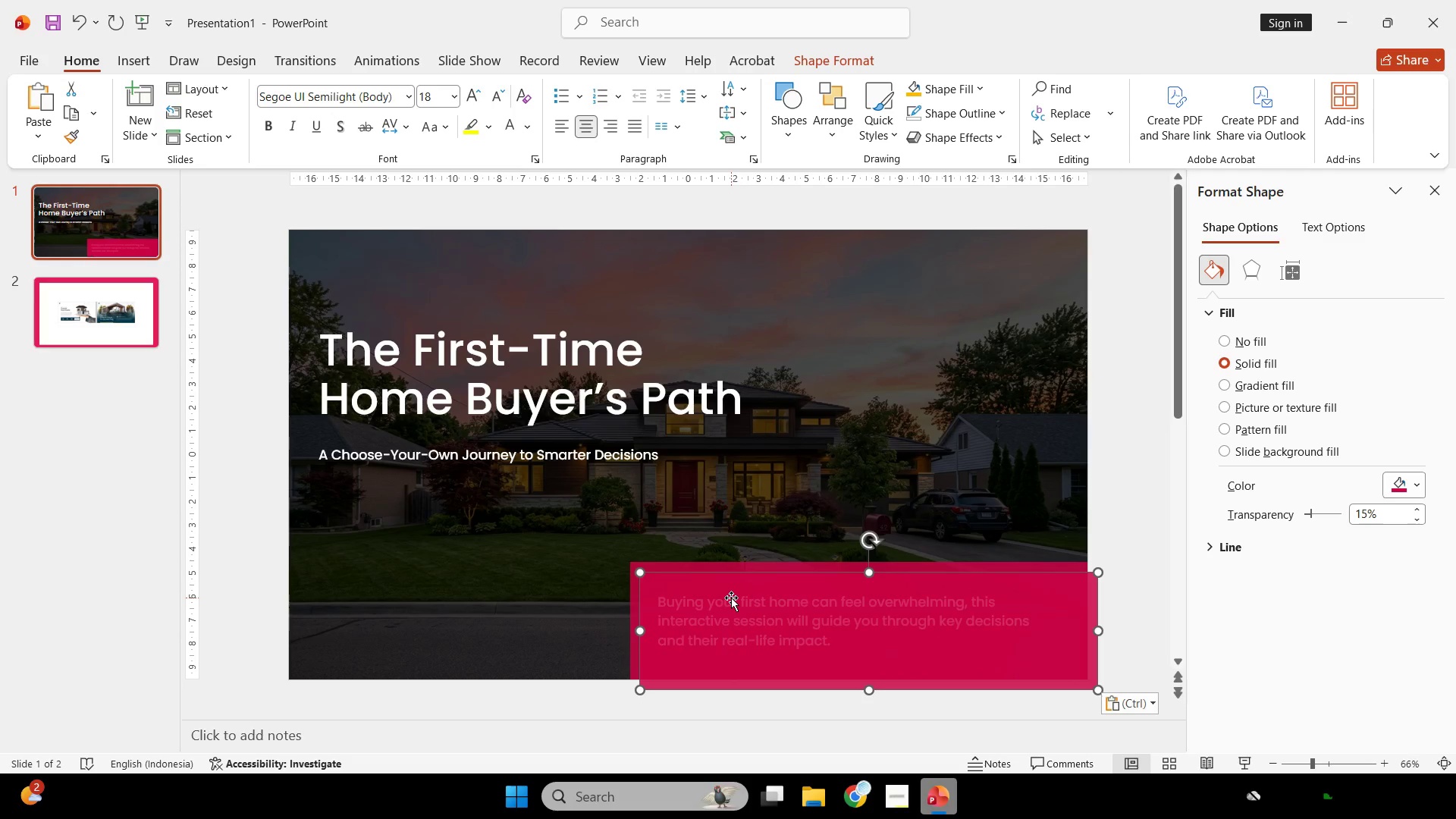 
wait(6.14)
 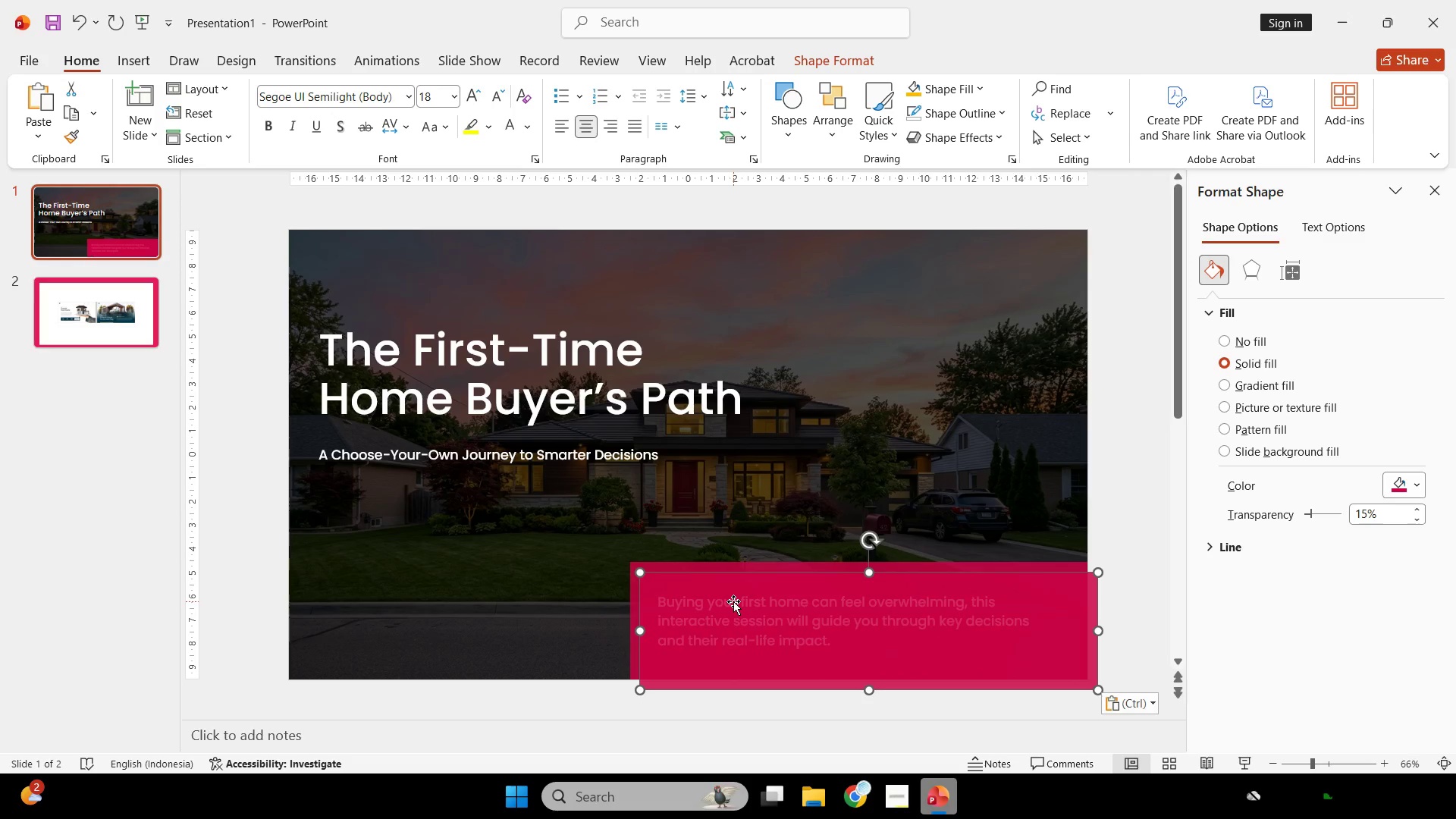 
left_click_drag(start_coordinate=[741, 617], to_coordinate=[422, 529])
 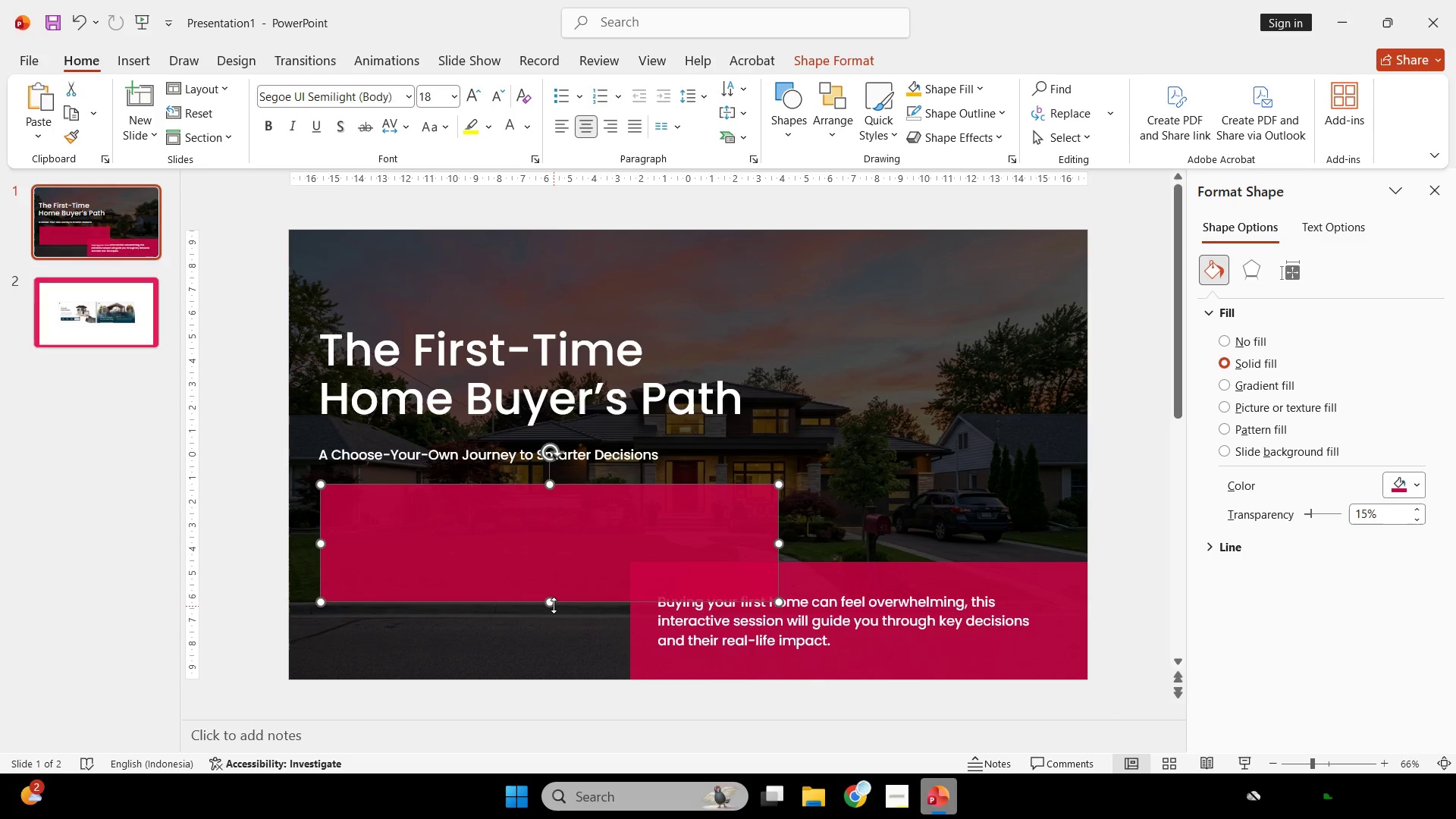 
left_click_drag(start_coordinate=[552, 603], to_coordinate=[542, 525])
 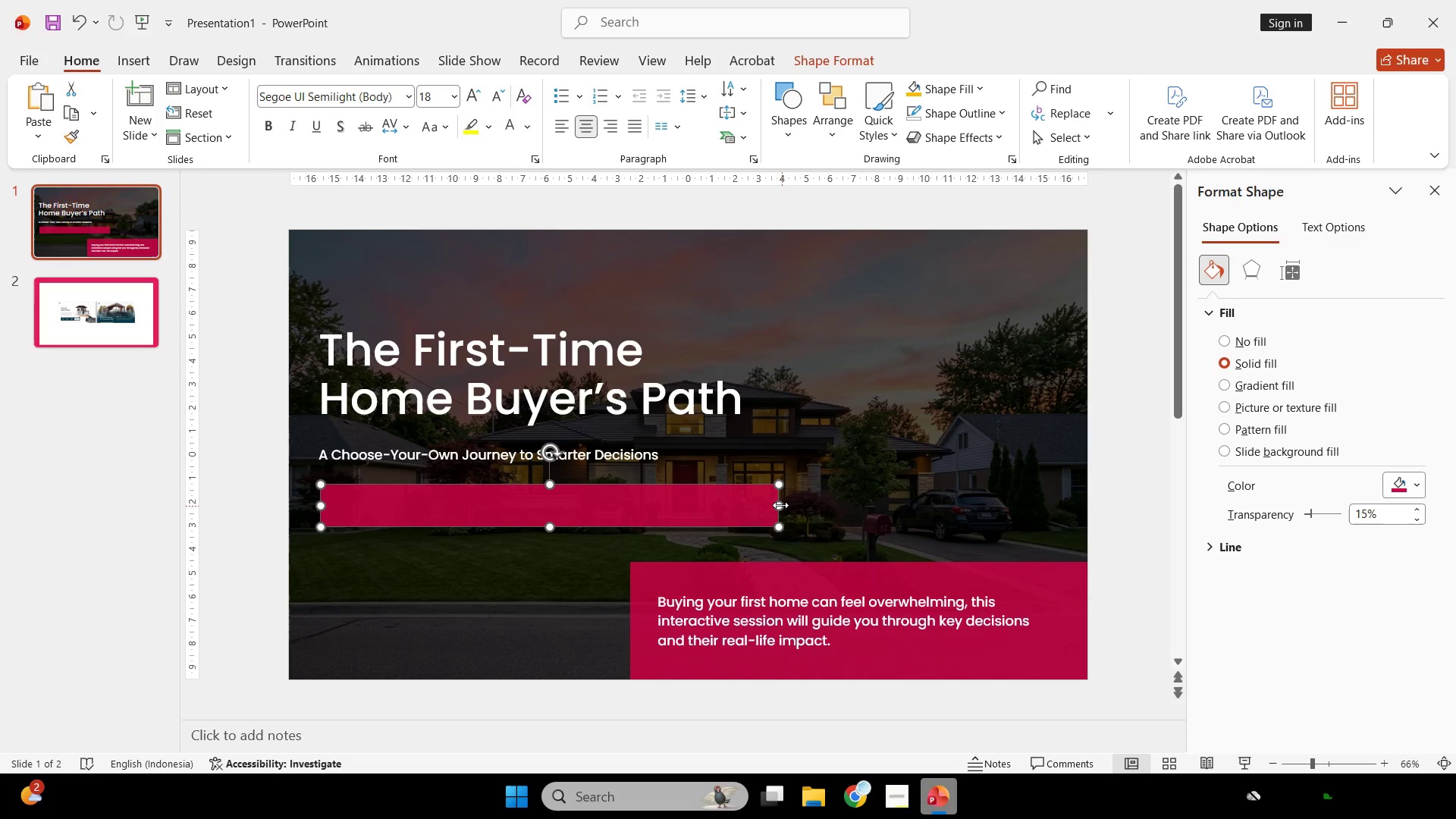 
left_click_drag(start_coordinate=[780, 505], to_coordinate=[444, 513])
 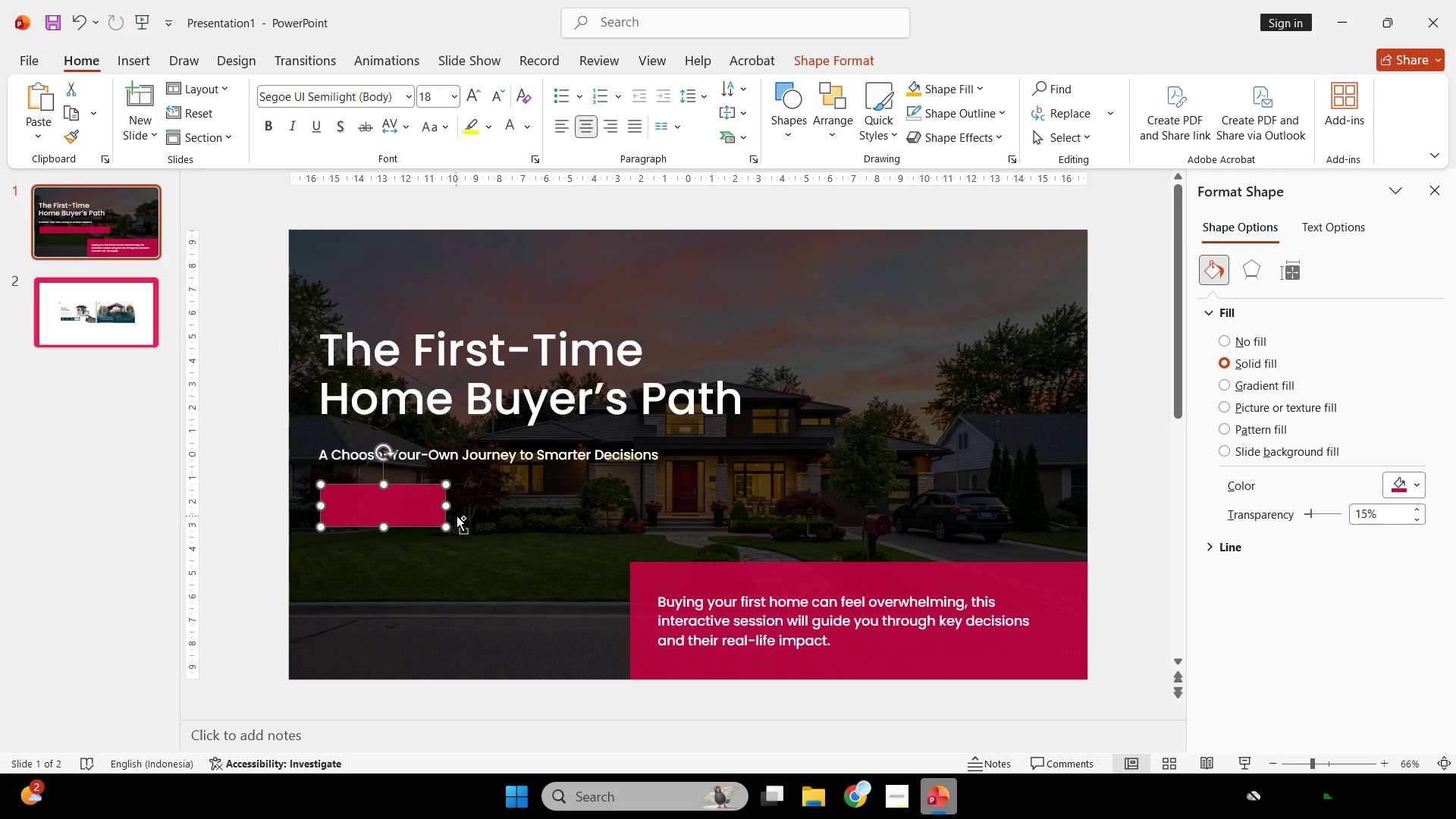 
hold_key(key=ControlLeft, duration=0.67)
scroll: coordinate [458, 516], scroll_direction: up, amount: 2.0
 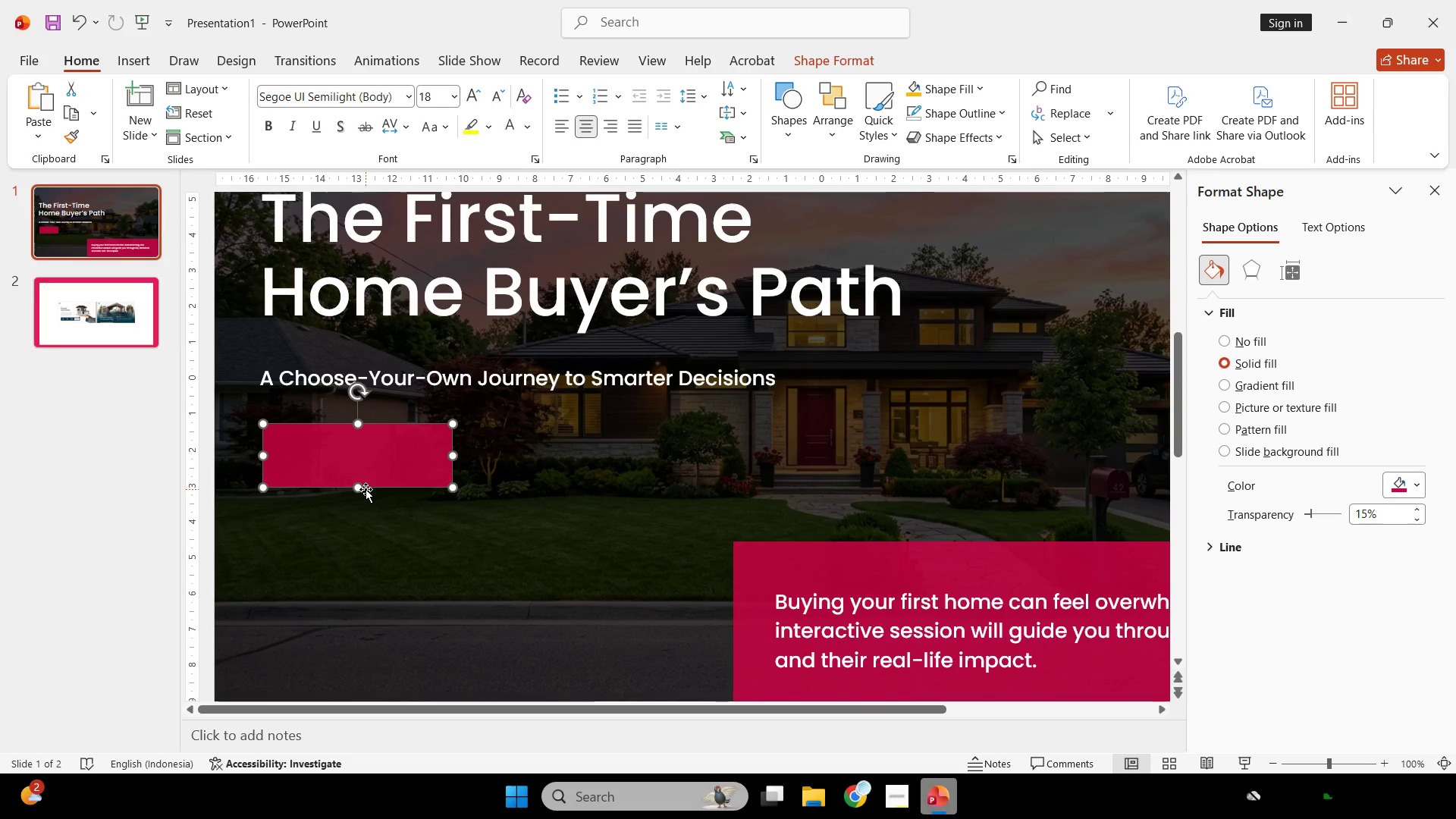 
left_click_drag(start_coordinate=[357, 485], to_coordinate=[364, 469])
 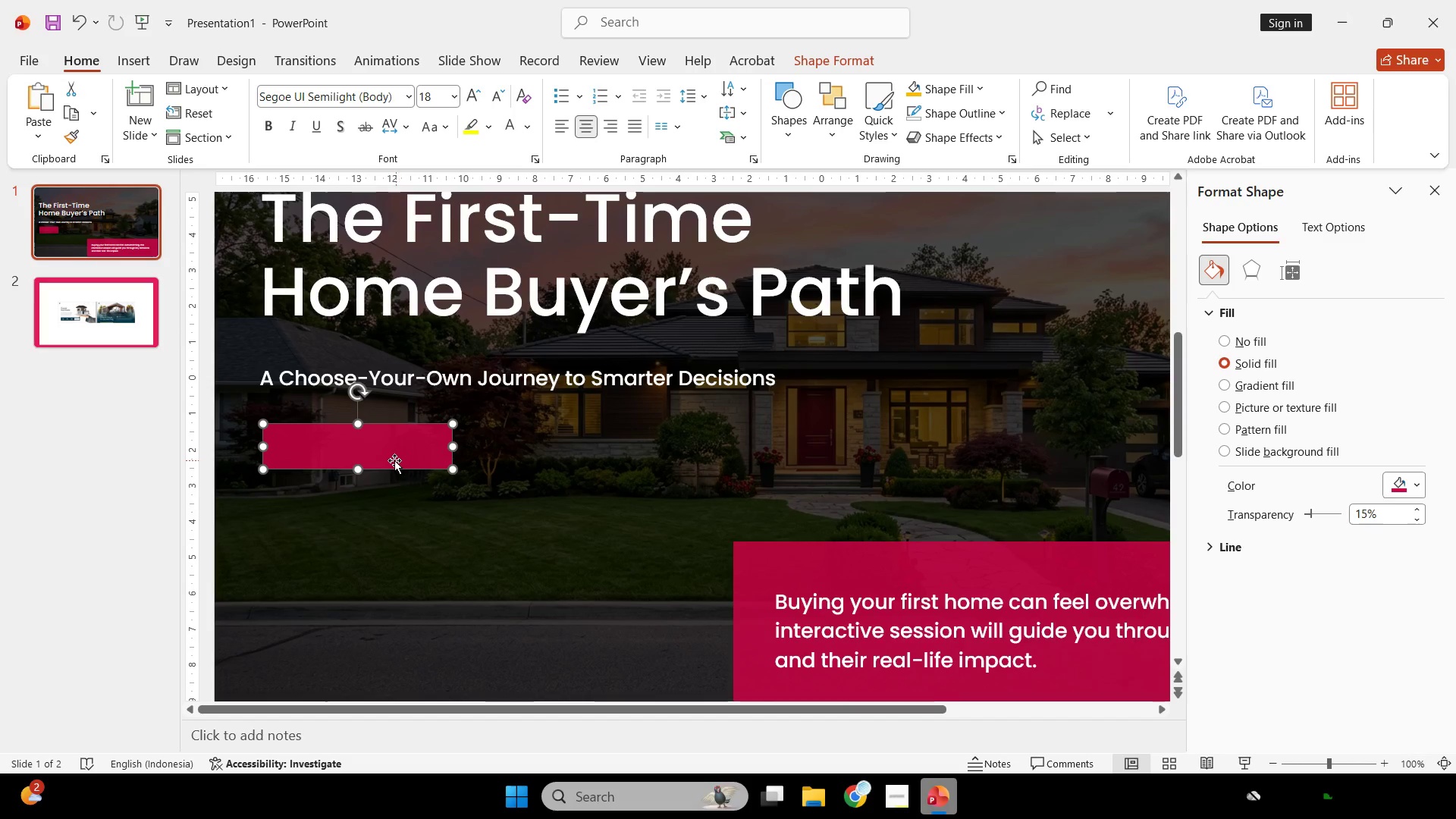 
hold_key(key=ShiftLeft, duration=1.58)
hold_key(key=ControlLeft, duration=1.53)
left_click_drag(start_coordinate=[378, 453], to_coordinate=[464, 453])
 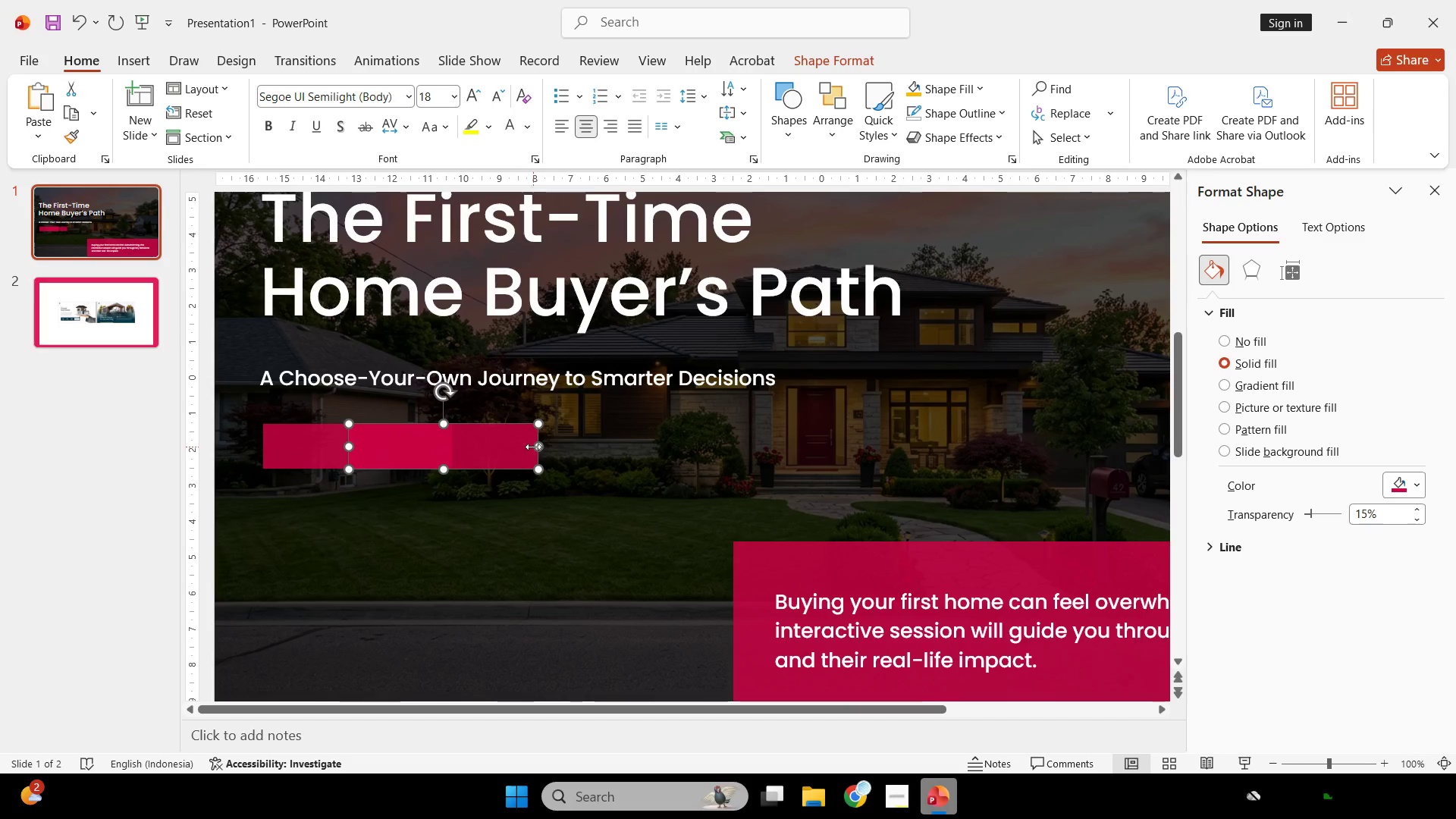 
hold_key(key=ShiftLeft, duration=2.06)
left_click_drag(start_coordinate=[538, 447], to_coordinate=[453, 447])
 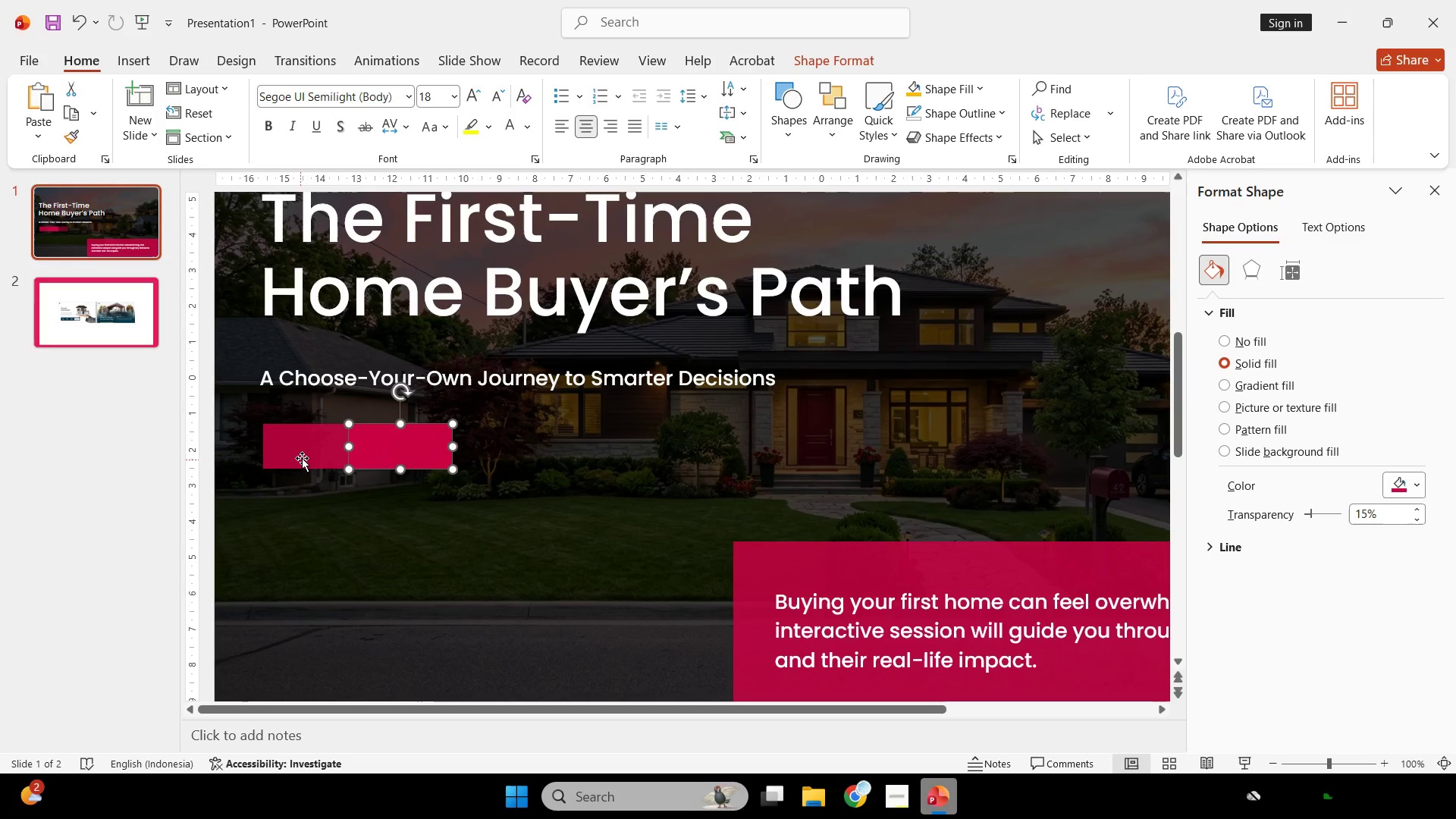 
left_click([306, 455])
 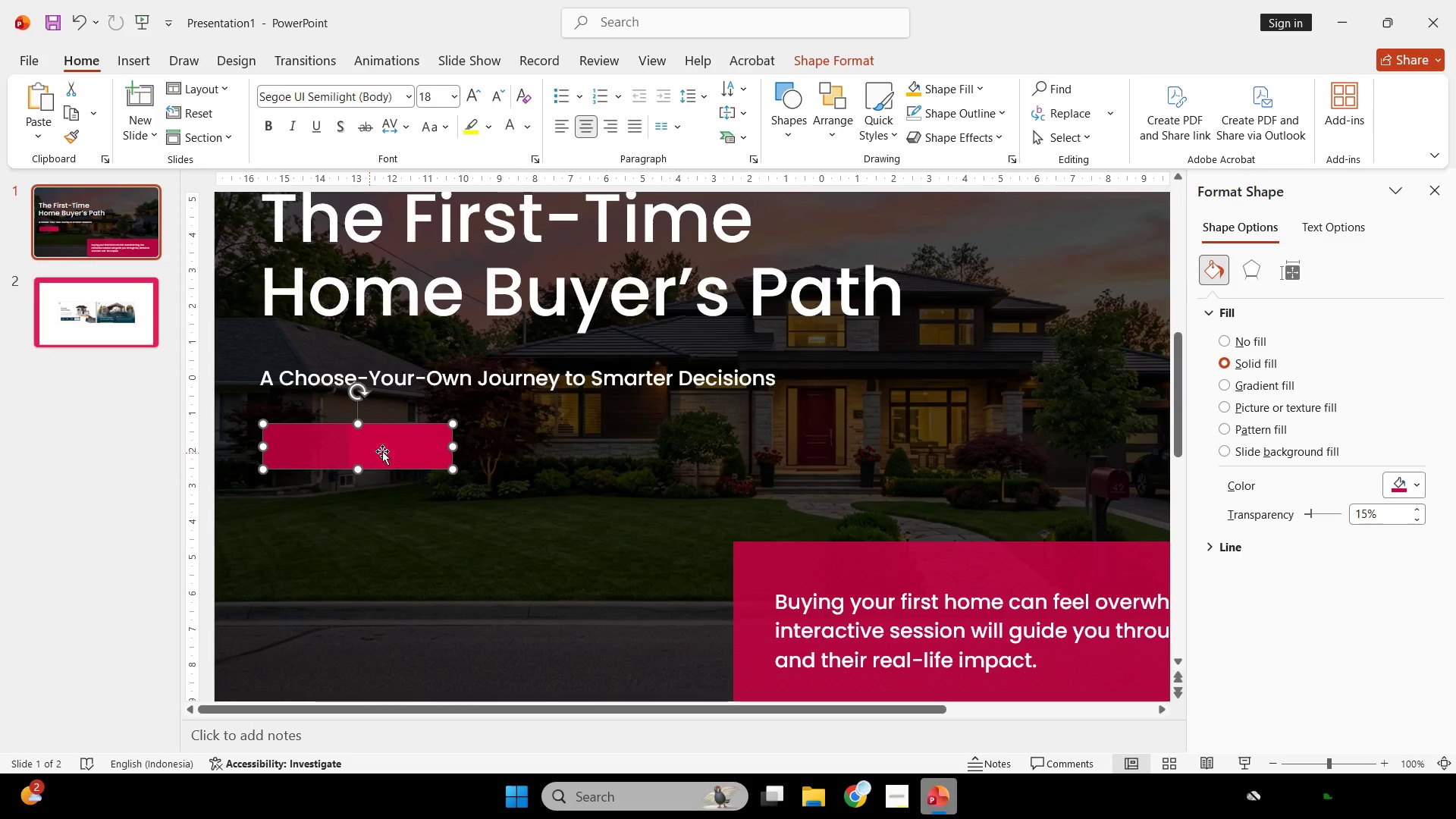 
hold_key(key=ShiftLeft, duration=1.61)
left_click_drag(start_coordinate=[456, 443], to_coordinate=[378, 448])
 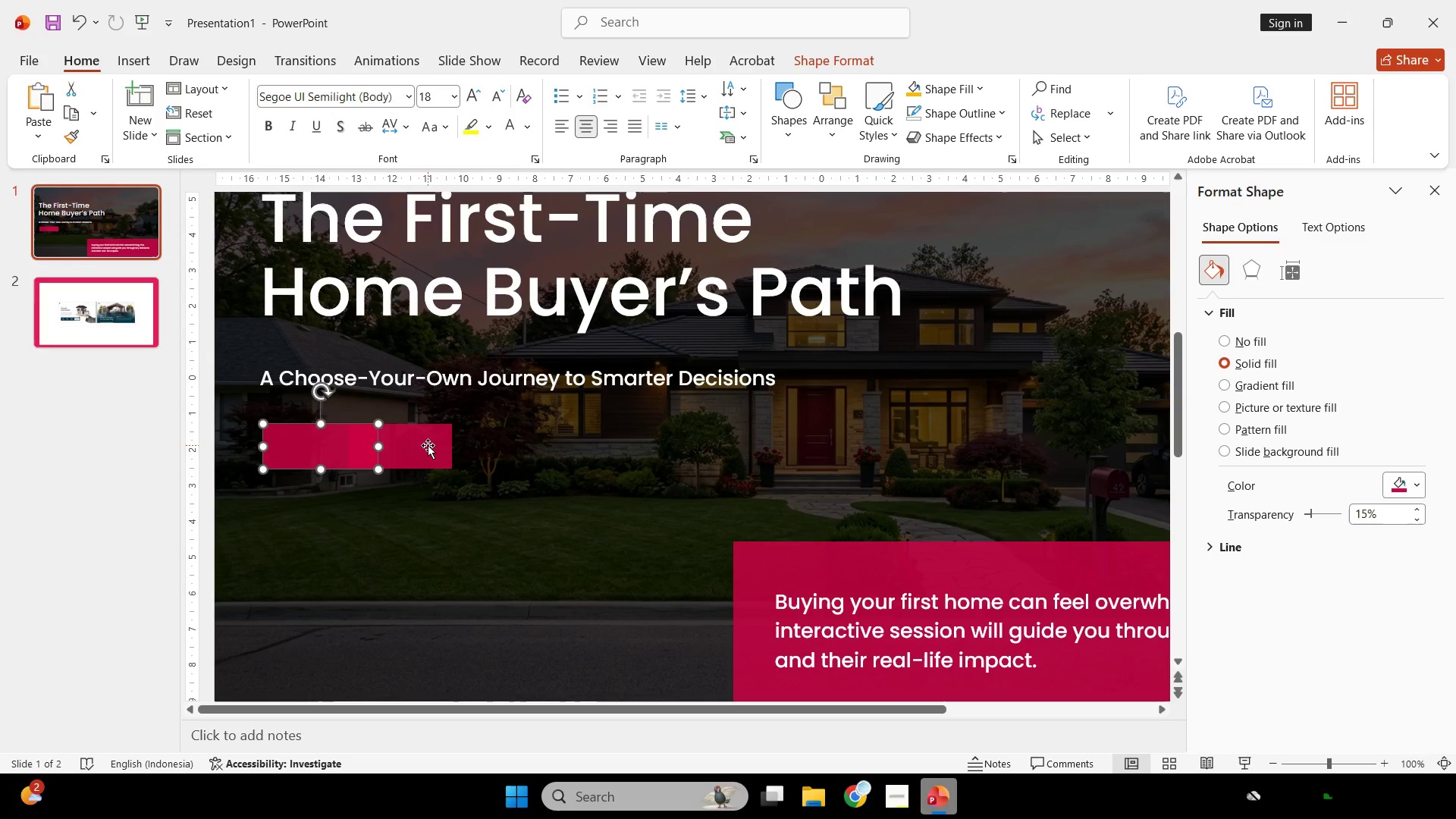 
left_click([428, 445])
 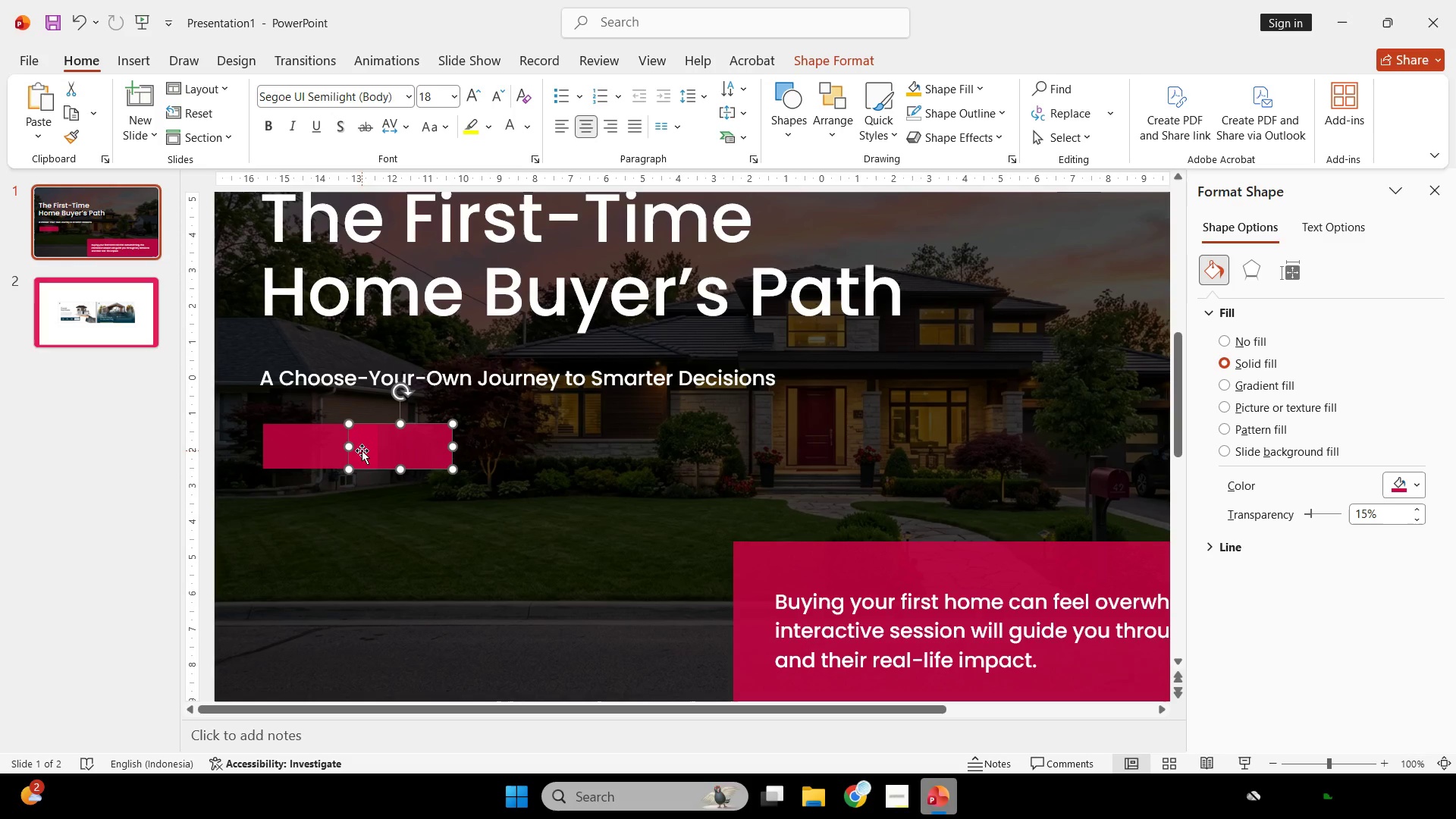 
hold_key(key=ShiftLeft, duration=3.89)
left_click_drag(start_coordinate=[350, 447], to_coordinate=[400, 453])
 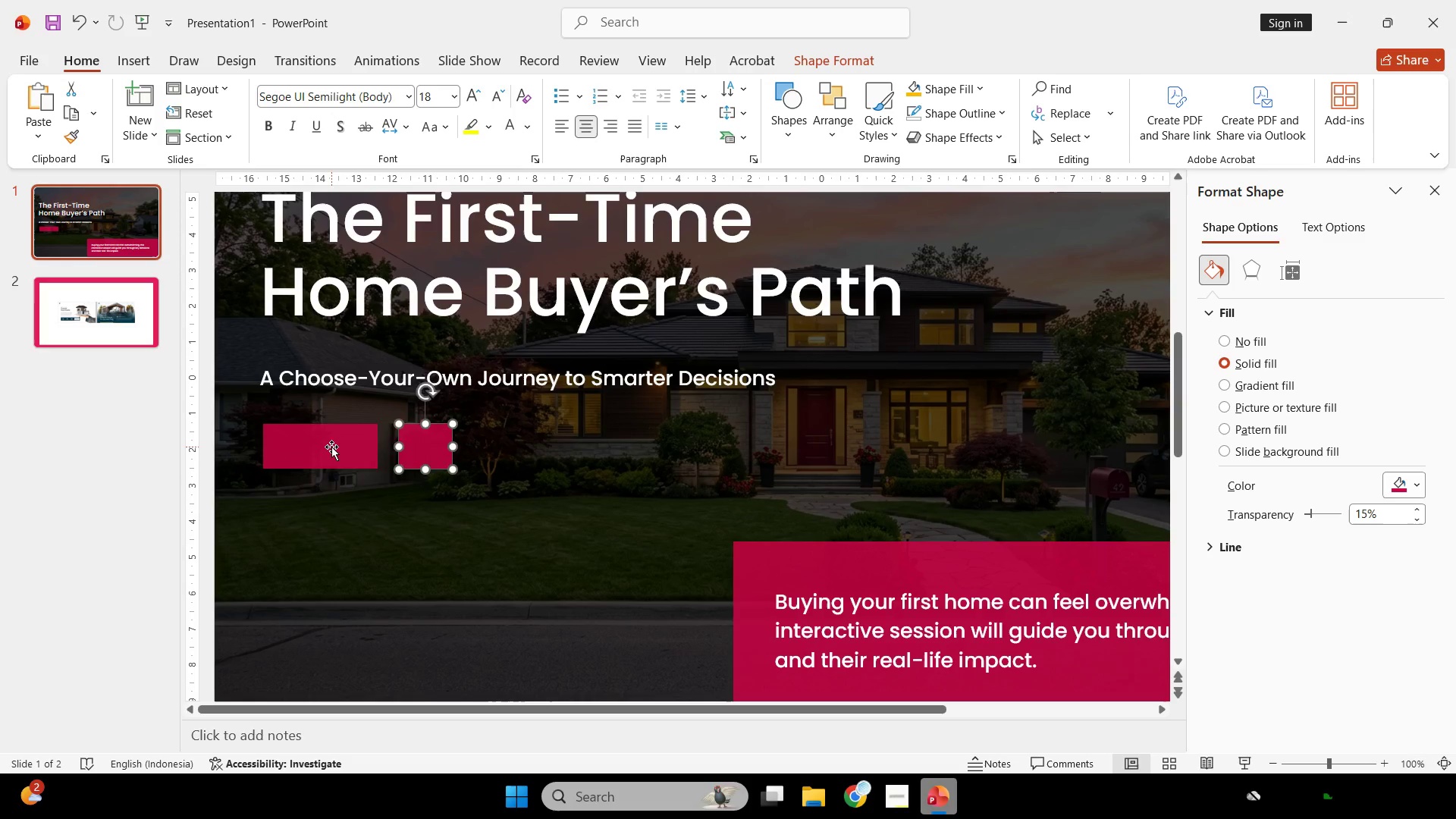 
left_click([331, 447])
 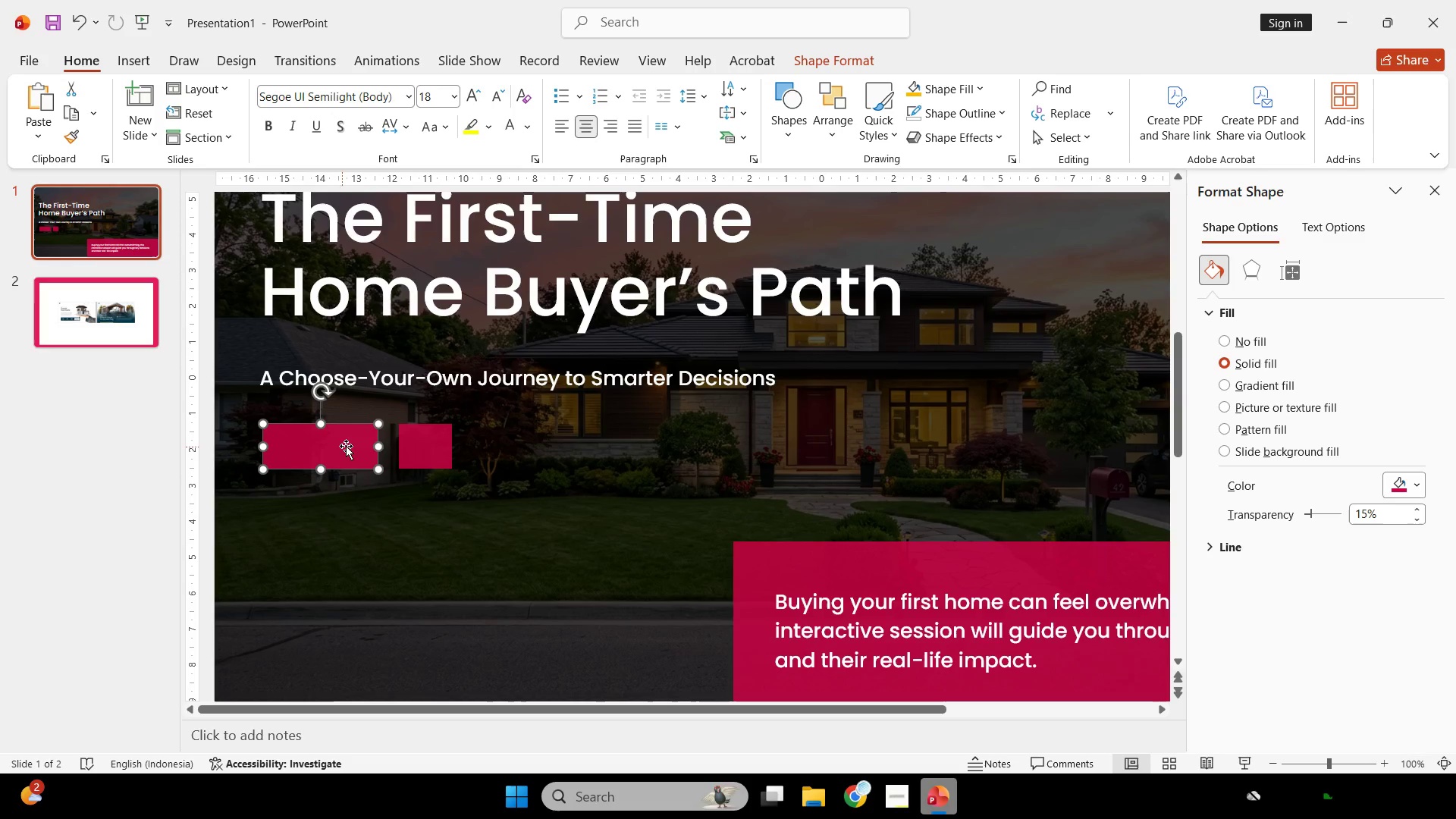 
hold_key(key=ShiftLeft, duration=1.75)
left_click_drag(start_coordinate=[378, 447], to_coordinate=[403, 453])
 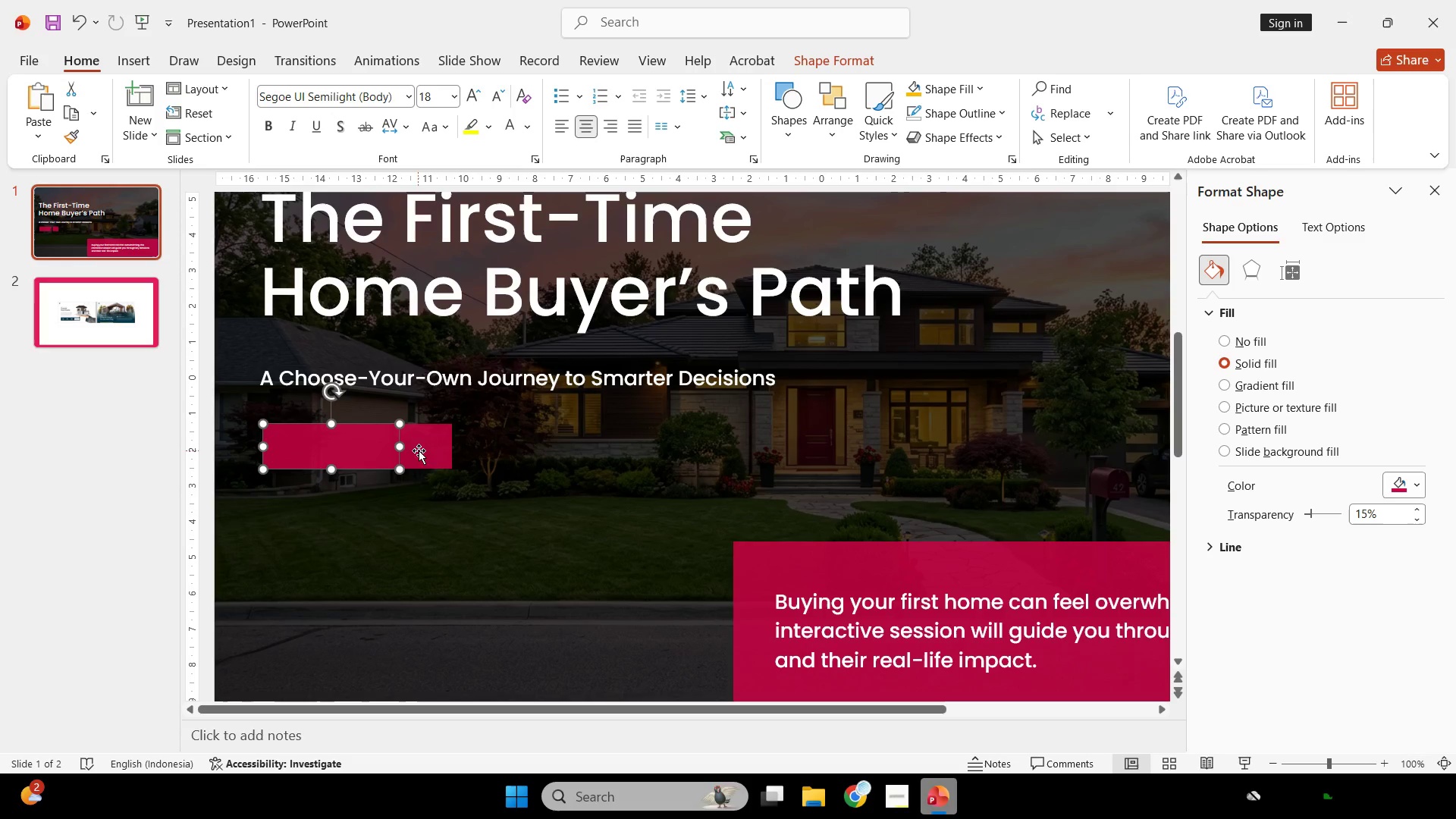 
left_click([419, 450])
 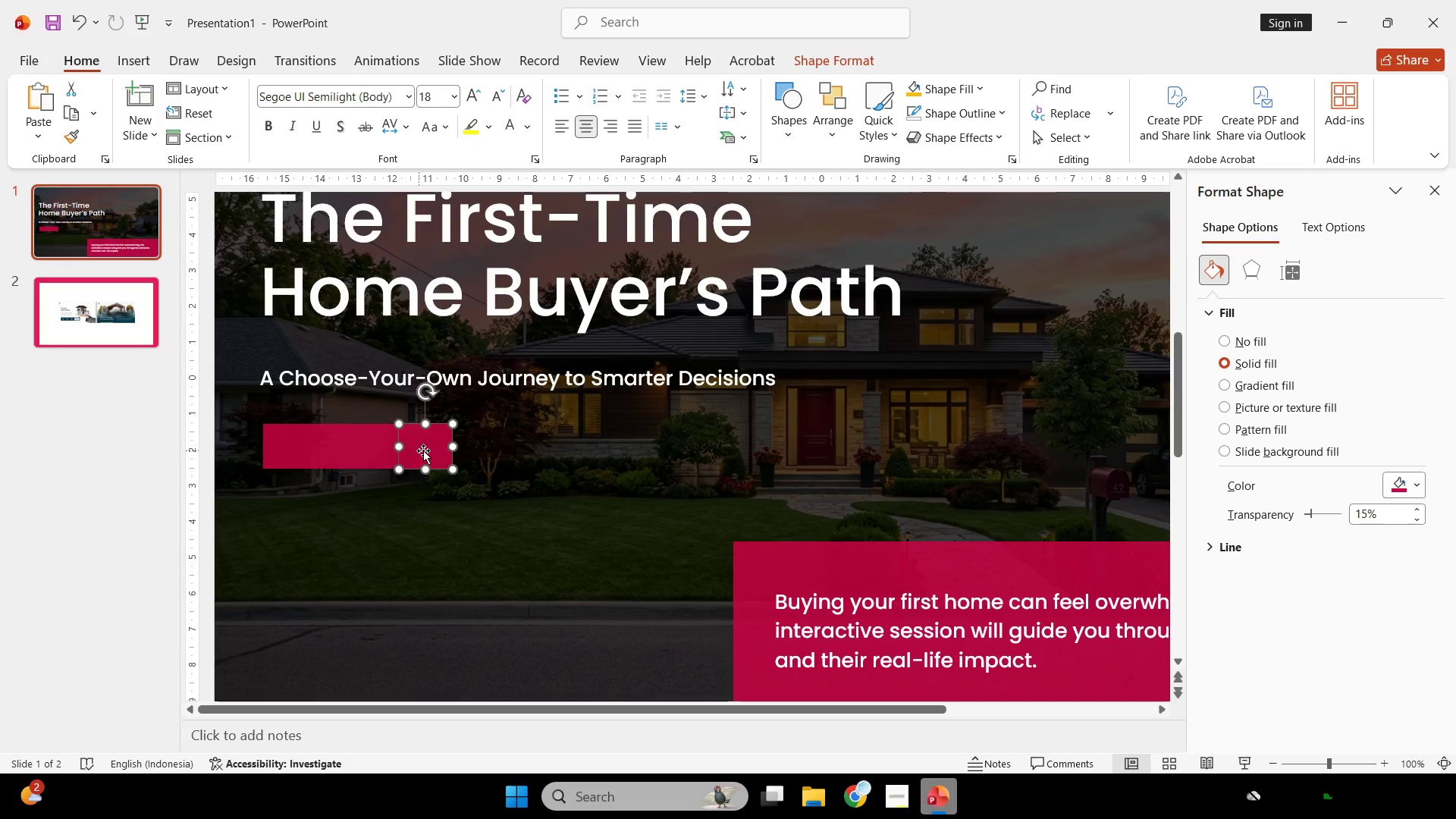 
hold_key(key=ControlLeft, duration=0.53)
 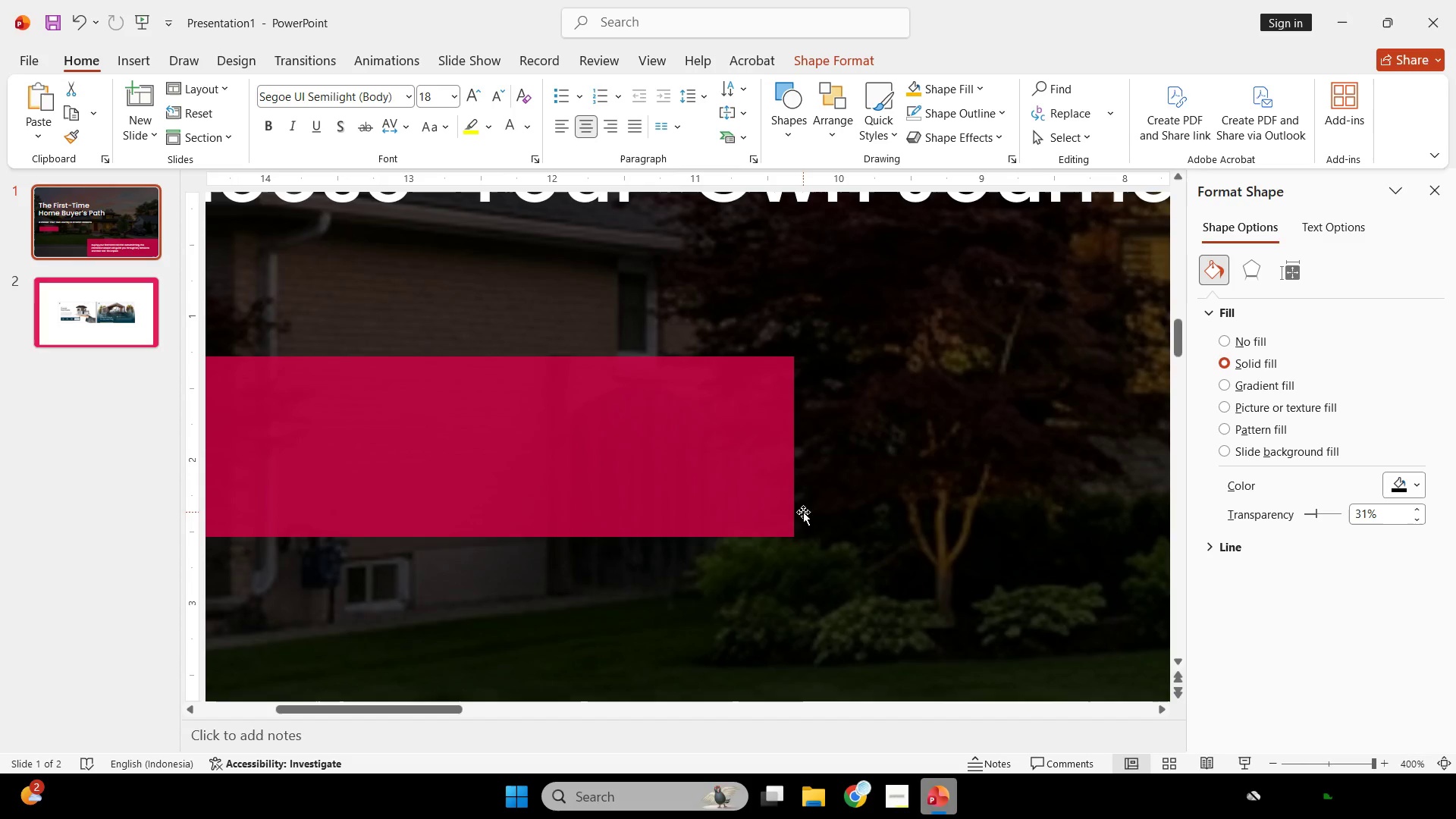 
left_click([803, 512])
 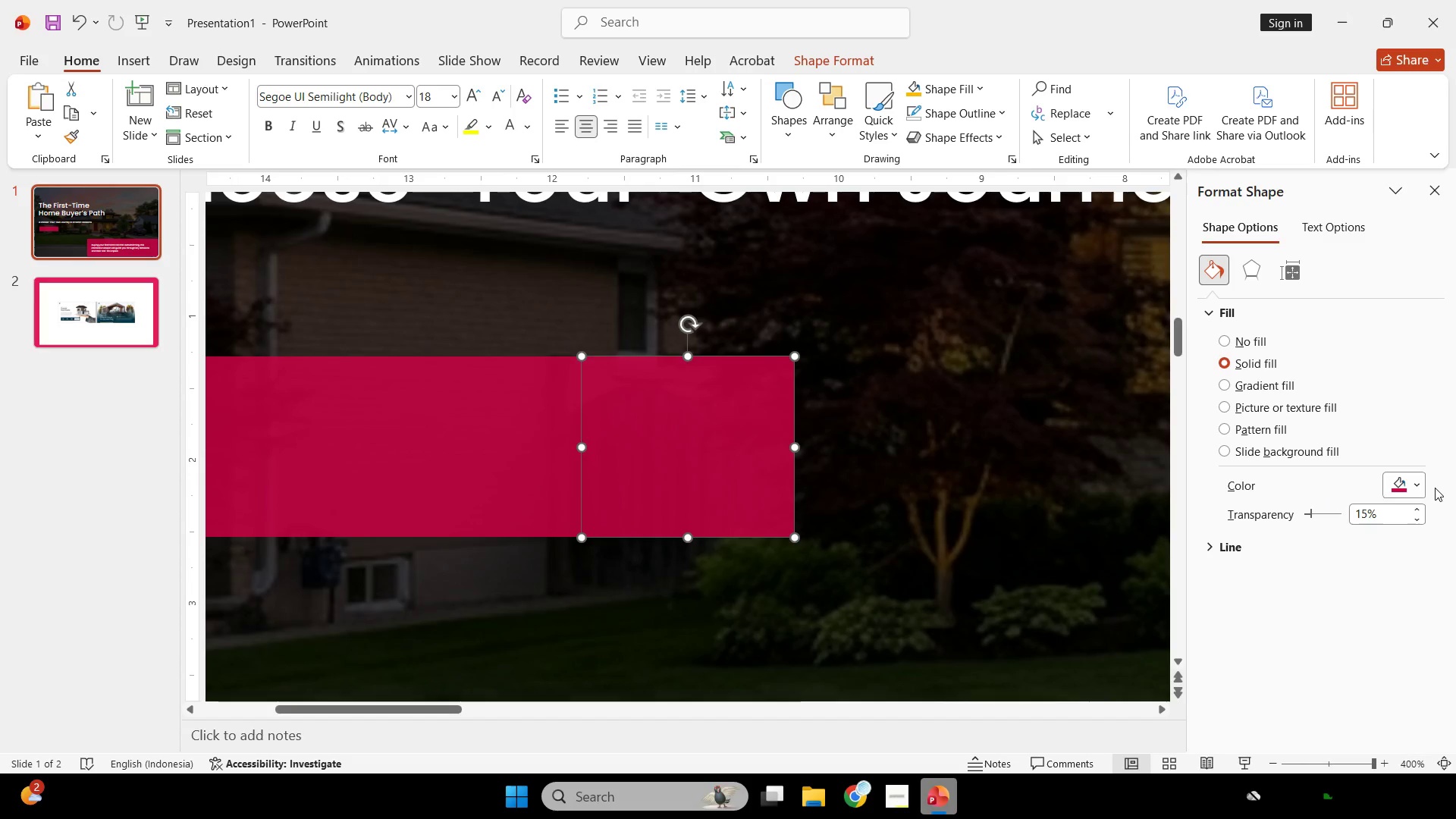 
scroll: coordinate [444, 475], scroll_direction: up, amount: 5.0
 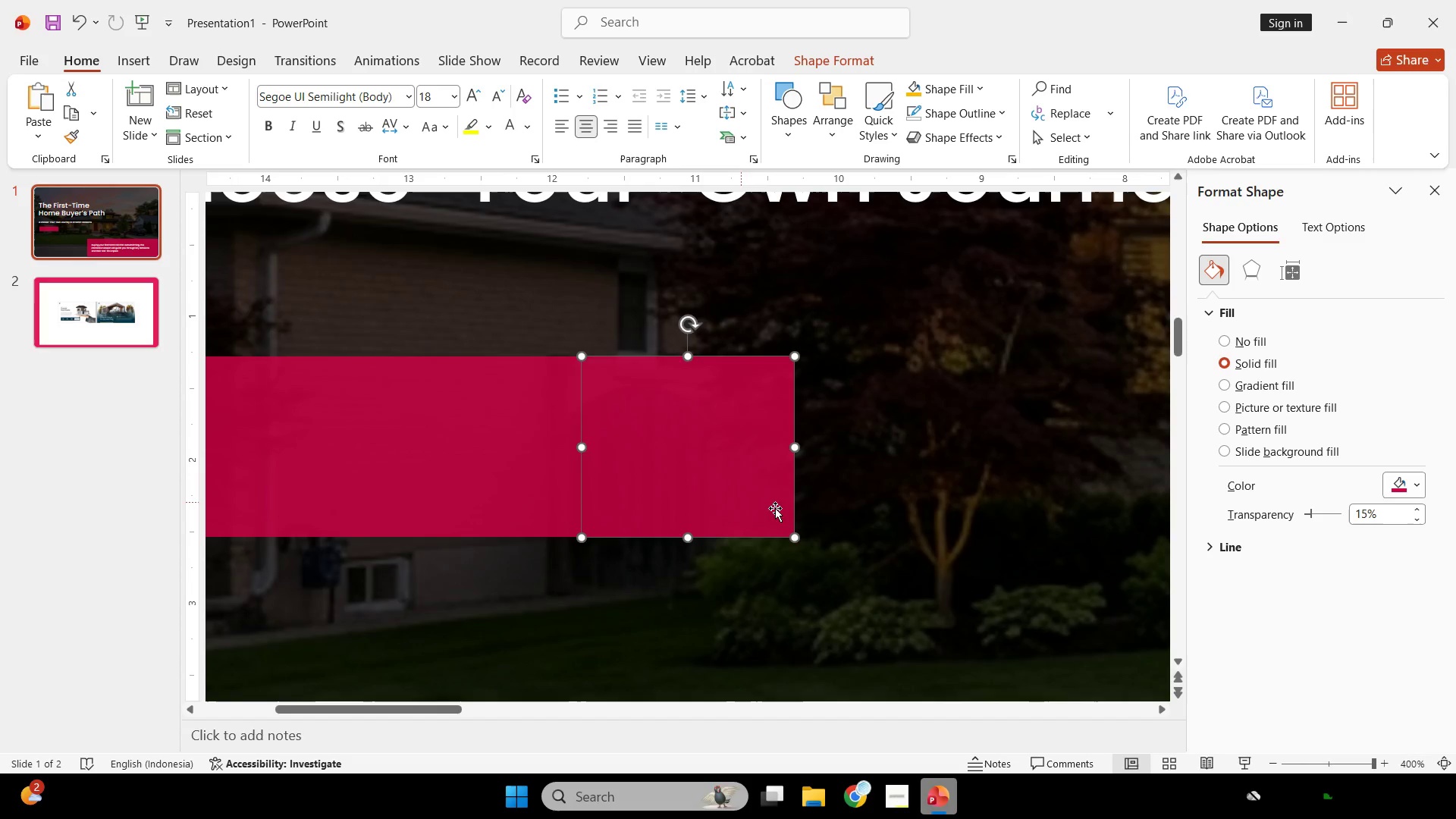 
left_click_drag(start_coordinate=[1420, 481], to_coordinate=[1416, 483])
 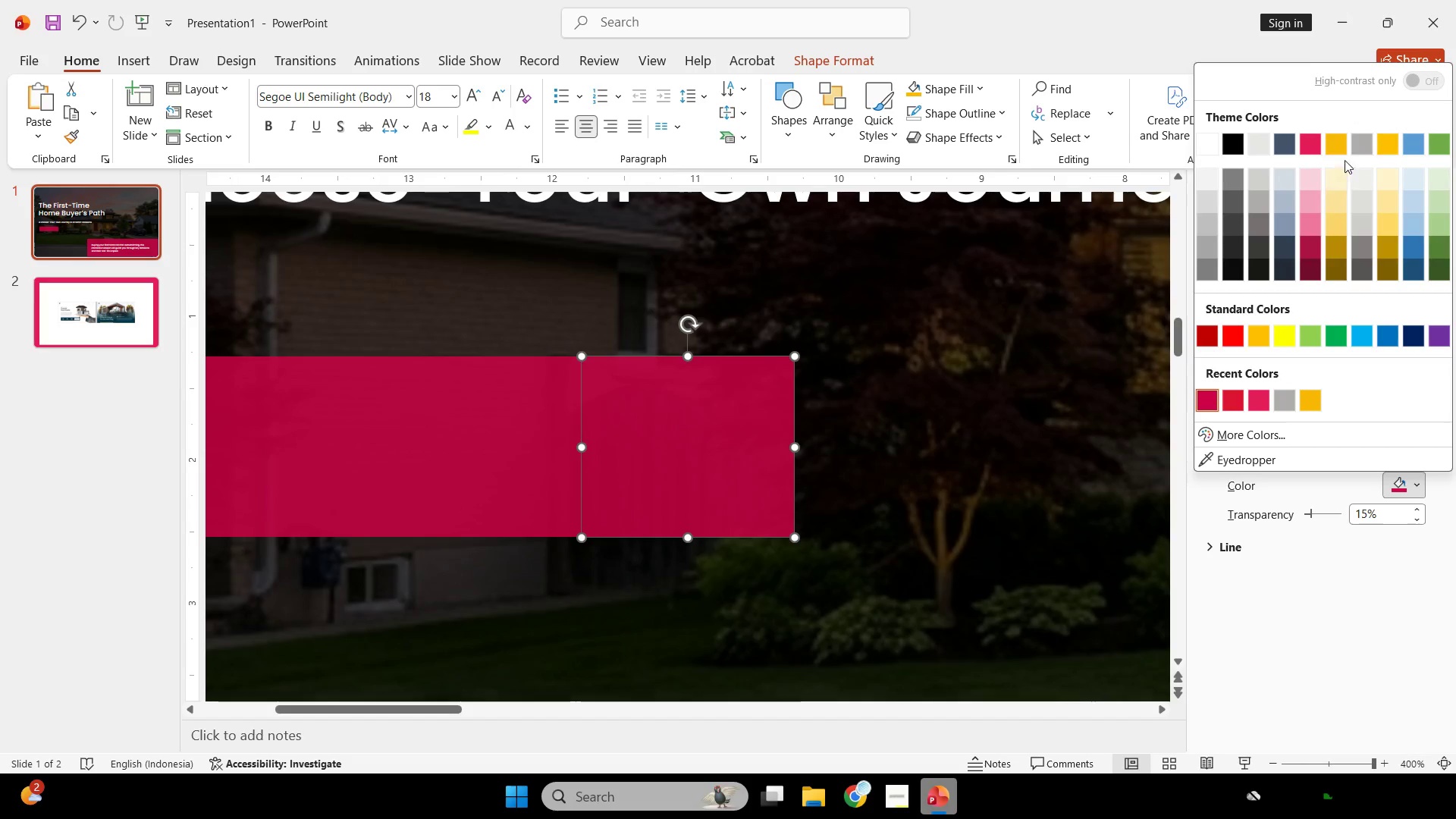 
left_click([1370, 143])
 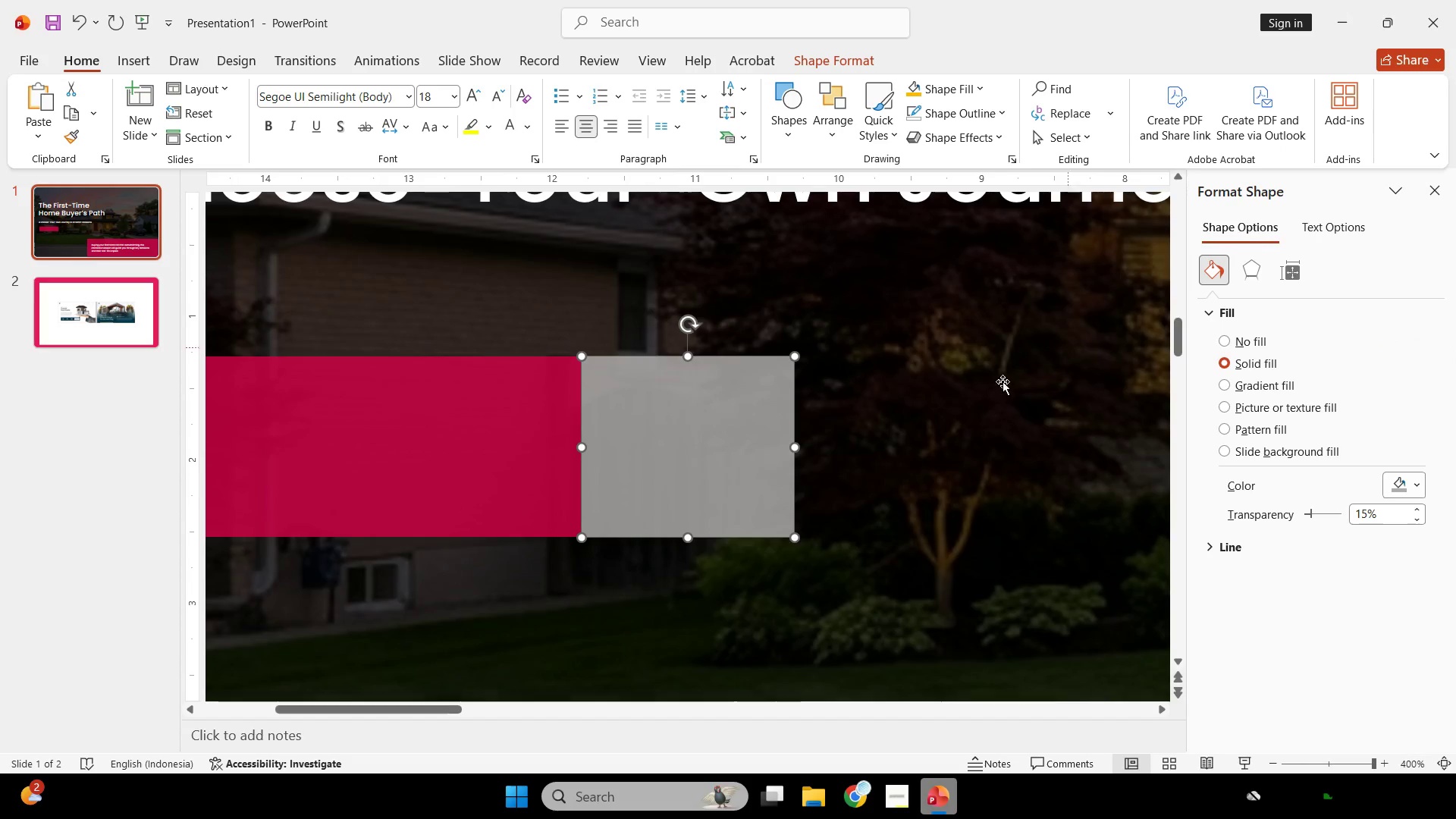 
hold_key(key=ControlLeft, duration=1.11)
scroll: coordinate [810, 480], scroll_direction: down, amount: 6.0
 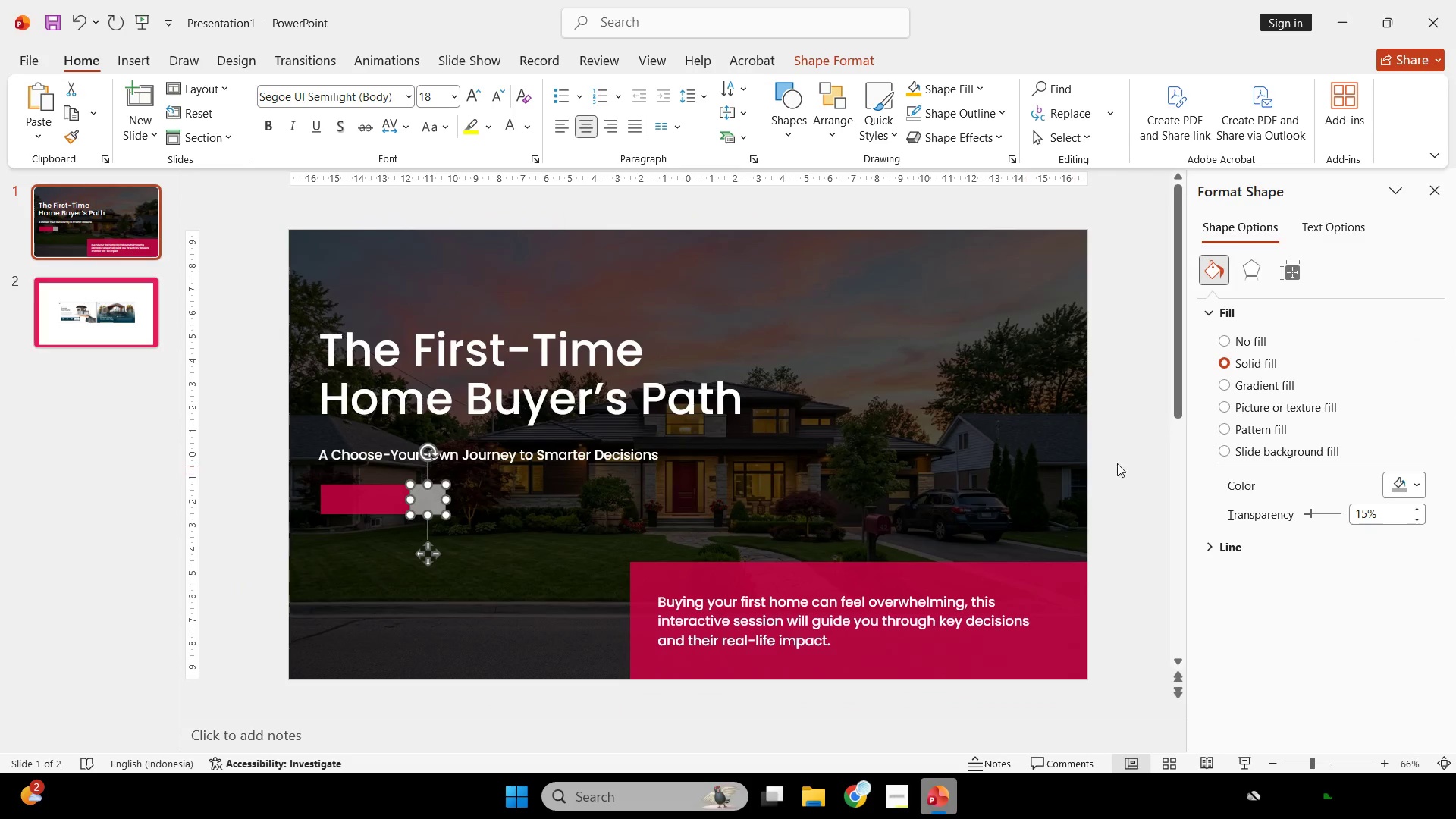 
left_click([1124, 460])
 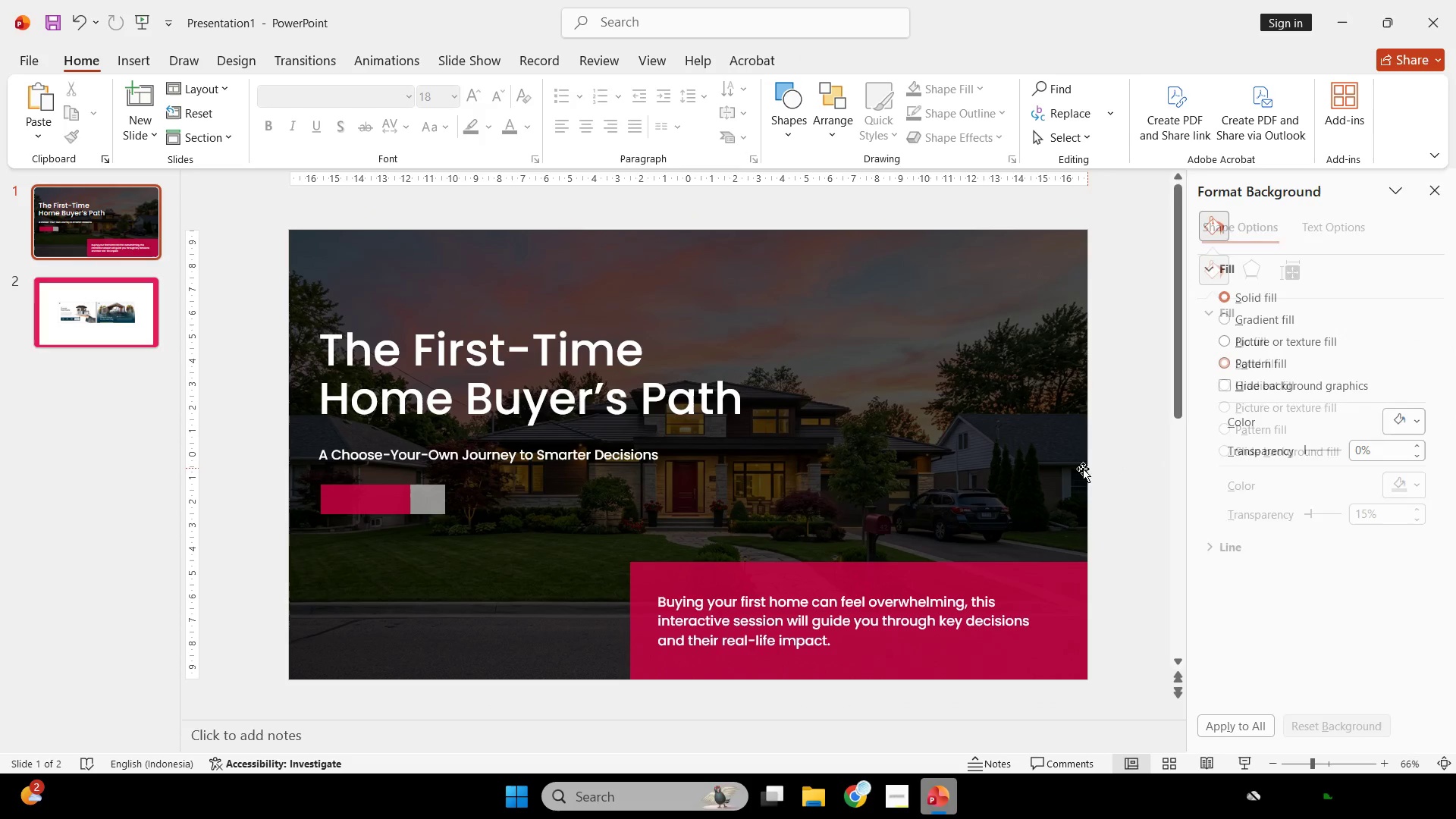 
hold_key(key=ControlLeft, duration=0.45)
 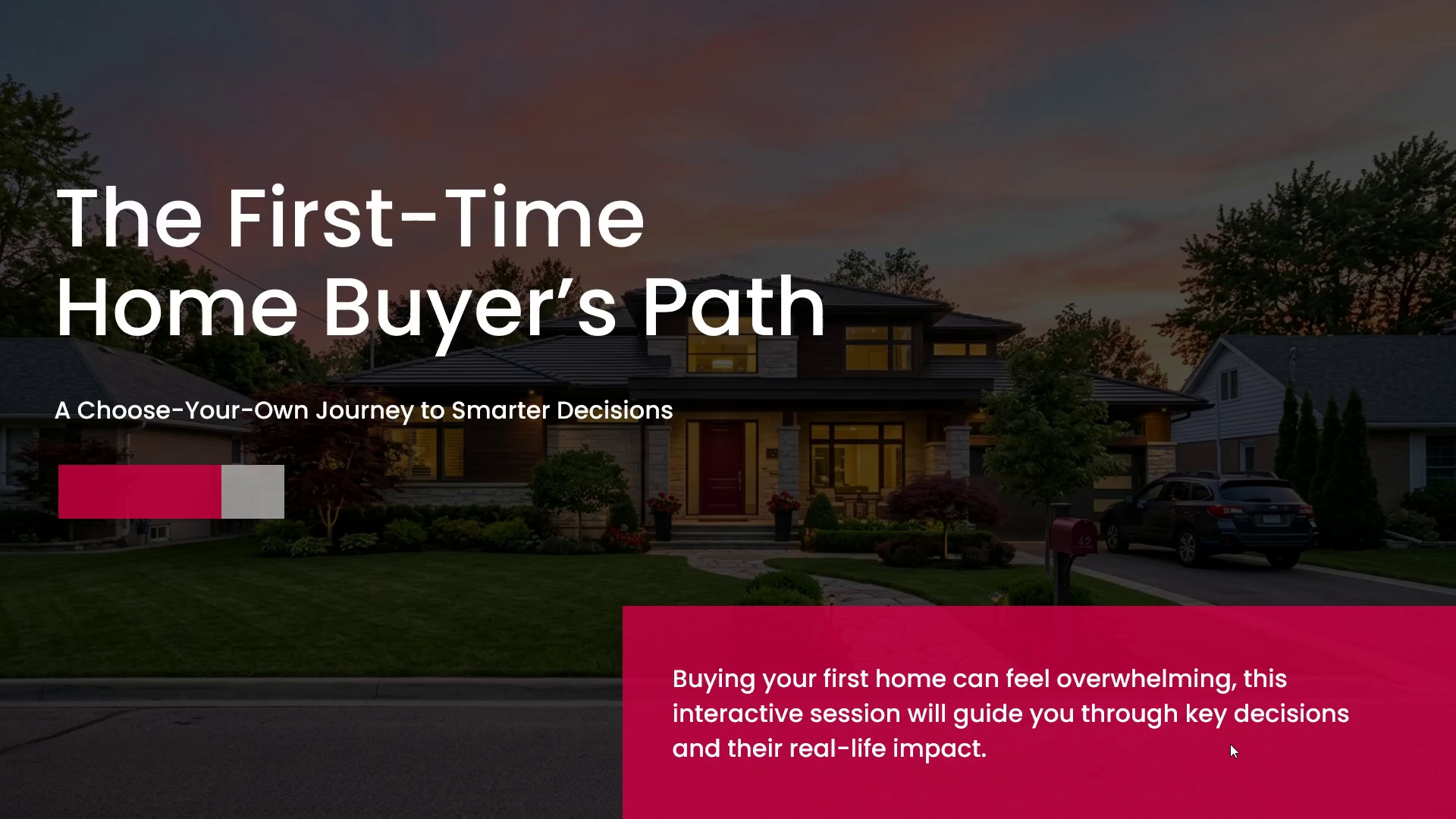 
wait(10.28)
 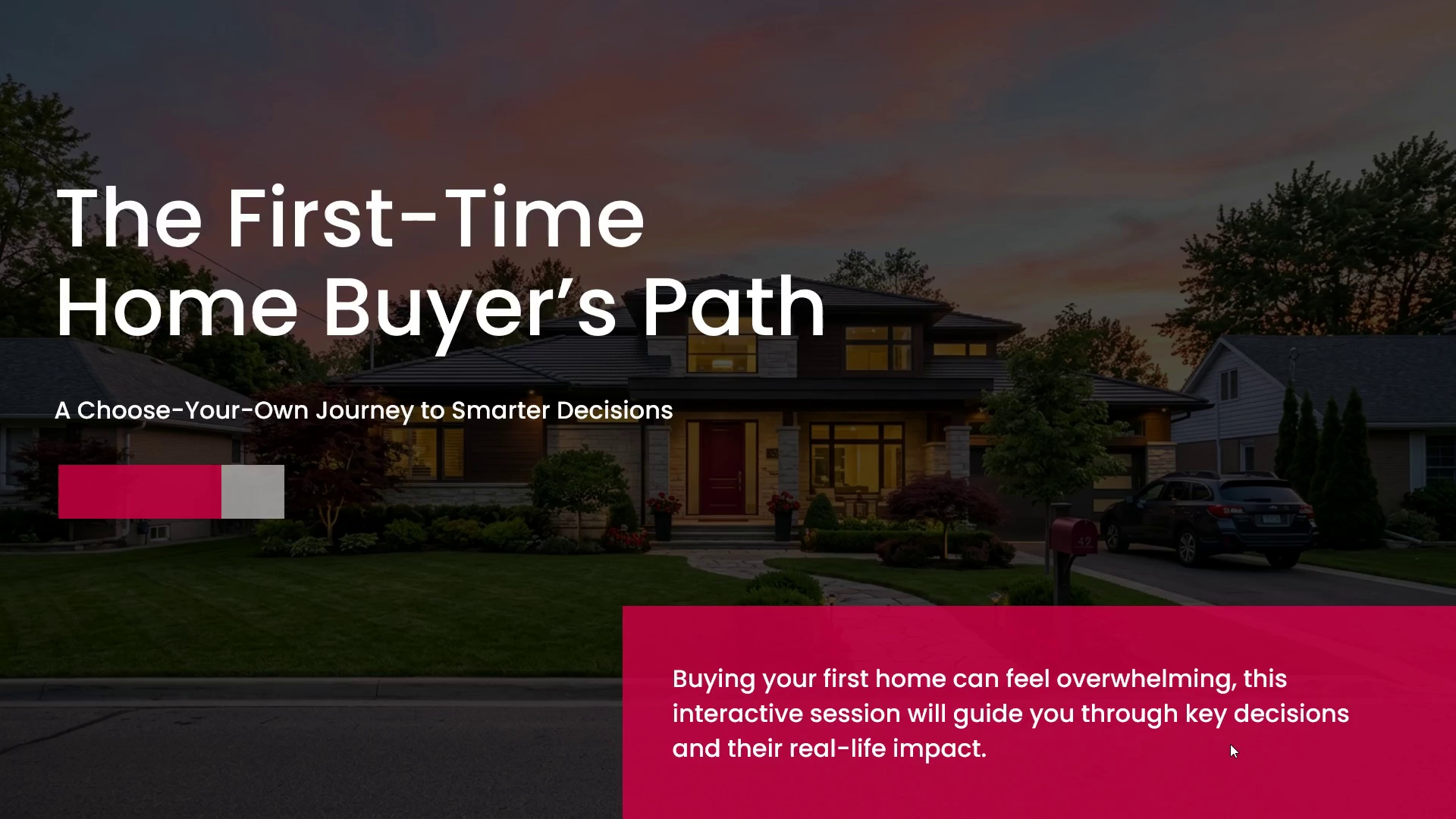 
key(Escape)
 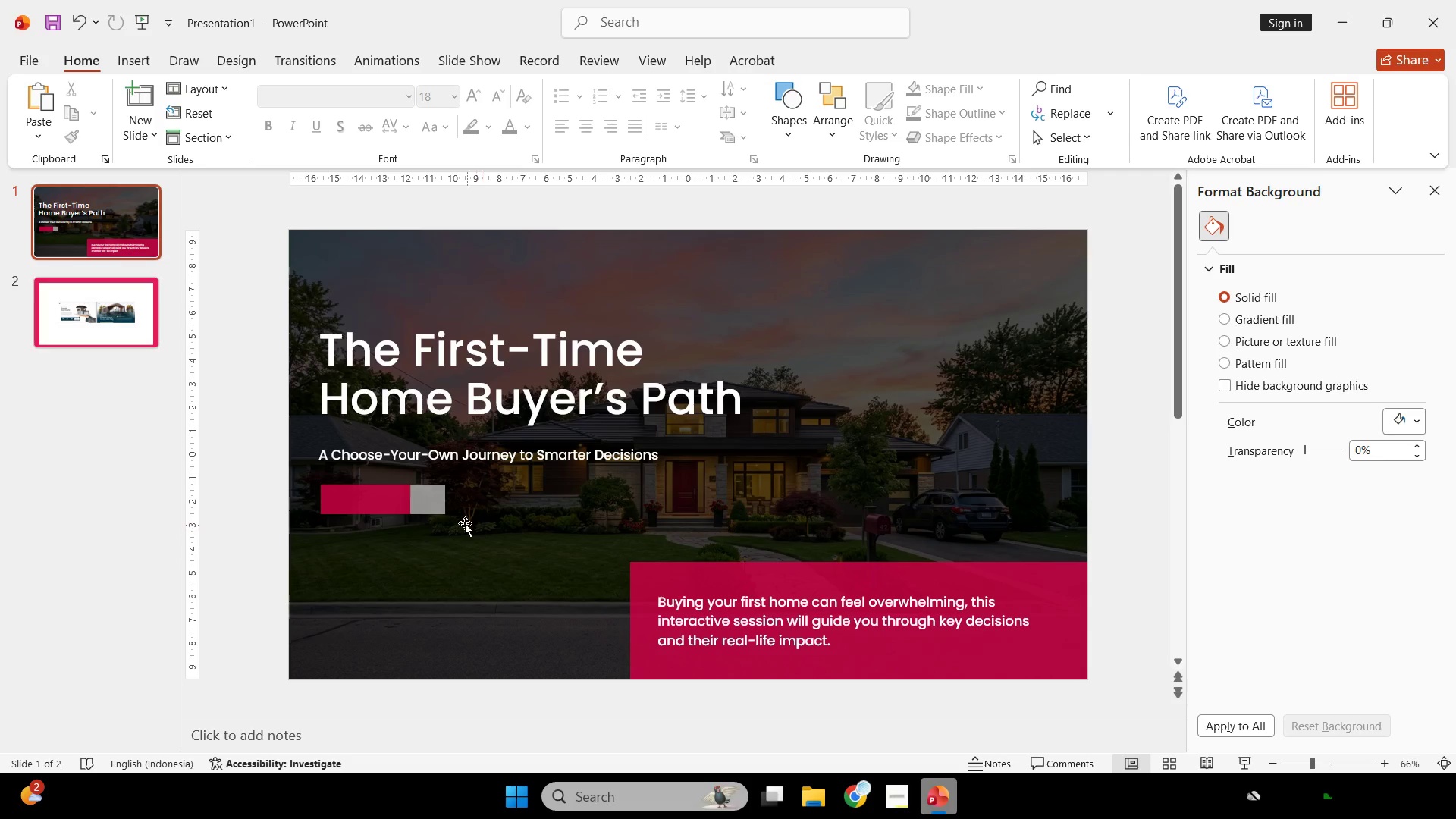 
left_click([434, 508])
 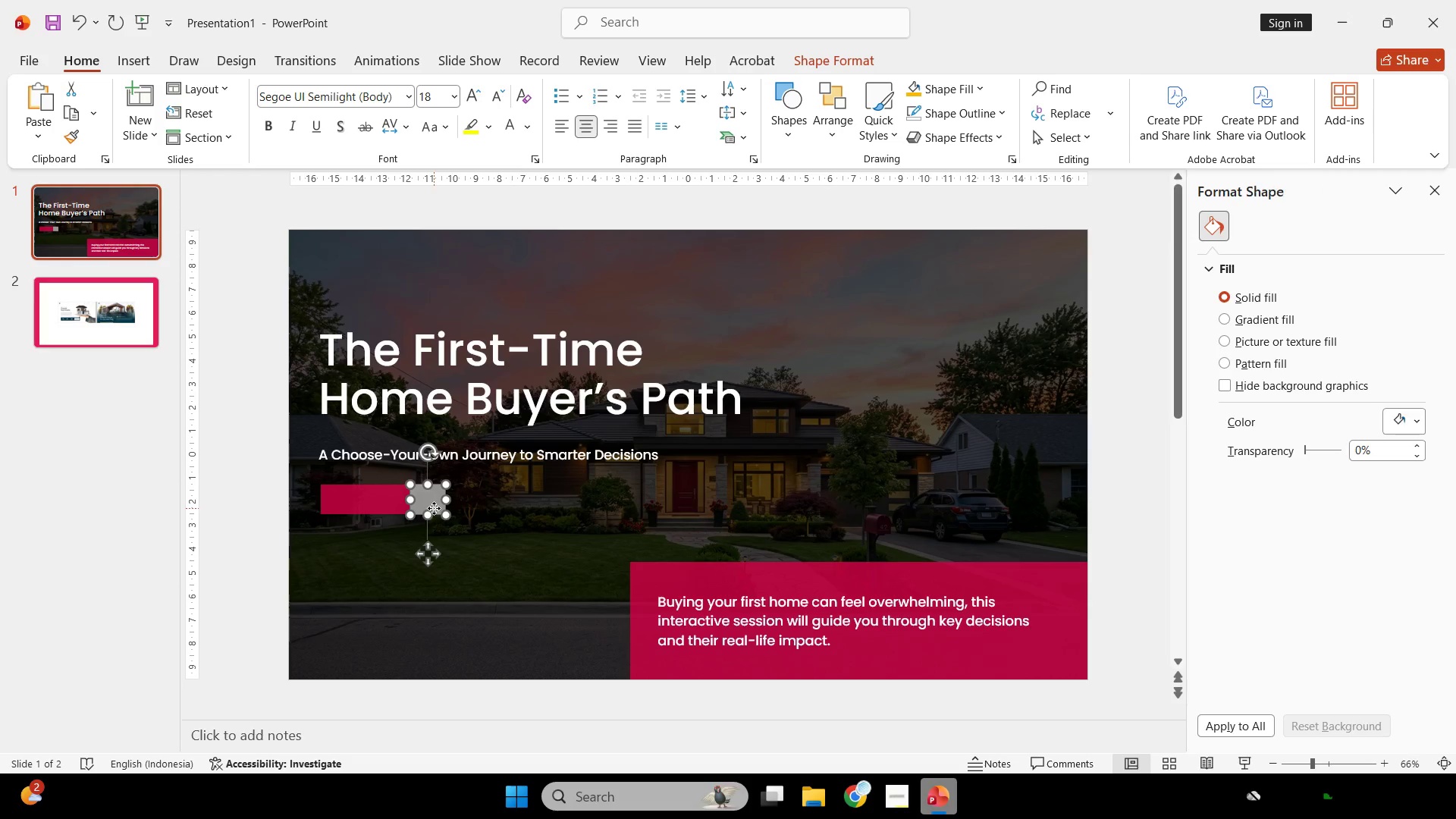 
hold_key(key=ControlLeft, duration=0.61)
scroll: coordinate [482, 517], scroll_direction: up, amount: 6.0
 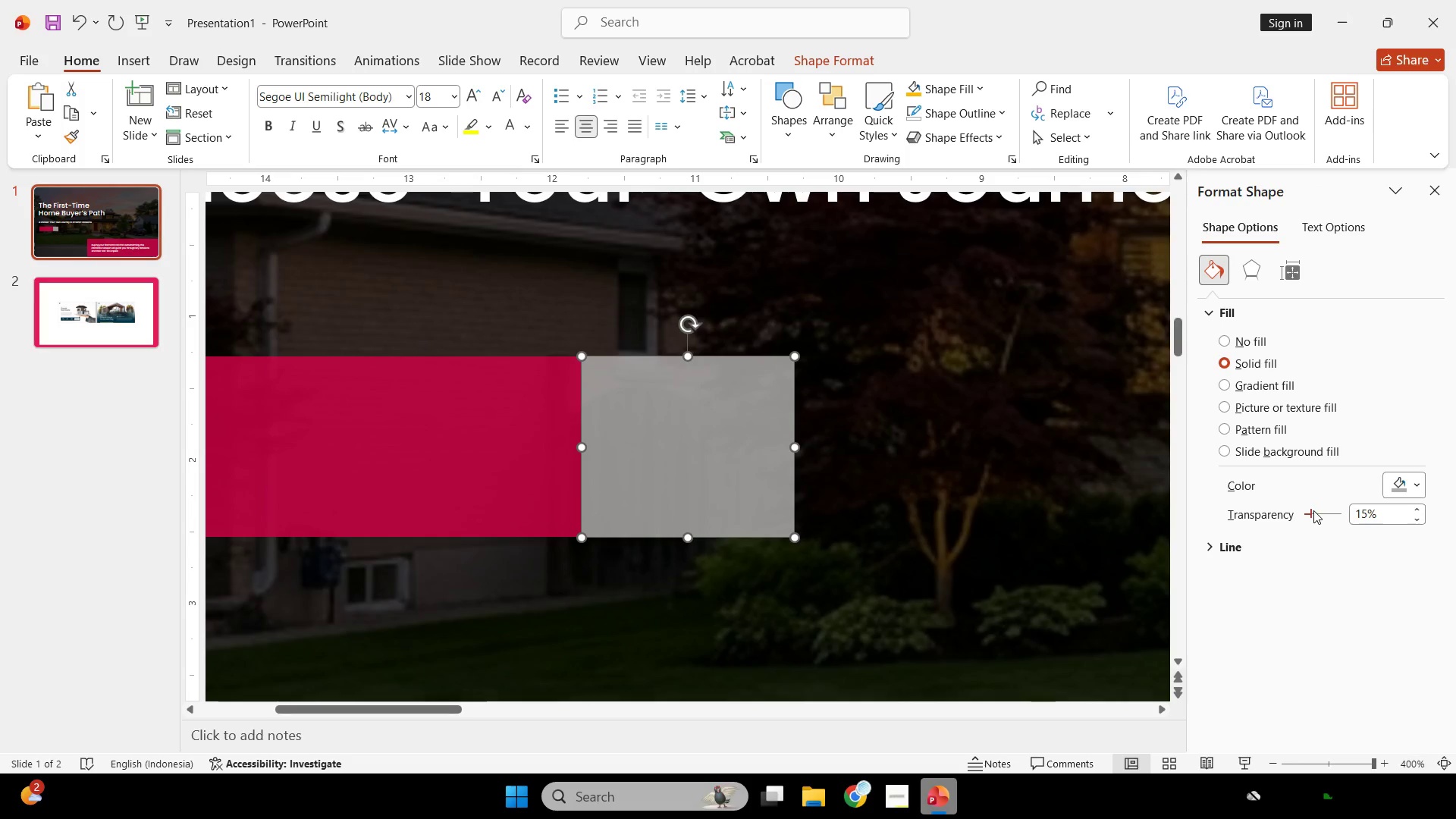 
left_click([1313, 510])
 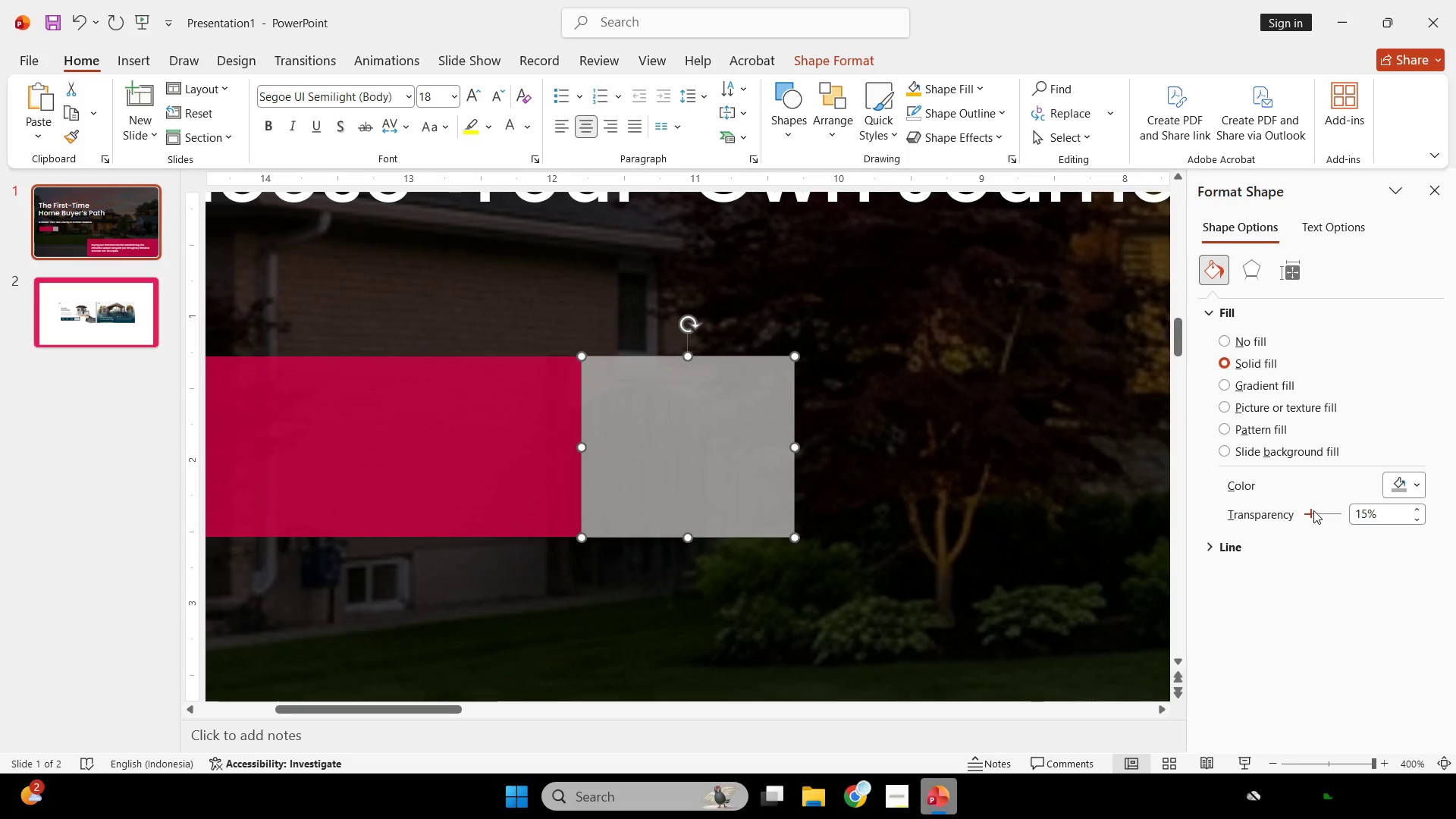 
scroll: coordinate [1314, 513], scroll_direction: up, amount: 17.0
 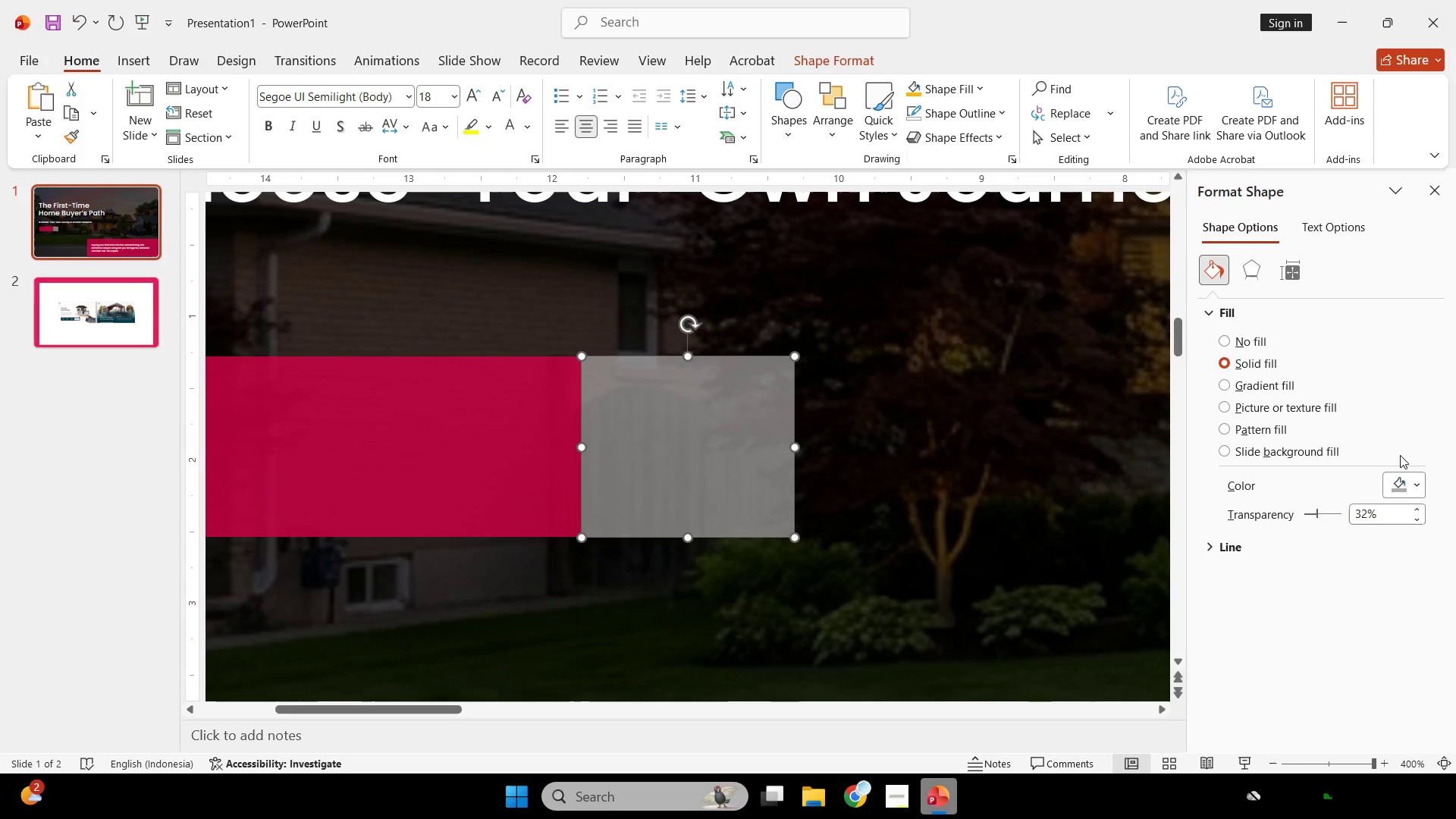 
left_click([1409, 491])
 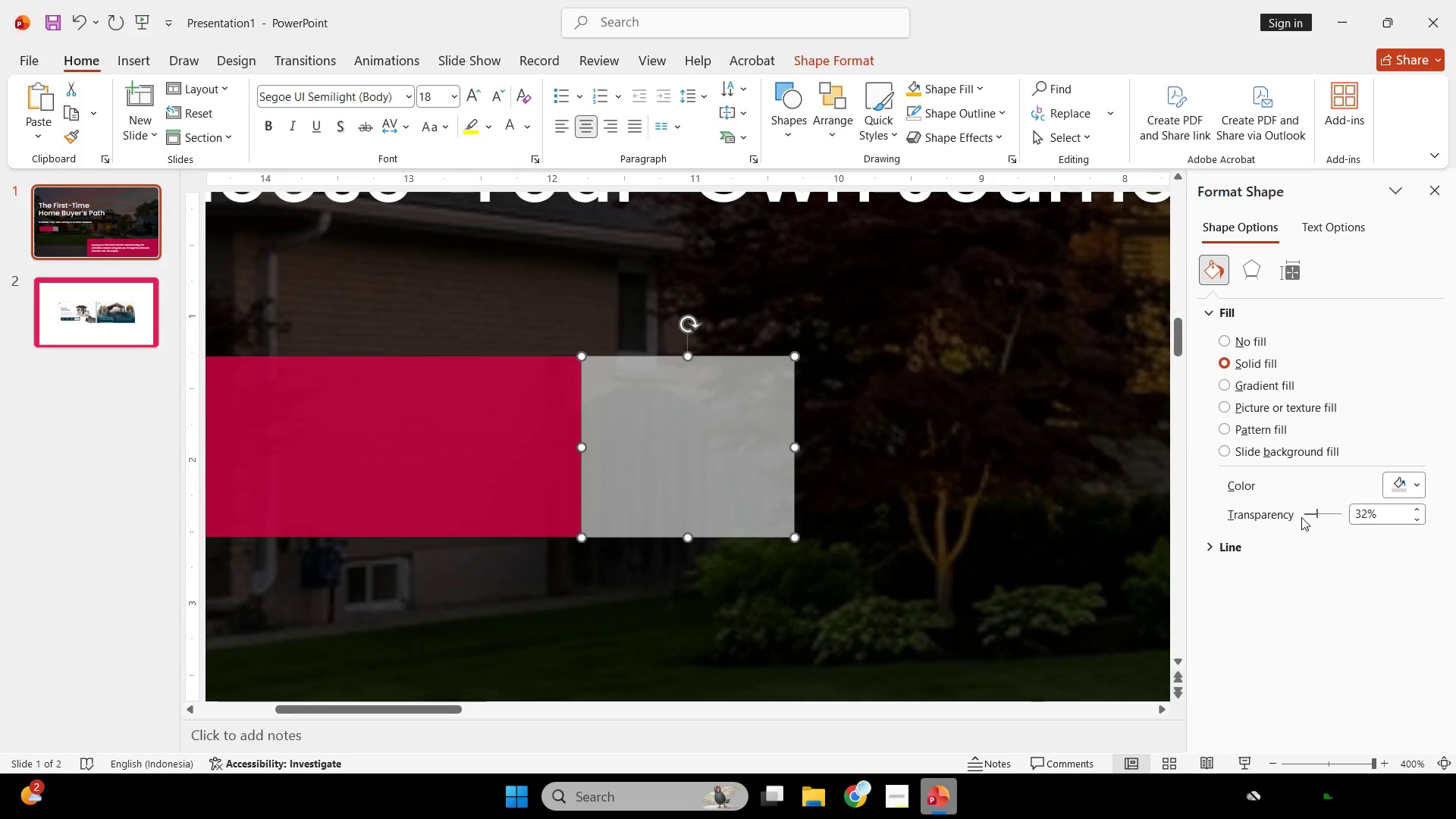 
left_click_drag(start_coordinate=[1316, 512], to_coordinate=[1278, 512])
 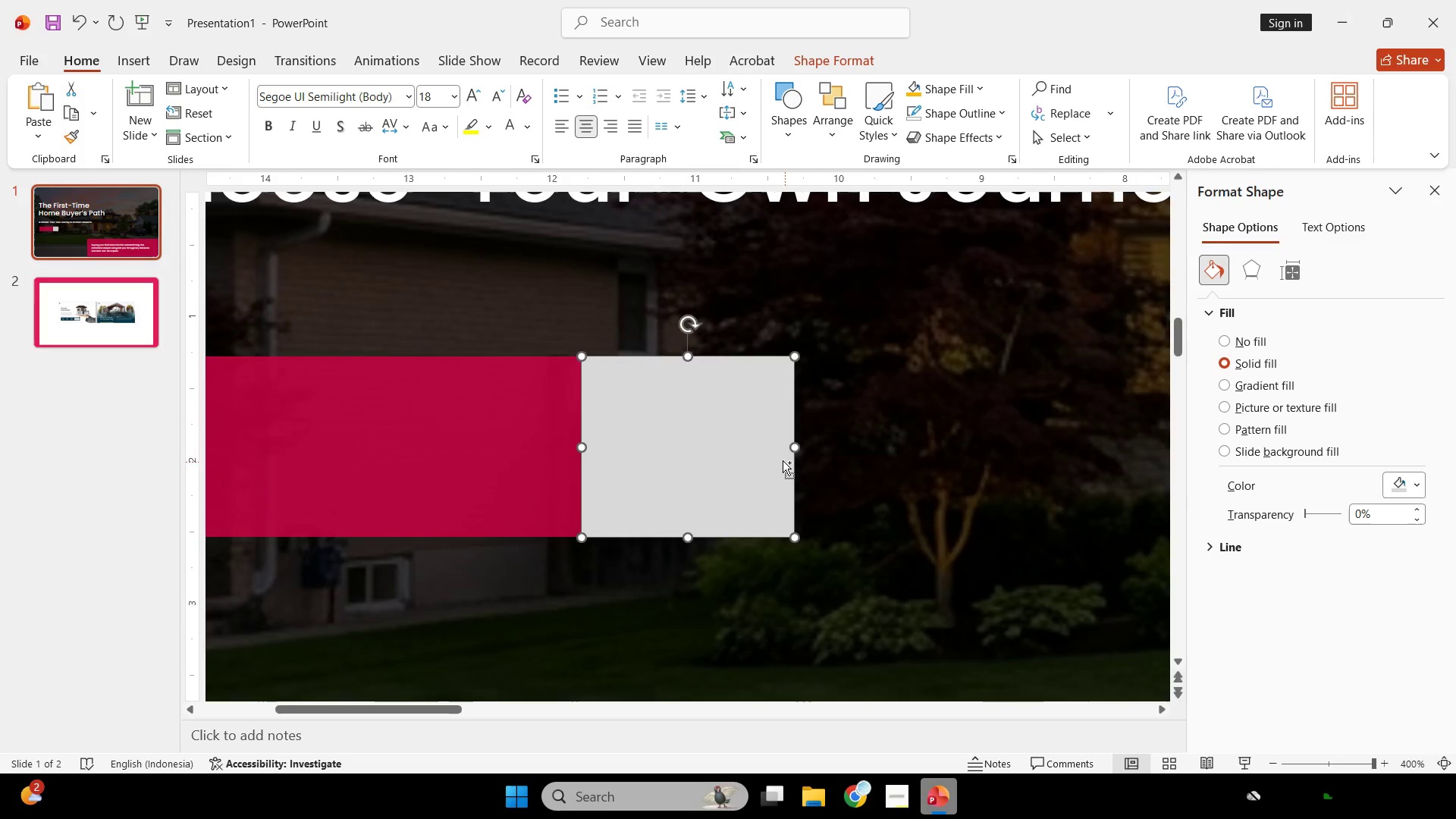 
hold_key(key=ControlLeft, duration=0.5)
scroll: coordinate [780, 465], scroll_direction: down, amount: 5.0
 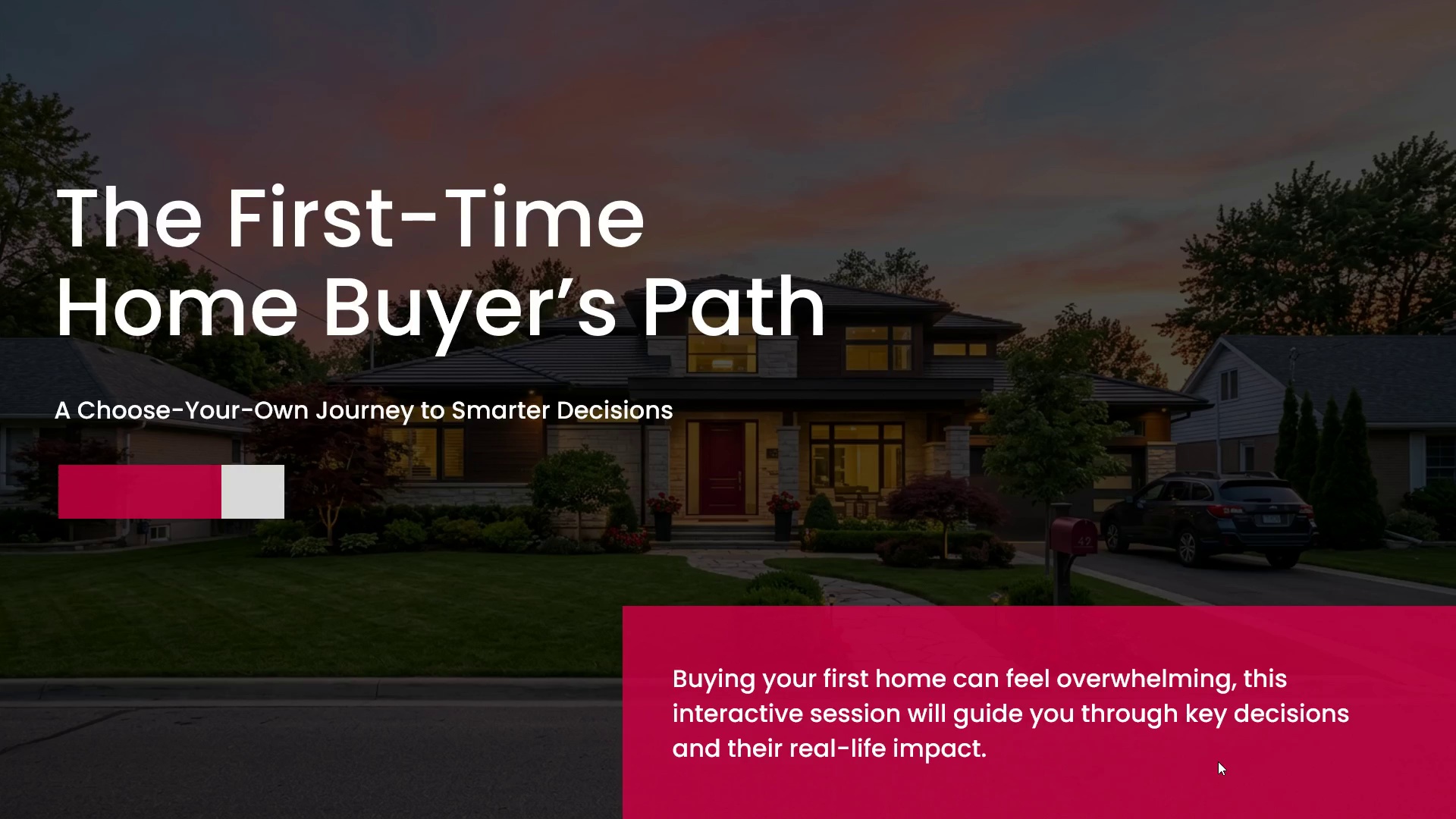 
wait(26.02)
 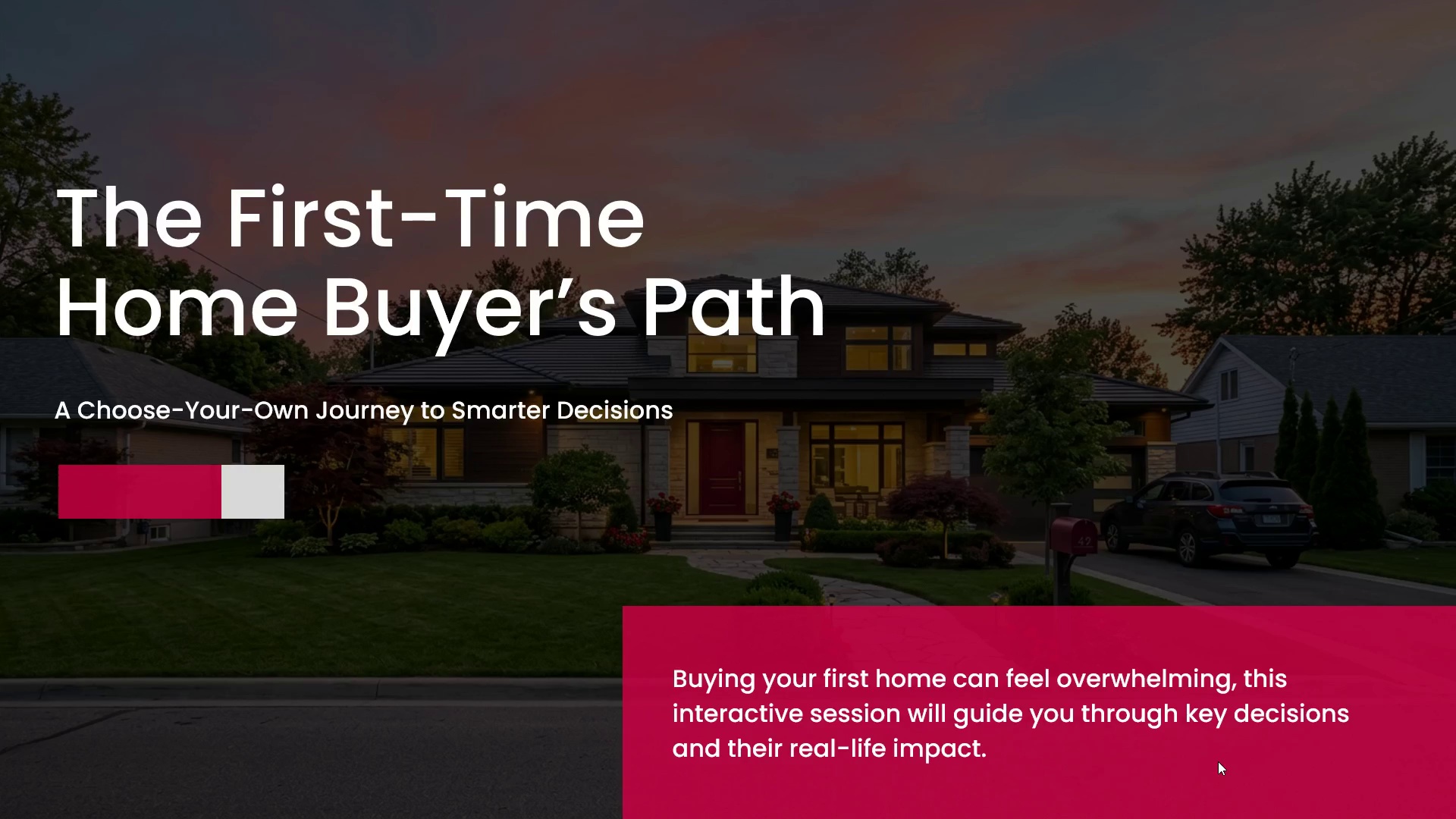 
key(Escape)
 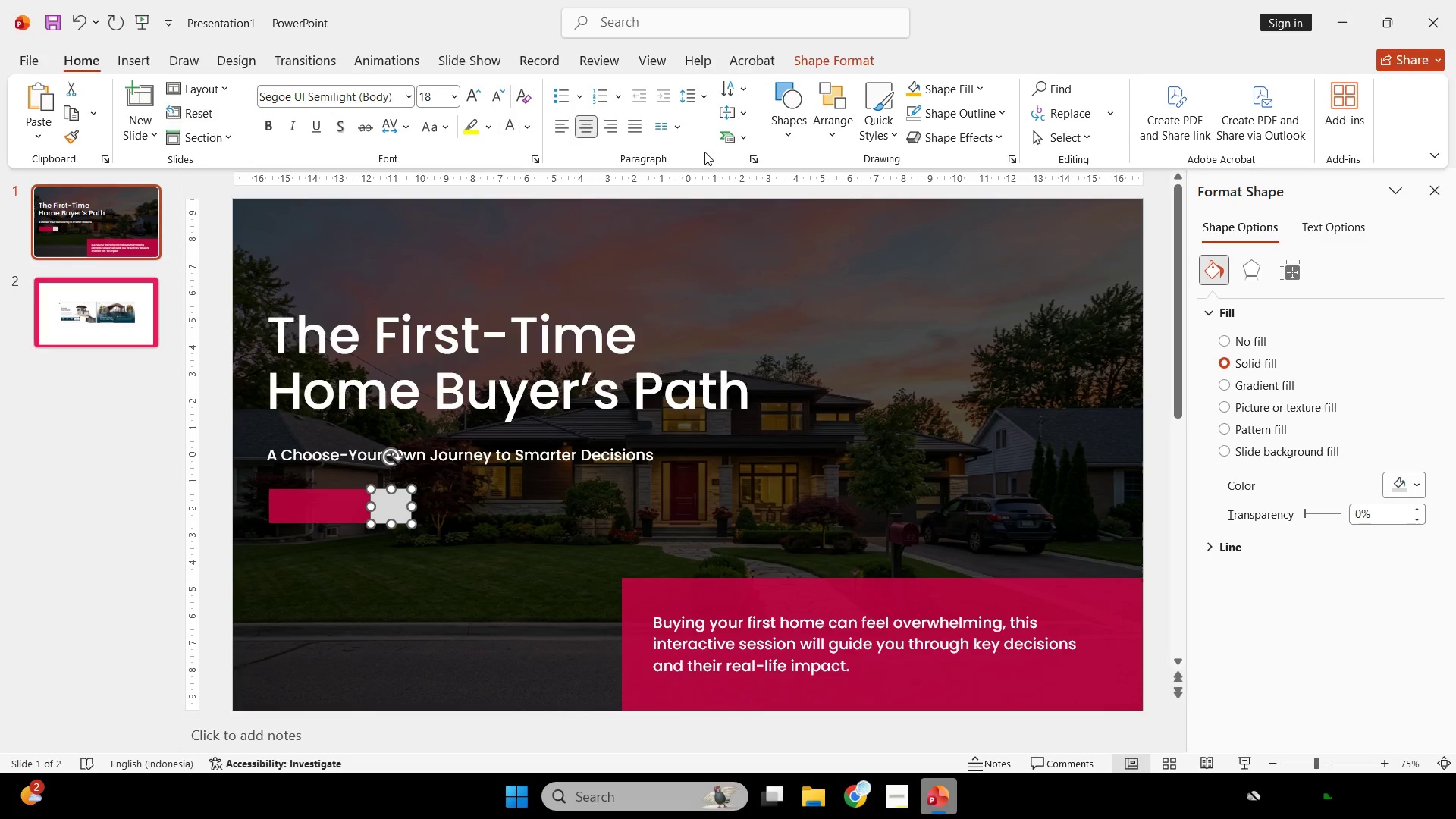 
wait(5.66)
 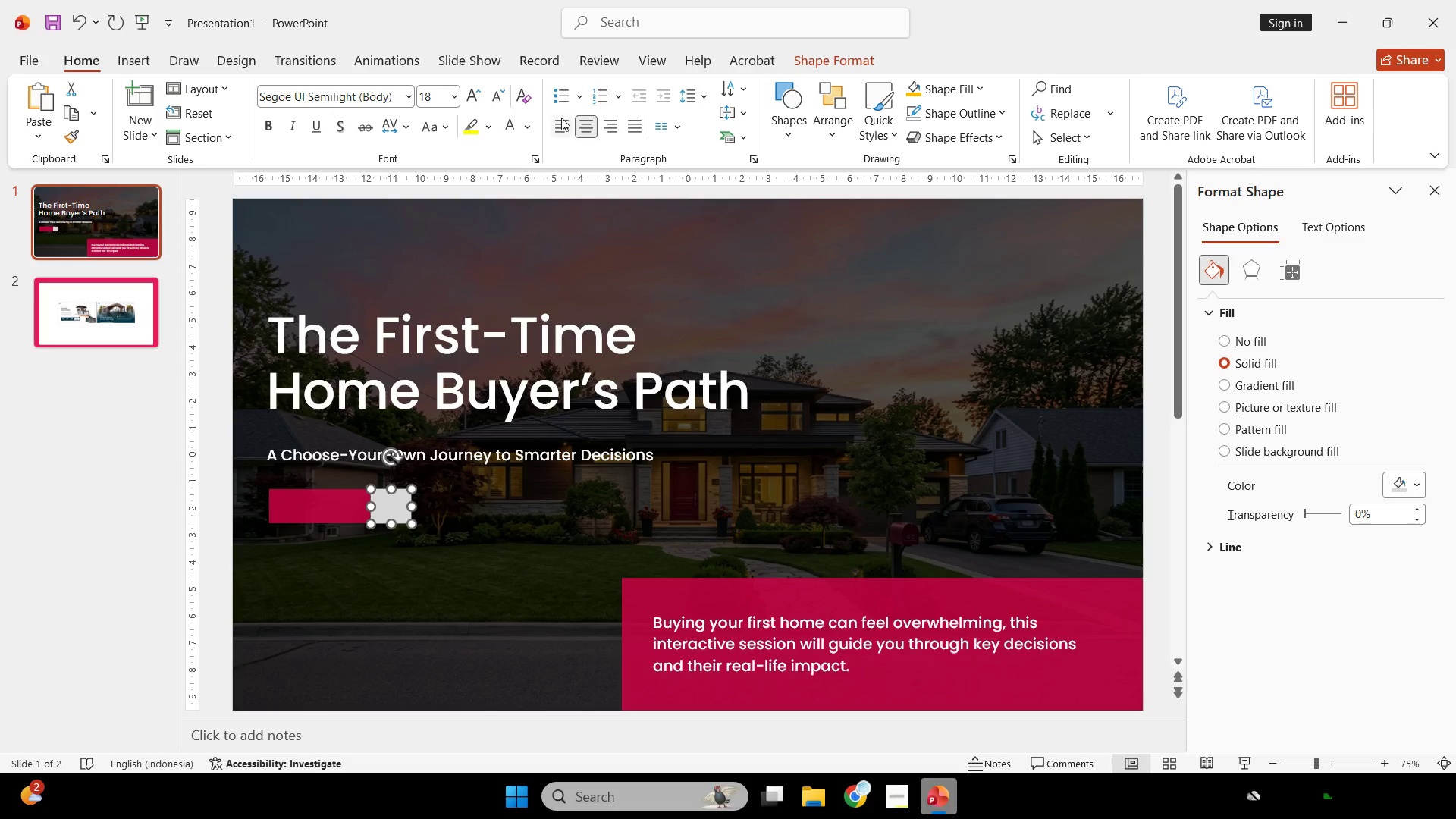 
left_click([810, 187])
 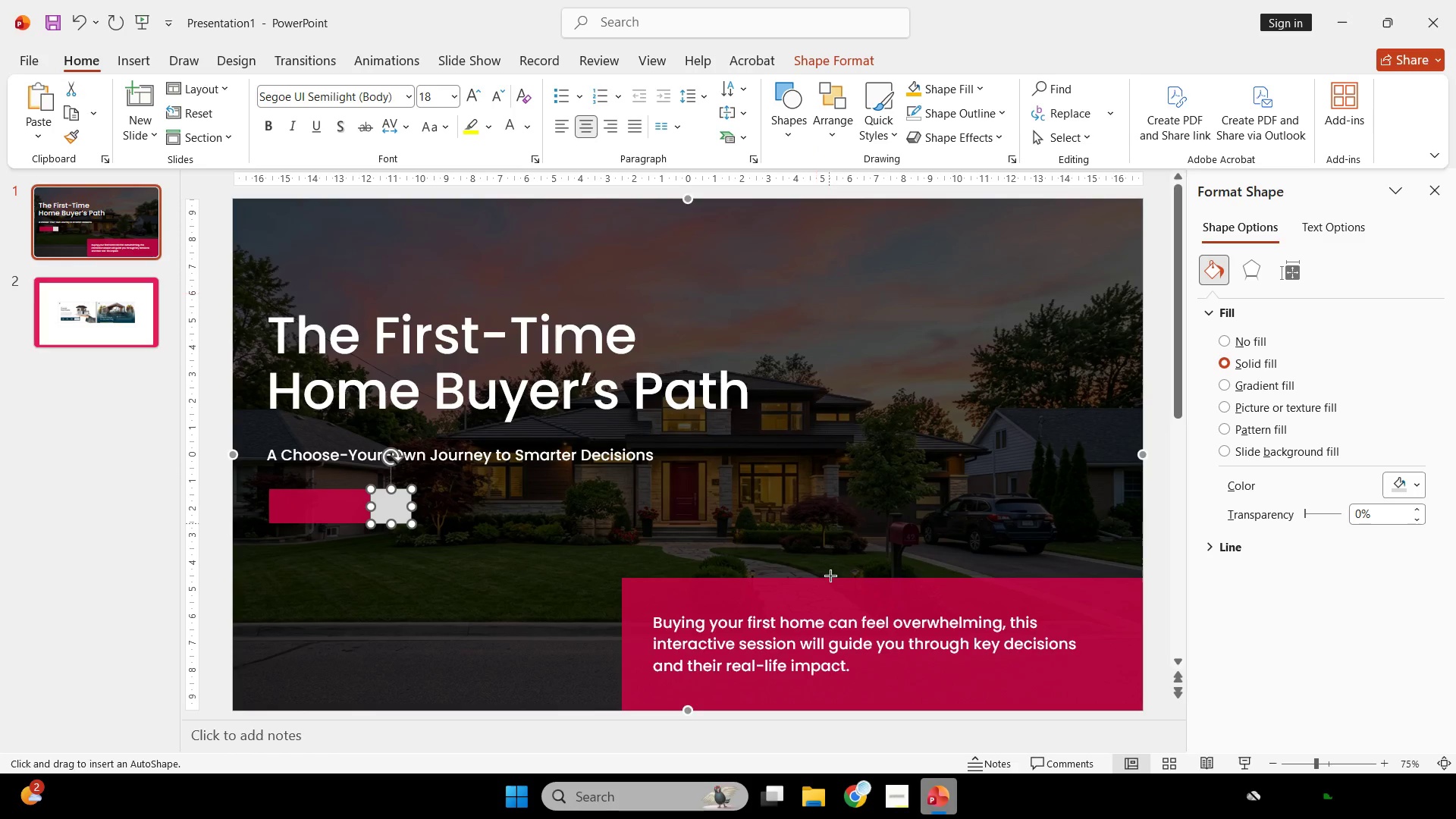 
key(Control+ControlLeft)
 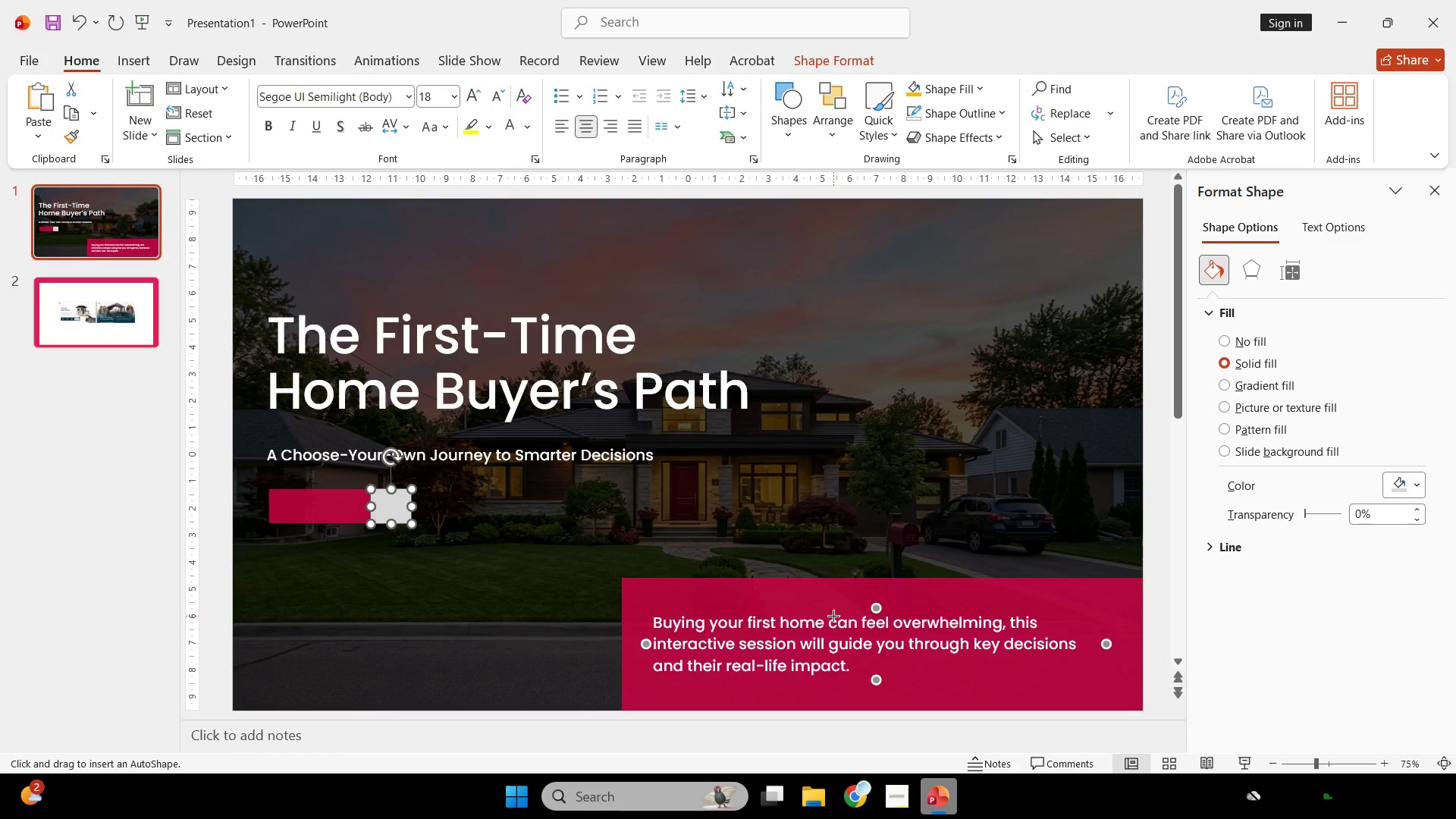 
scroll: coordinate [836, 621], scroll_direction: down, amount: 1.0
 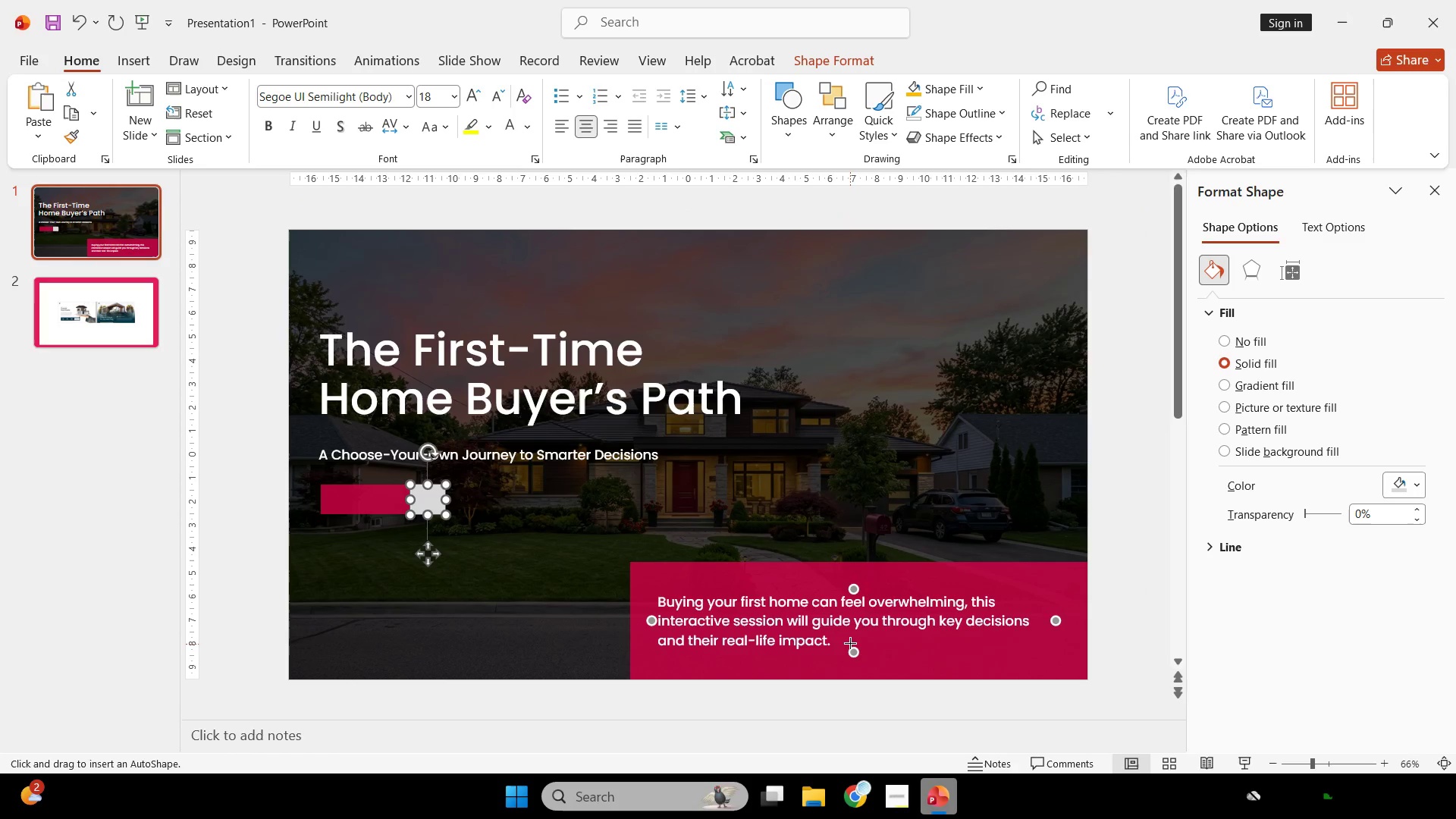 
hold_key(key=ShiftLeft, duration=3.22)
left_click_drag(start_coordinate=[850, 642], to_coordinate=[1054, 650])
 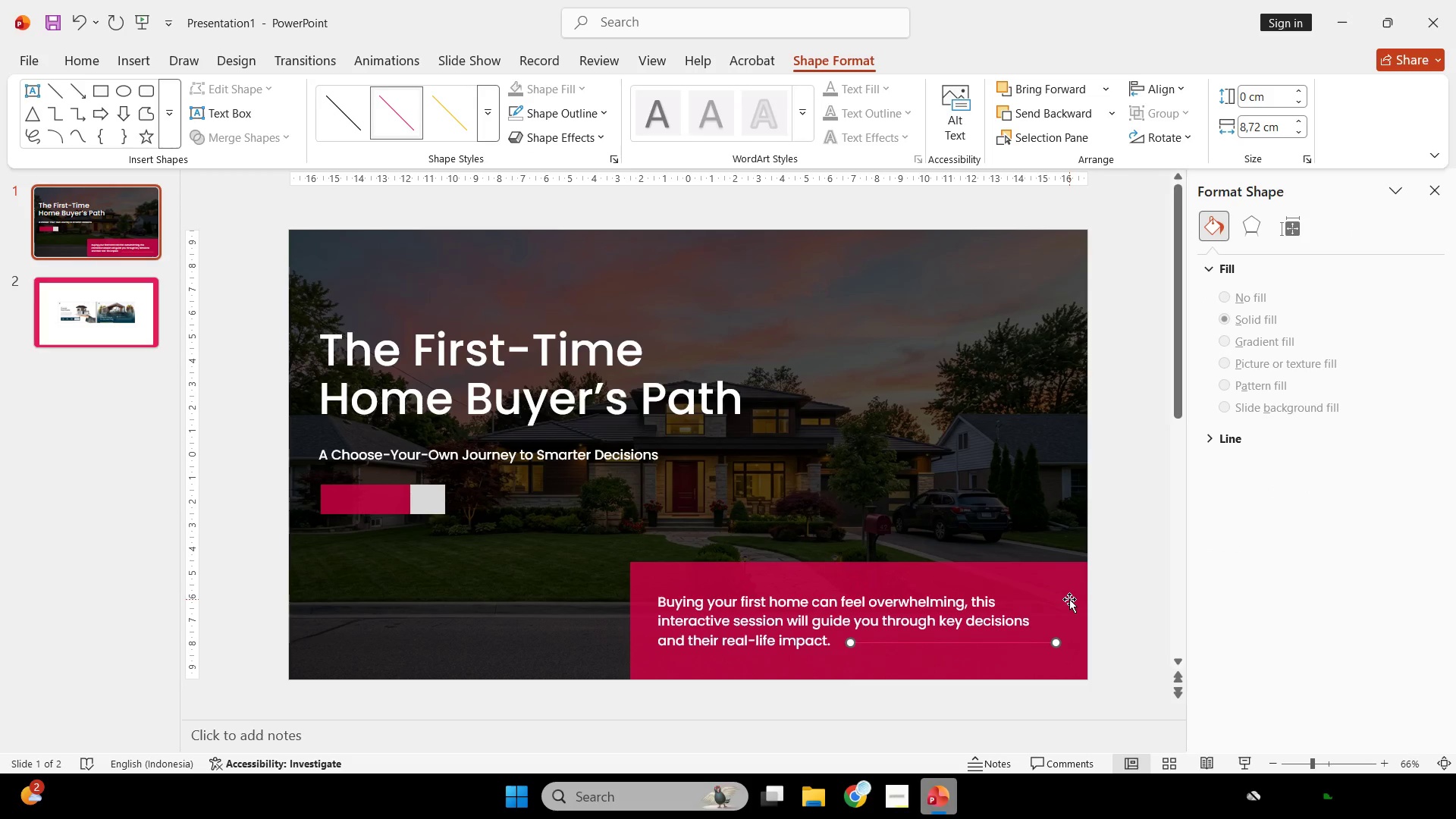 
scroll: coordinate [1065, 576], scroll_direction: down, amount: 1.0
 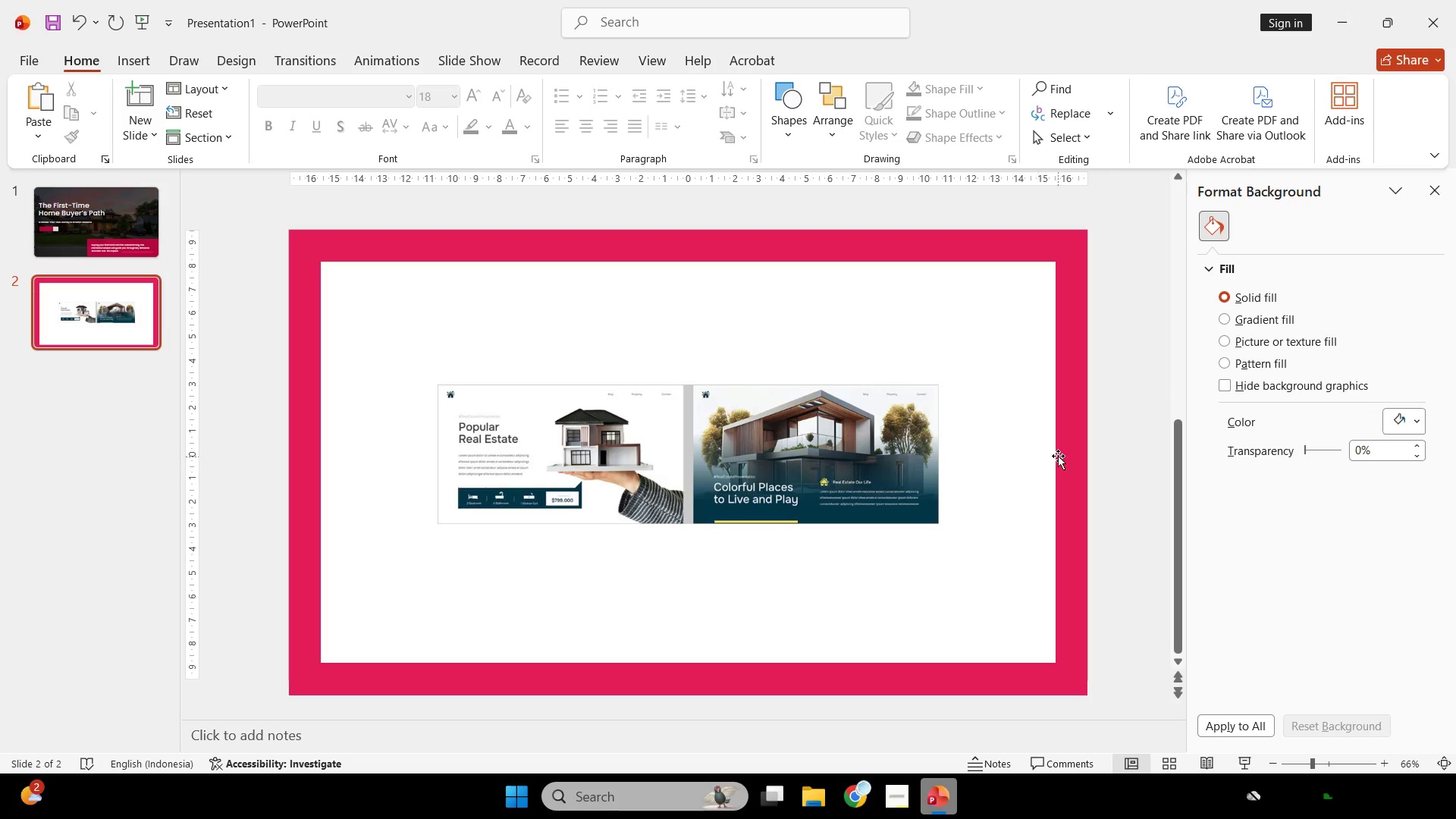 
left_click([1059, 453])
 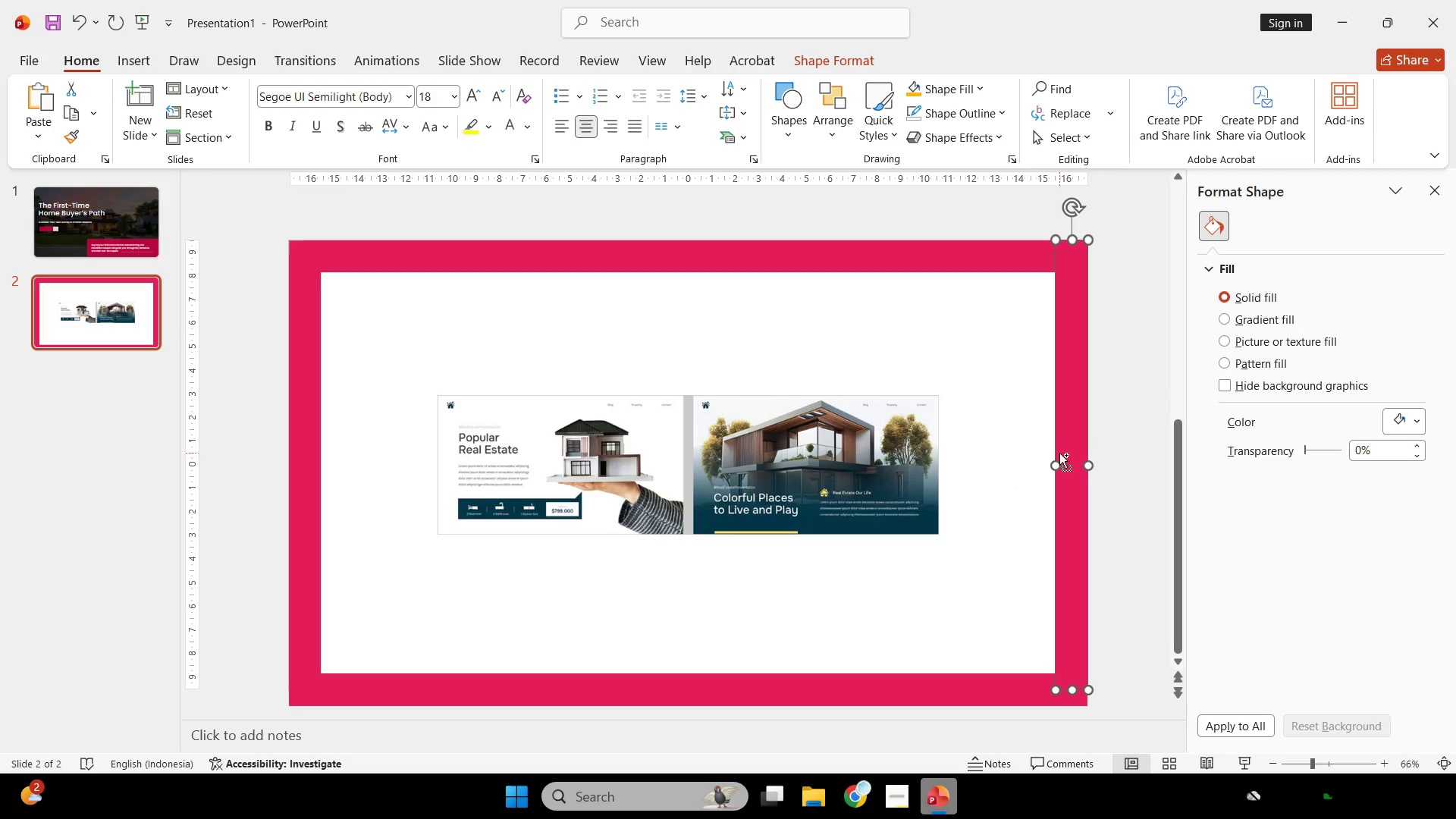 
key(Control+C)
 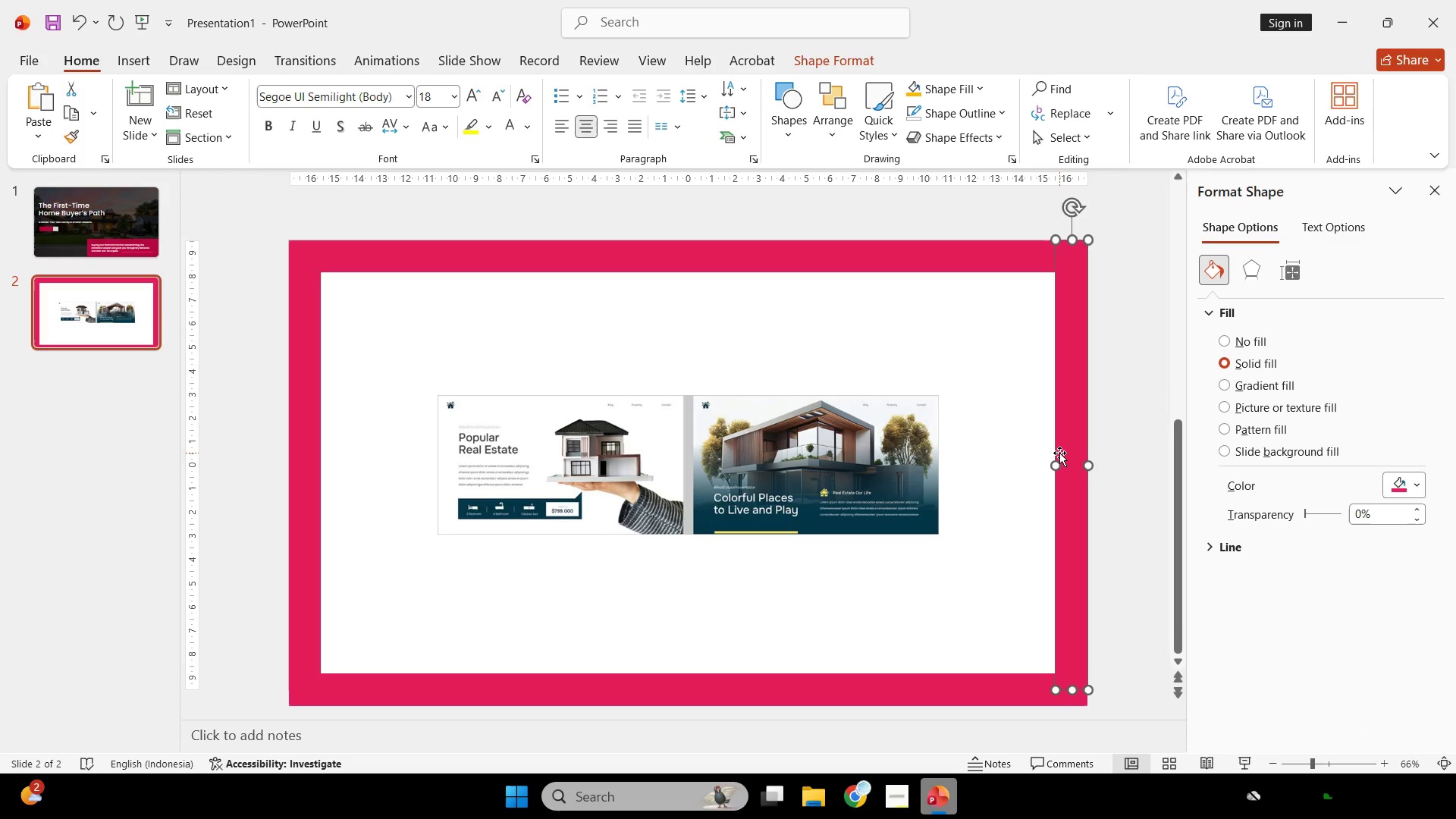 
key(Control+V)
 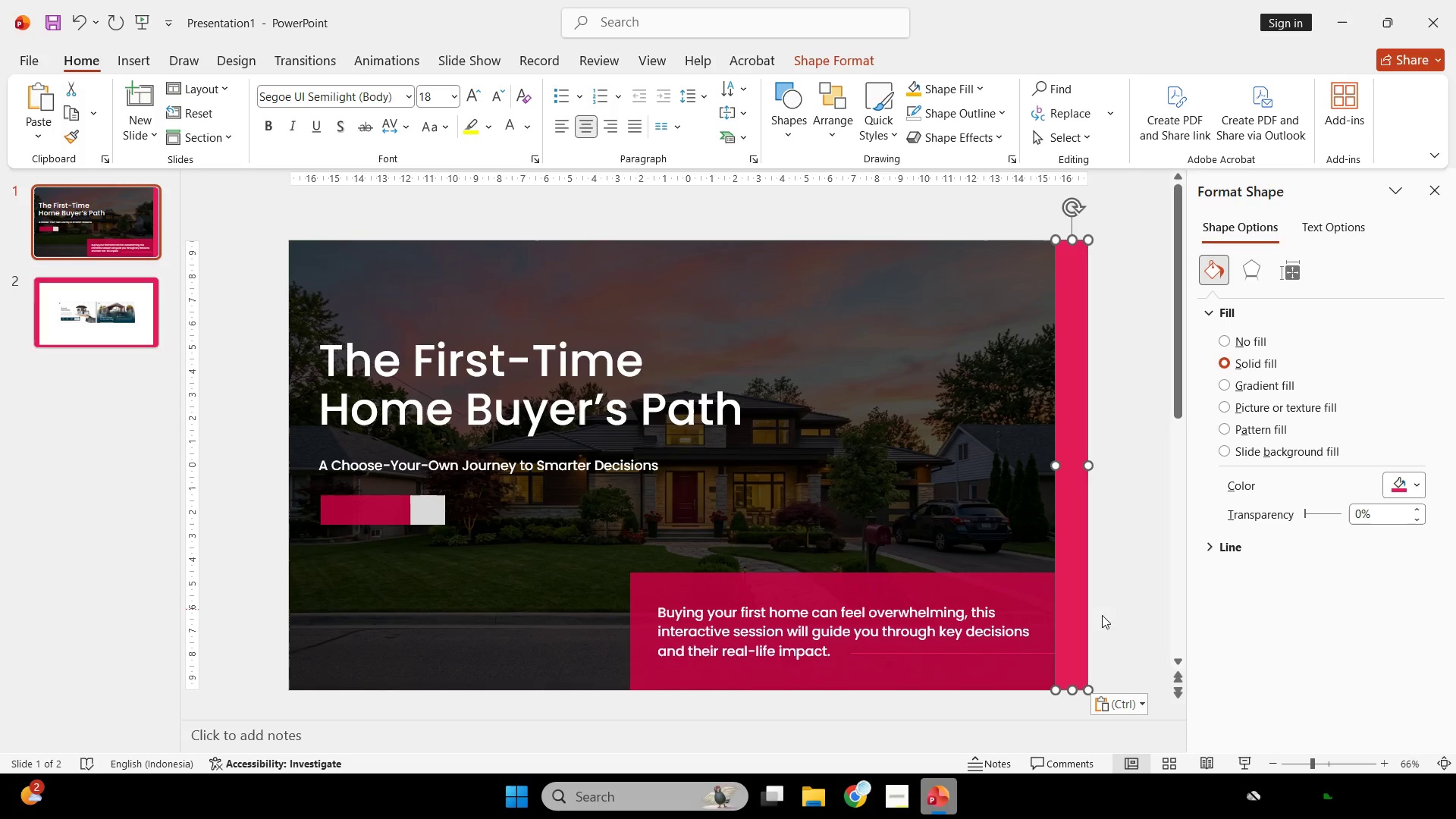 
scroll: coordinate [1059, 453], scroll_direction: up, amount: 2.0
 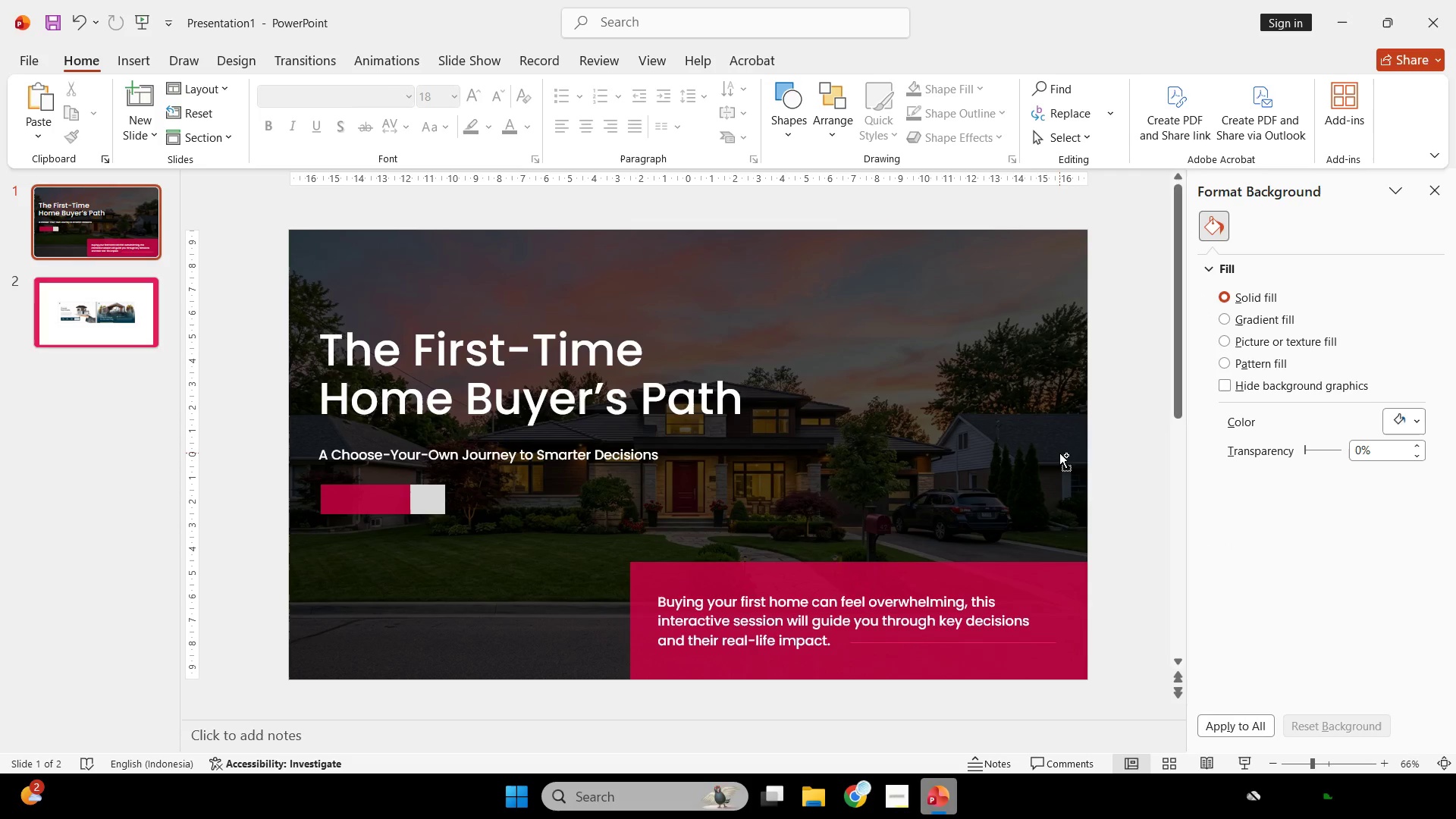 
left_click([1106, 626])
 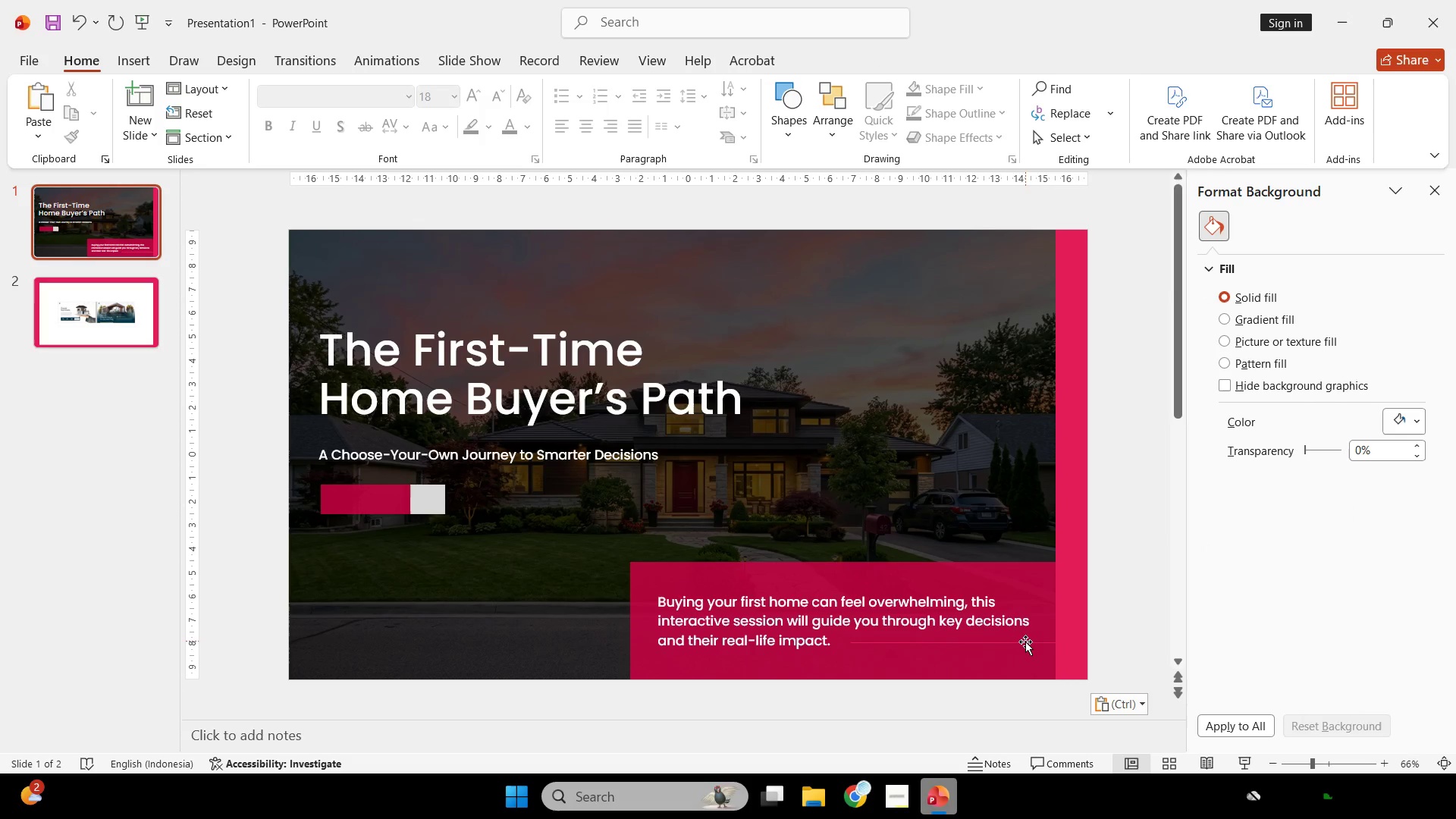 
left_click([1026, 643])
 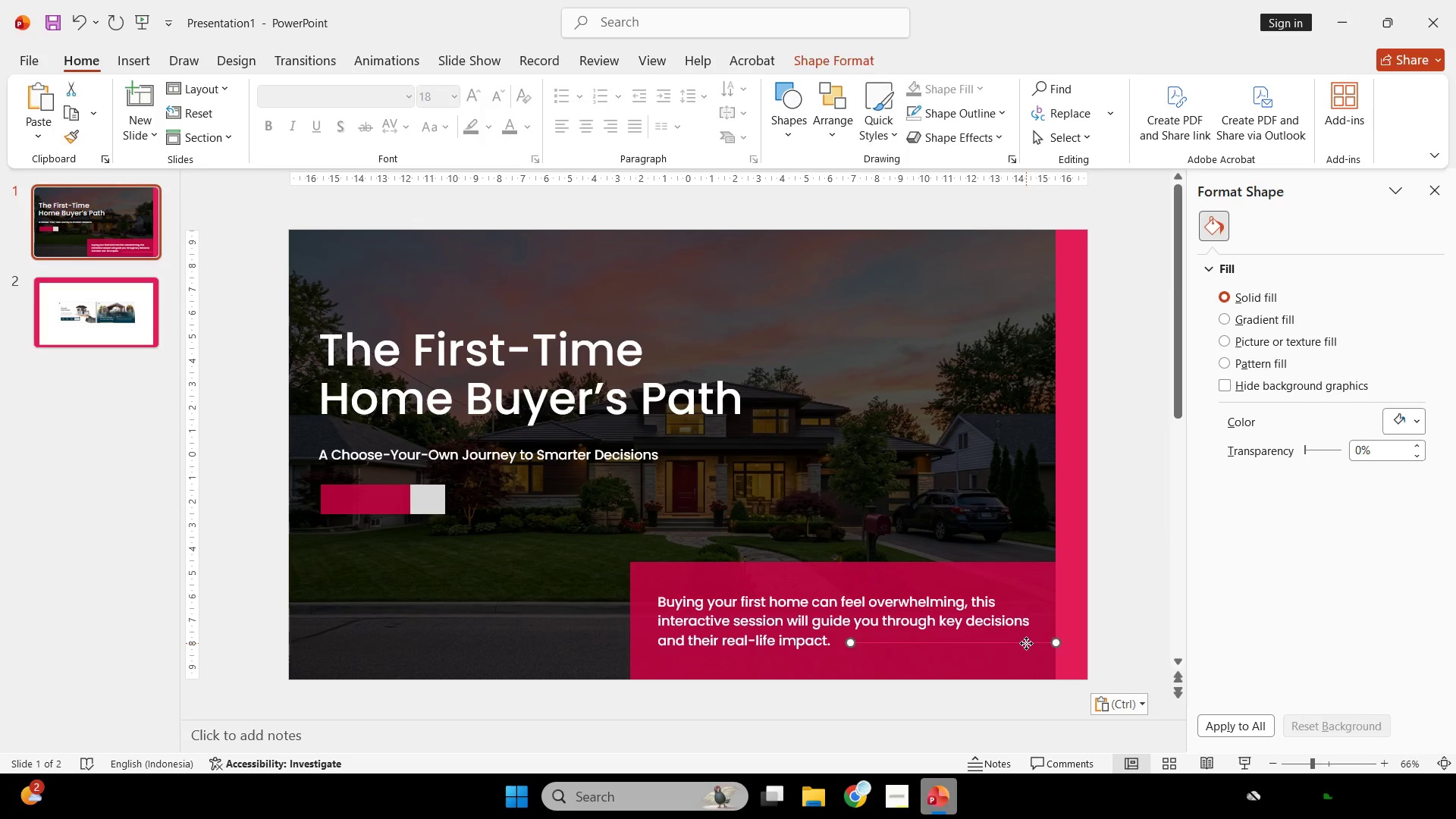 
hold_key(key=ControlLeft, duration=0.58)
scroll: coordinate [1028, 643], scroll_direction: up, amount: 7.0
 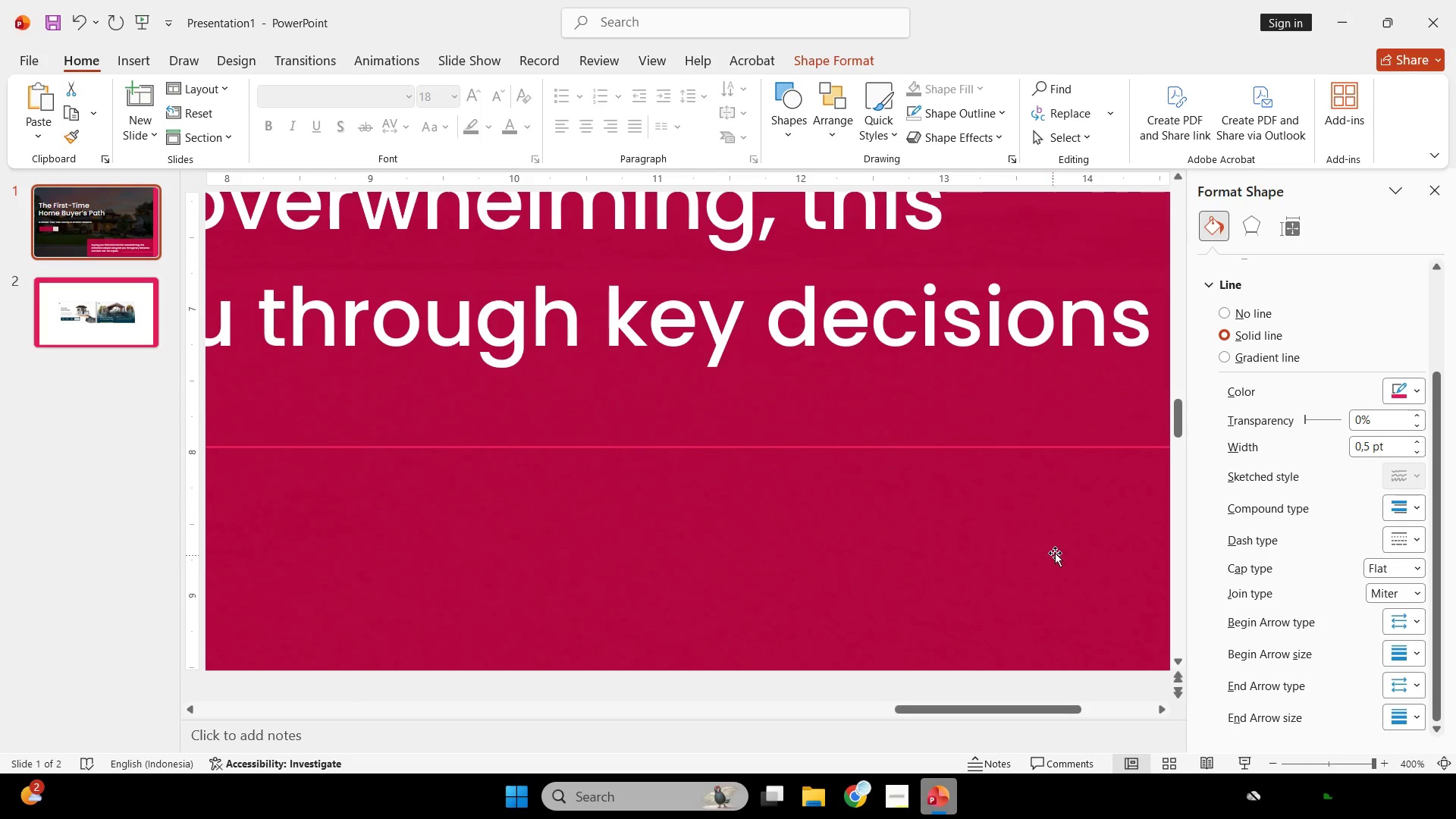 
key(Control+ControlLeft)
 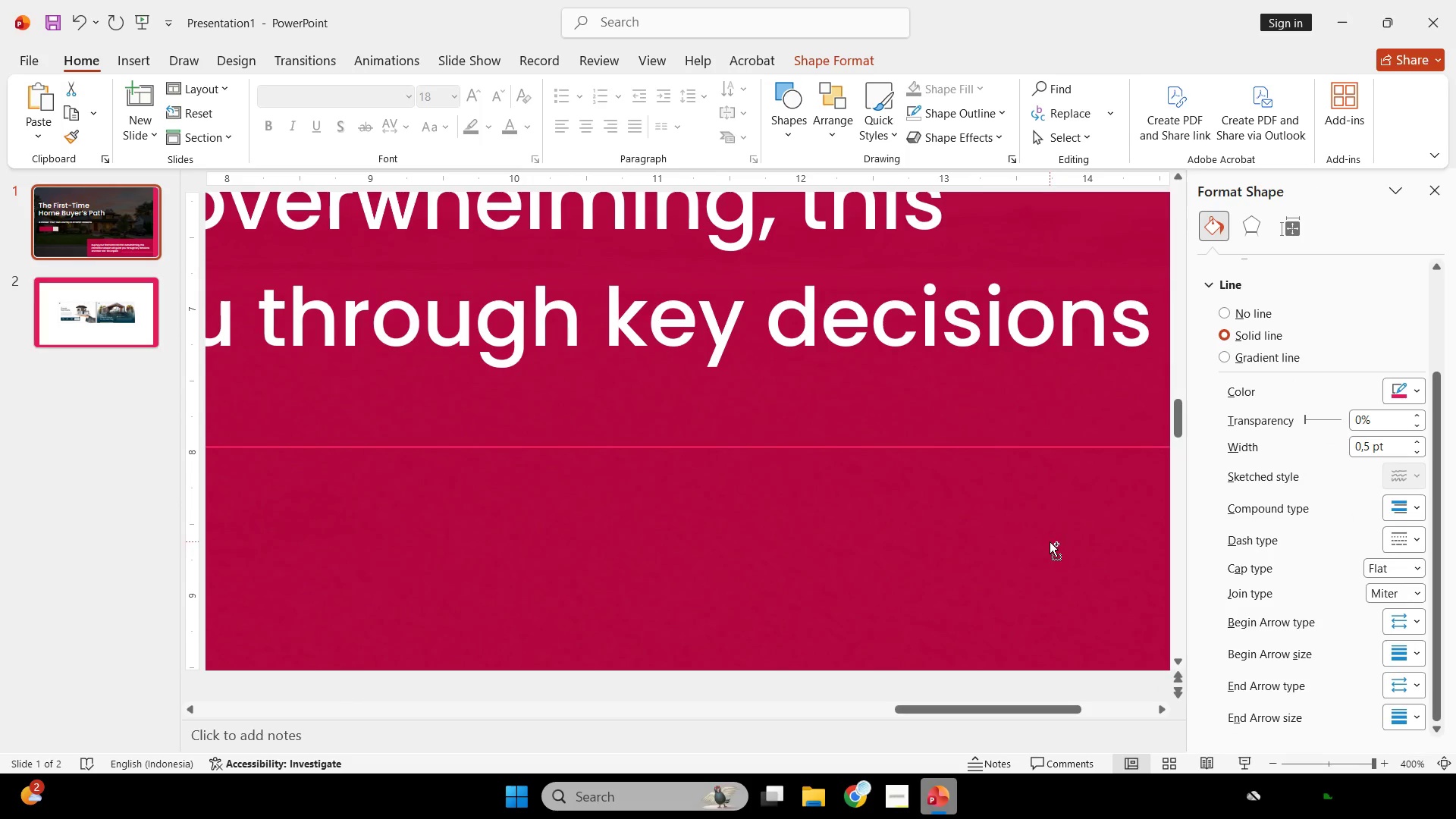 
scroll: coordinate [1050, 541], scroll_direction: none, amount: 0.0
 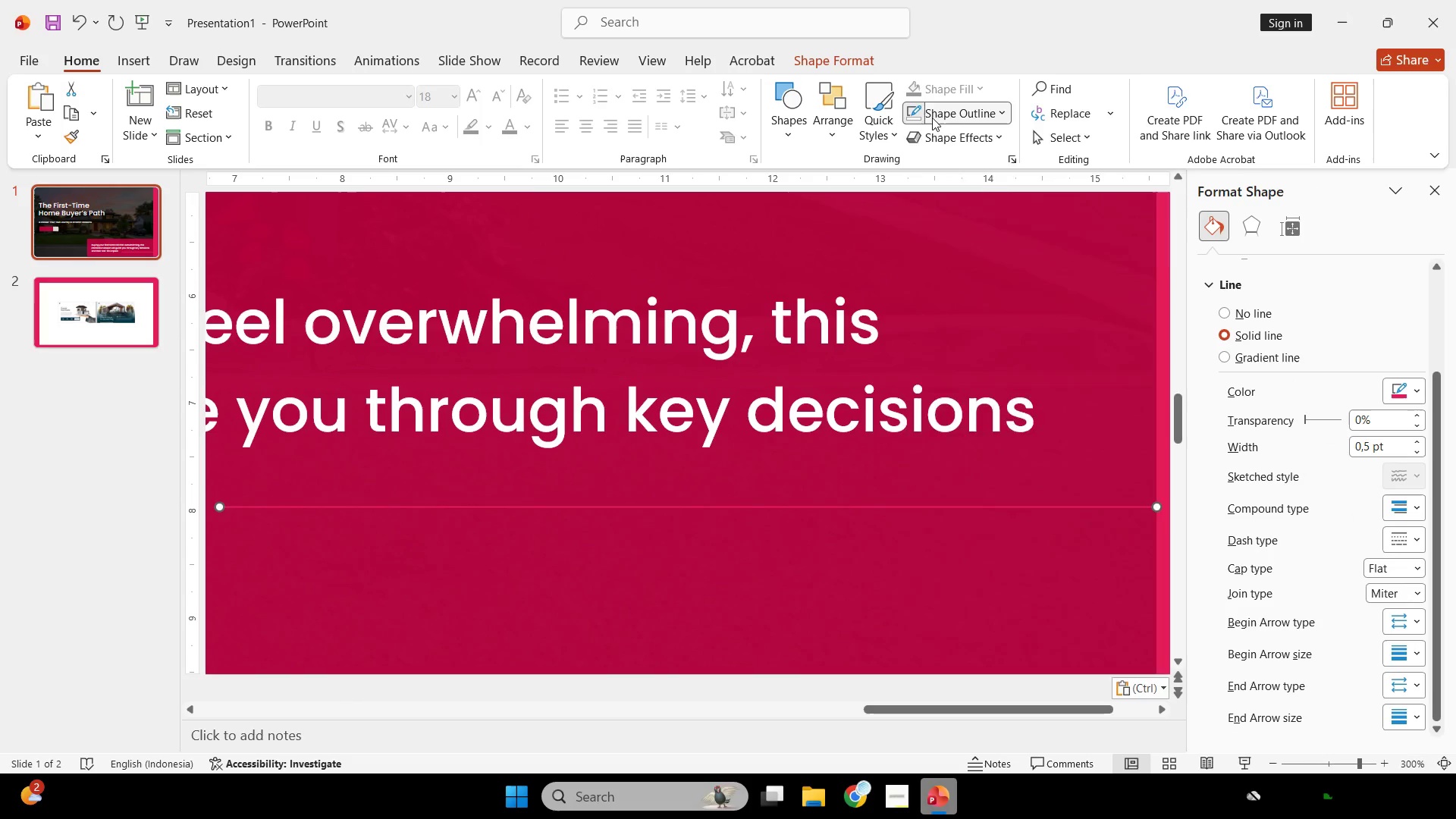 
double_click([912, 123])
 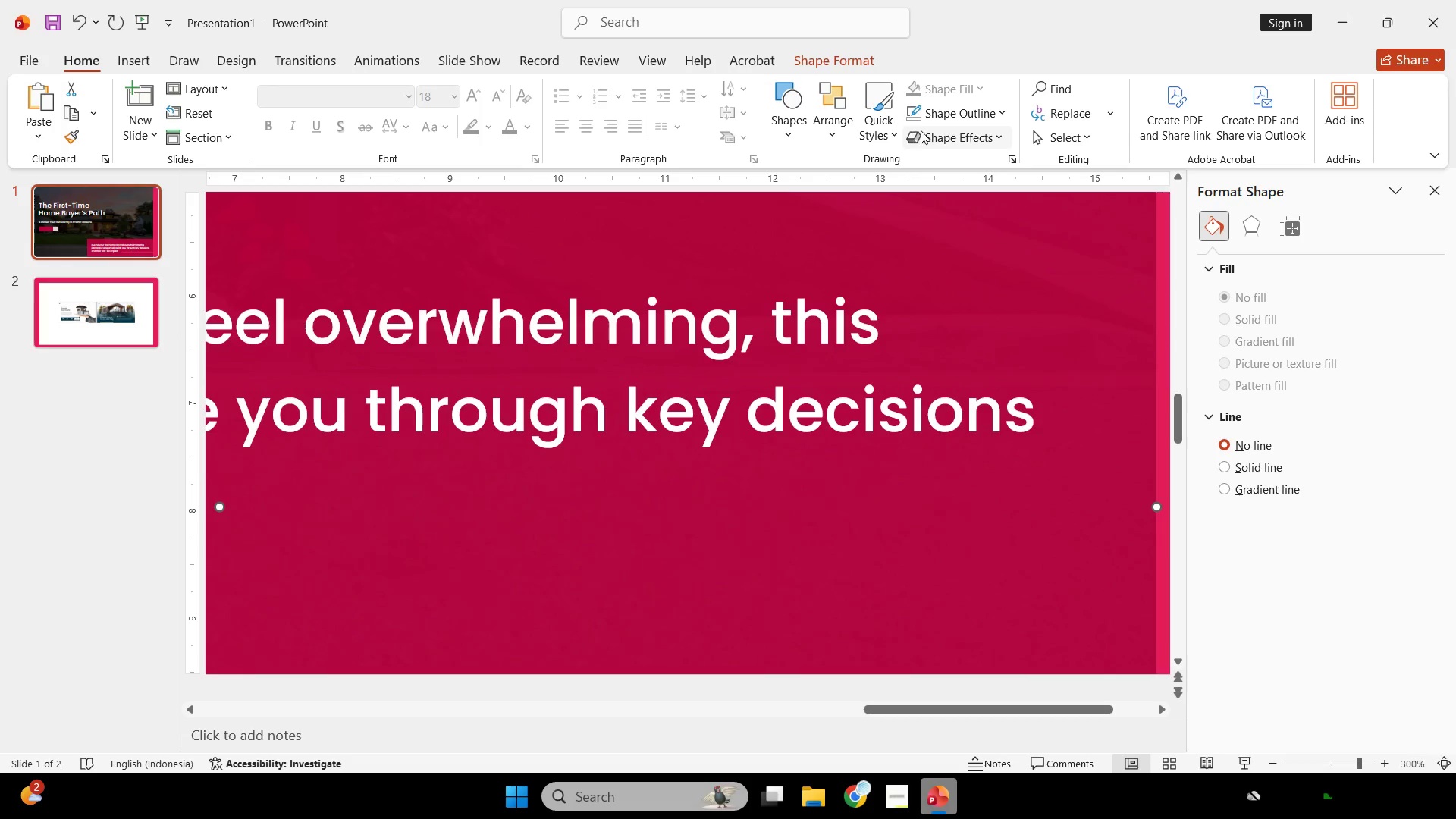 
left_click([928, 127])
 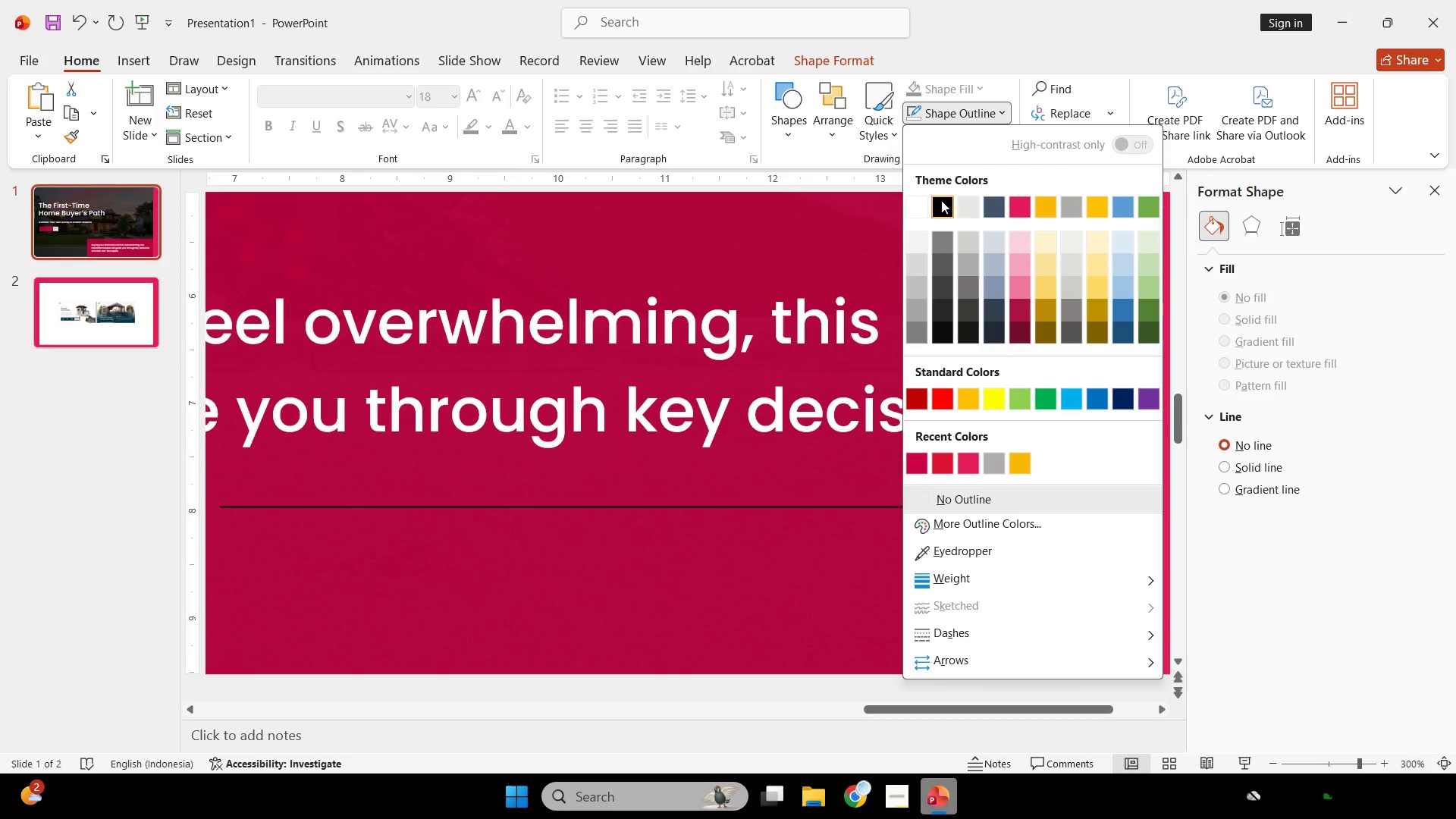 
left_click([932, 200])
 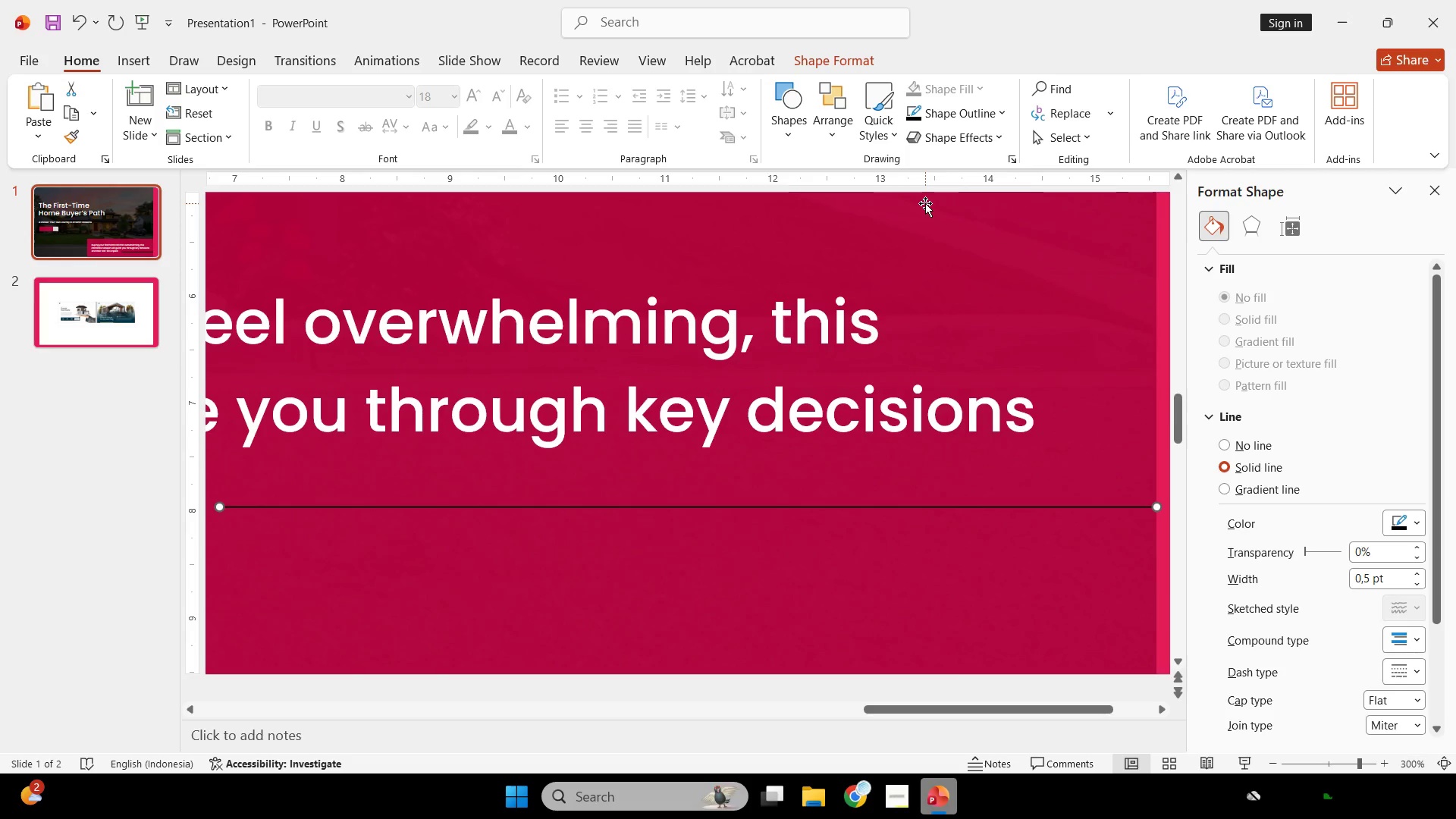 
wait(8.86)
 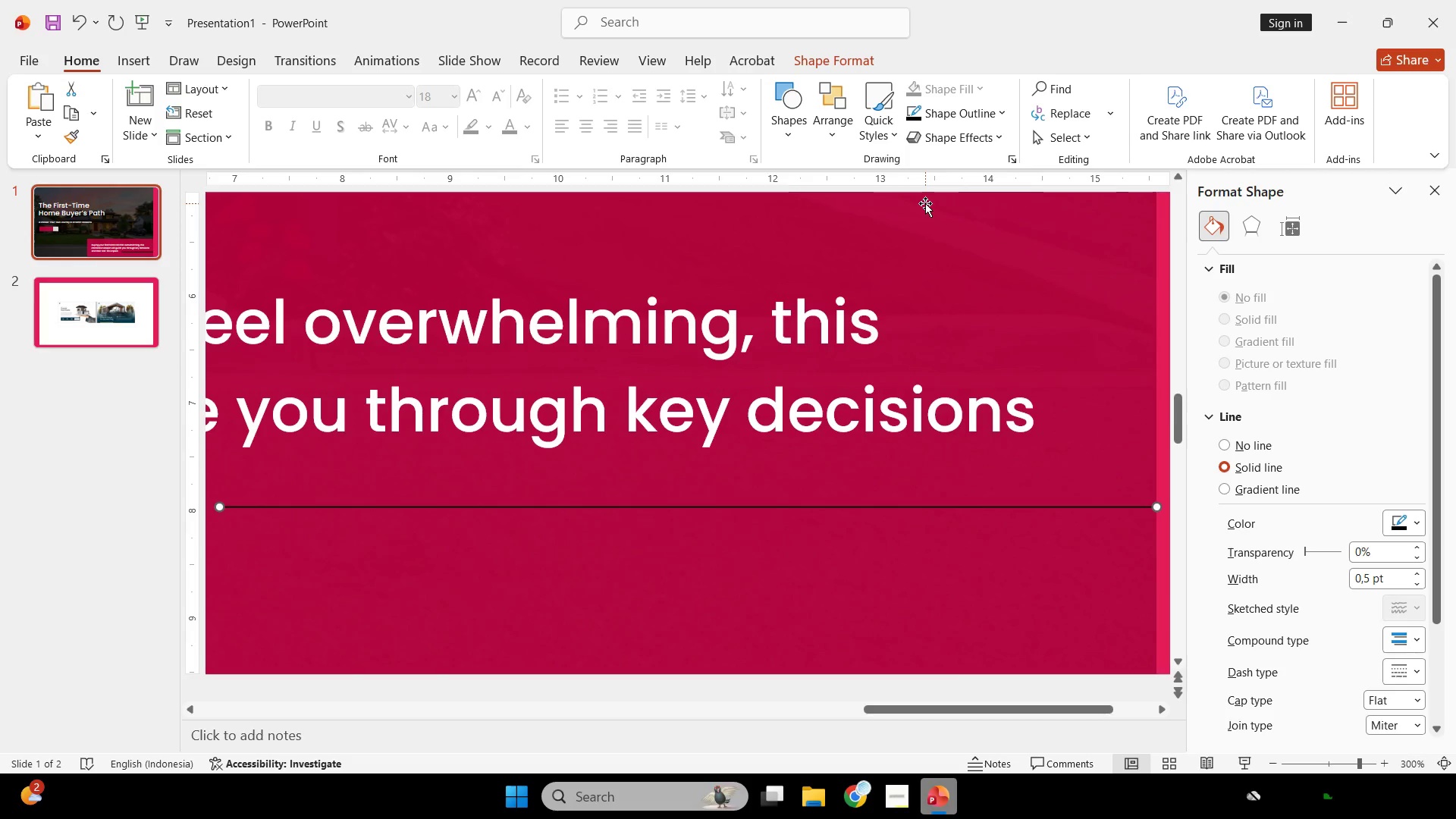 
left_click([941, 123])
 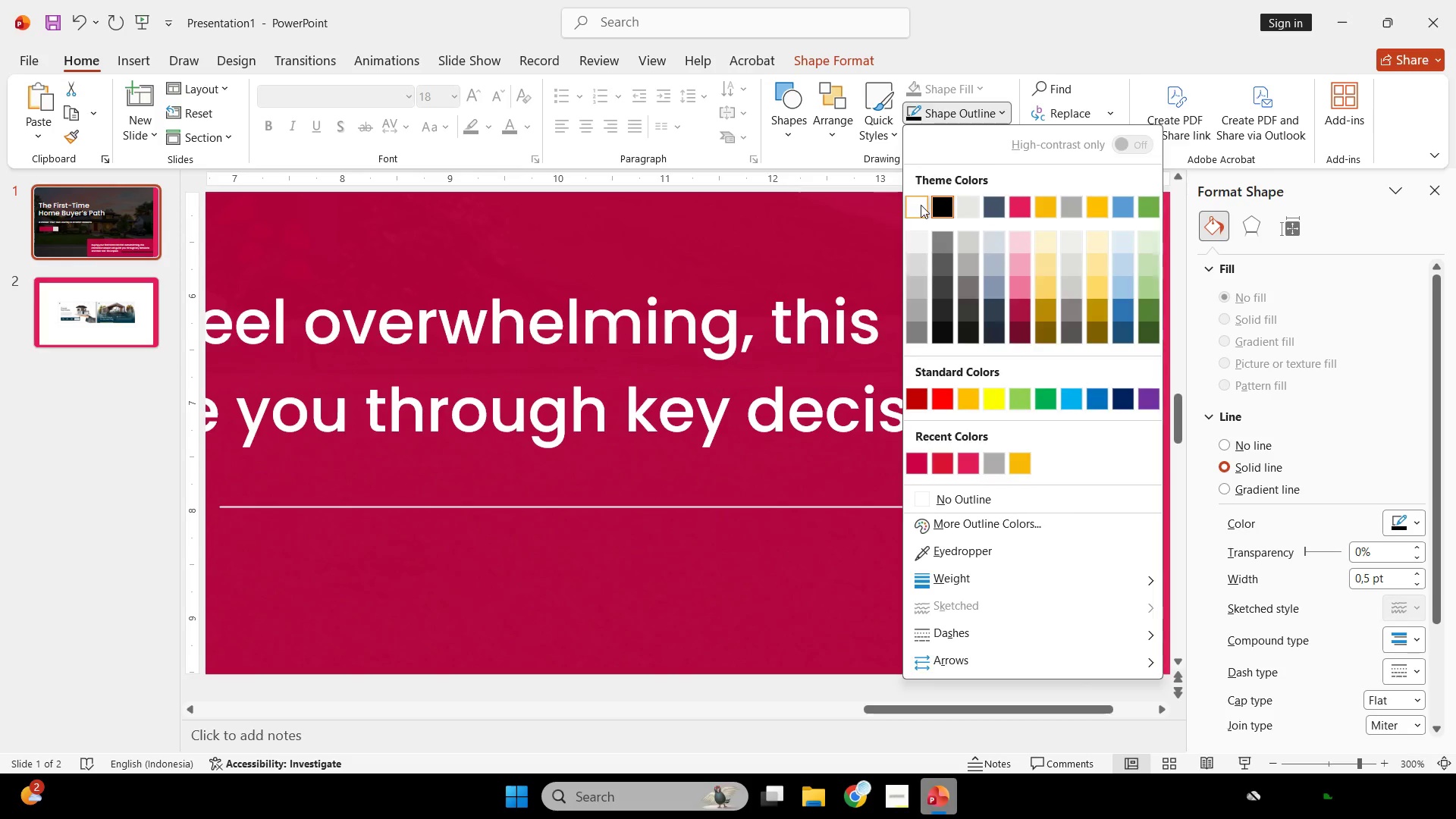 
key(Control+ControlLeft)
 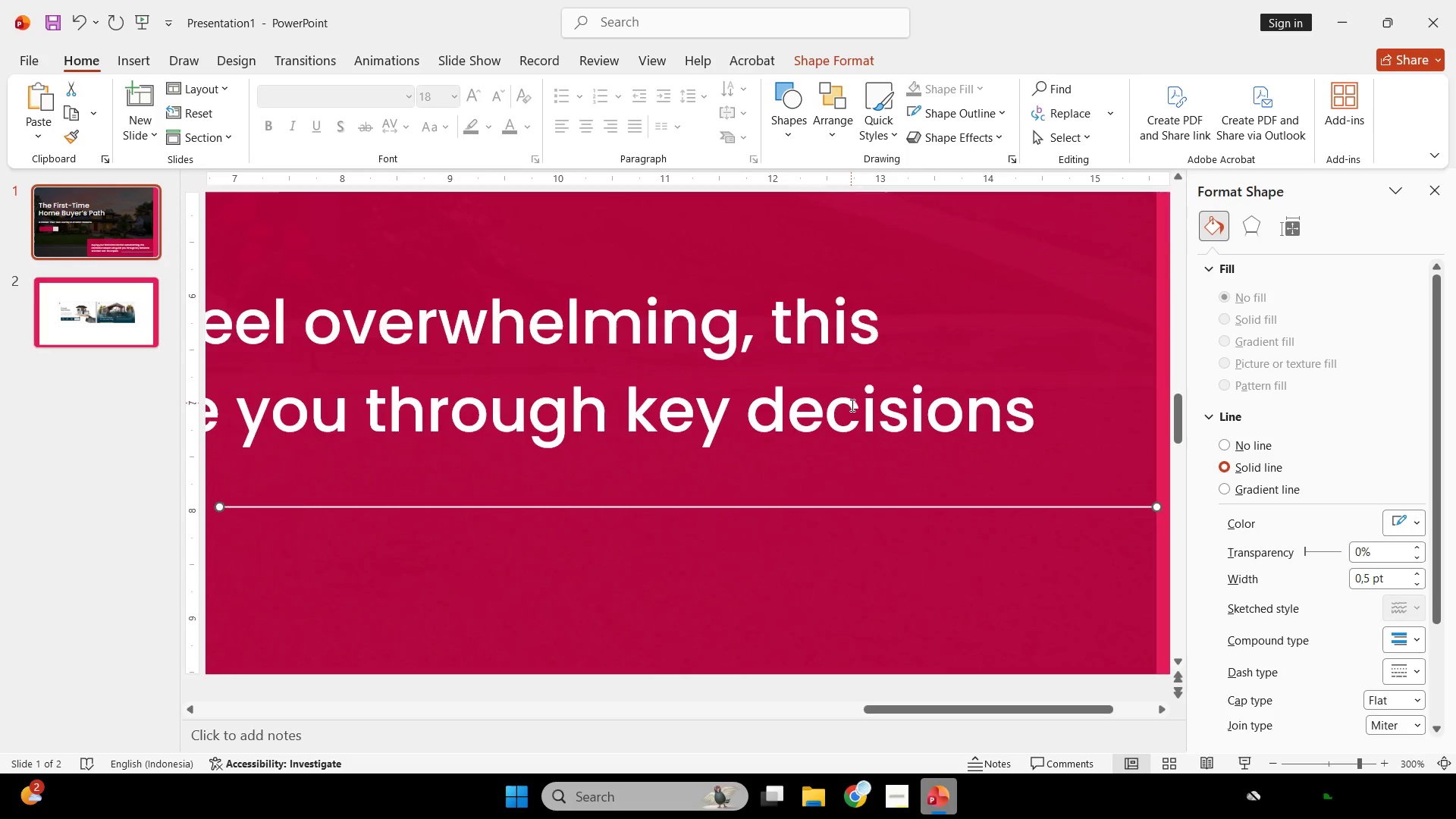 
scroll: coordinate [851, 408], scroll_direction: down, amount: 2.0
 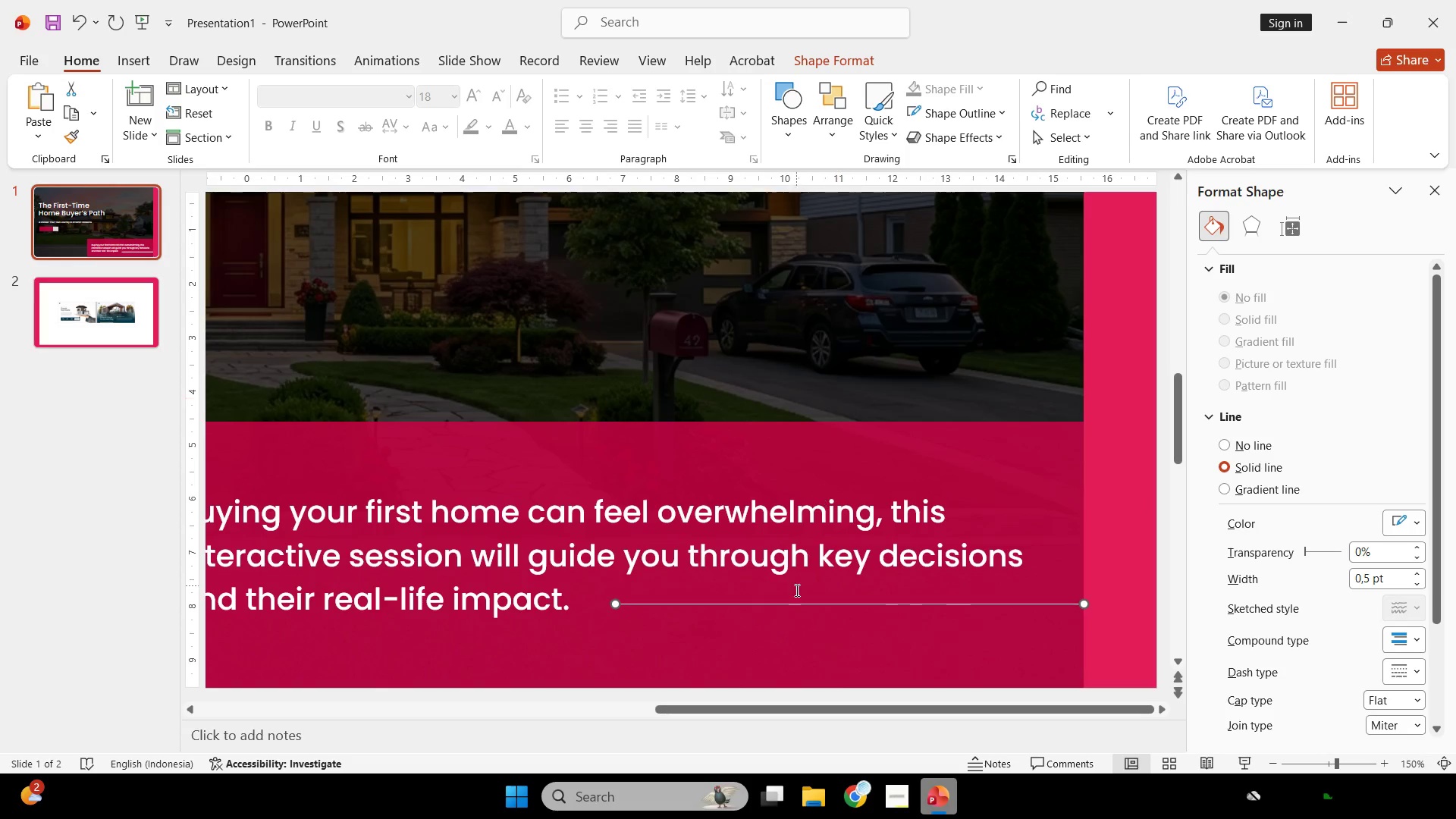 
hold_key(key=ShiftLeft, duration=2.56)
 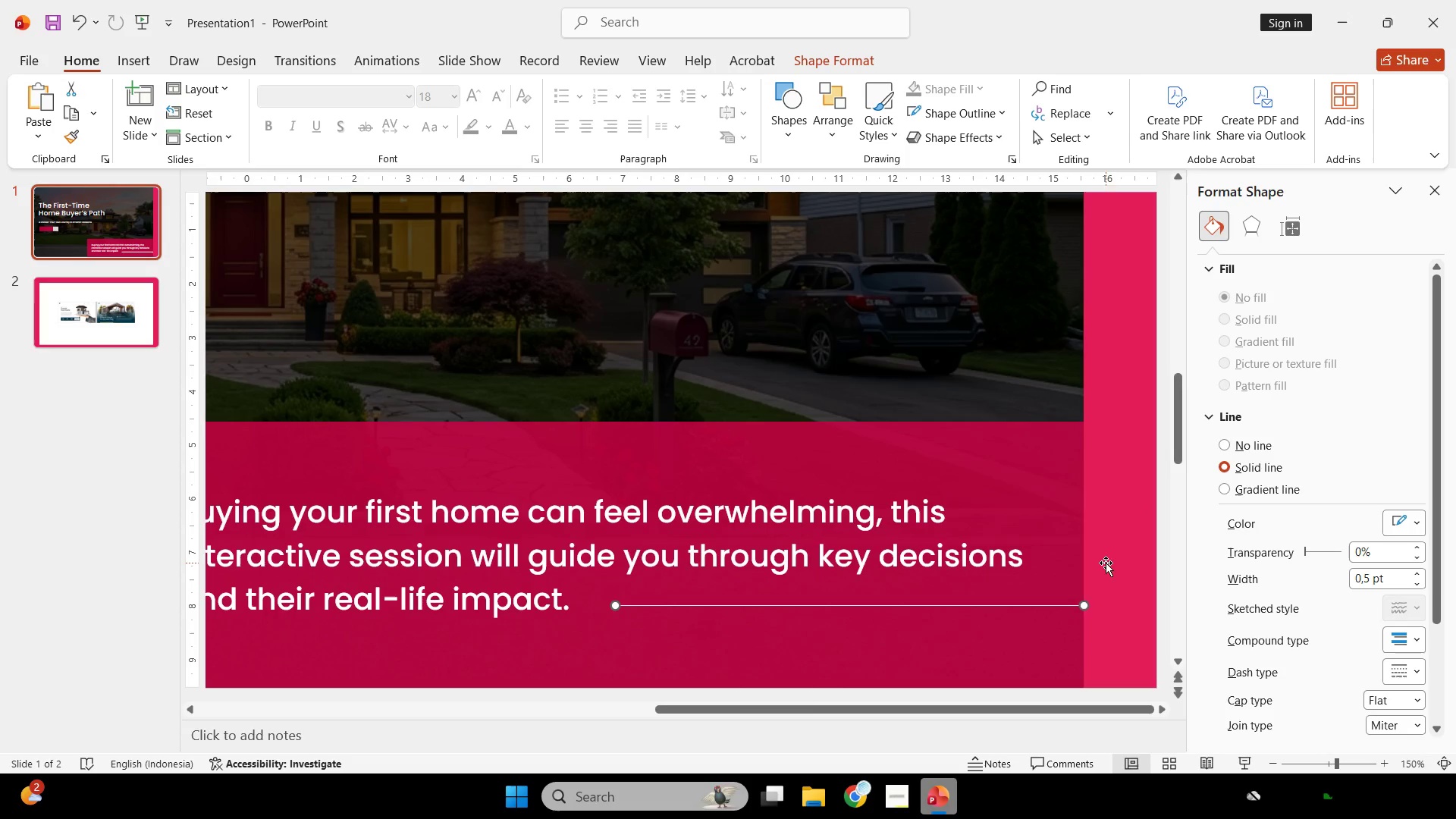 
hold_key(key=ControlLeft, duration=0.64)
scroll: coordinate [1106, 563], scroll_direction: down, amount: 3.0
 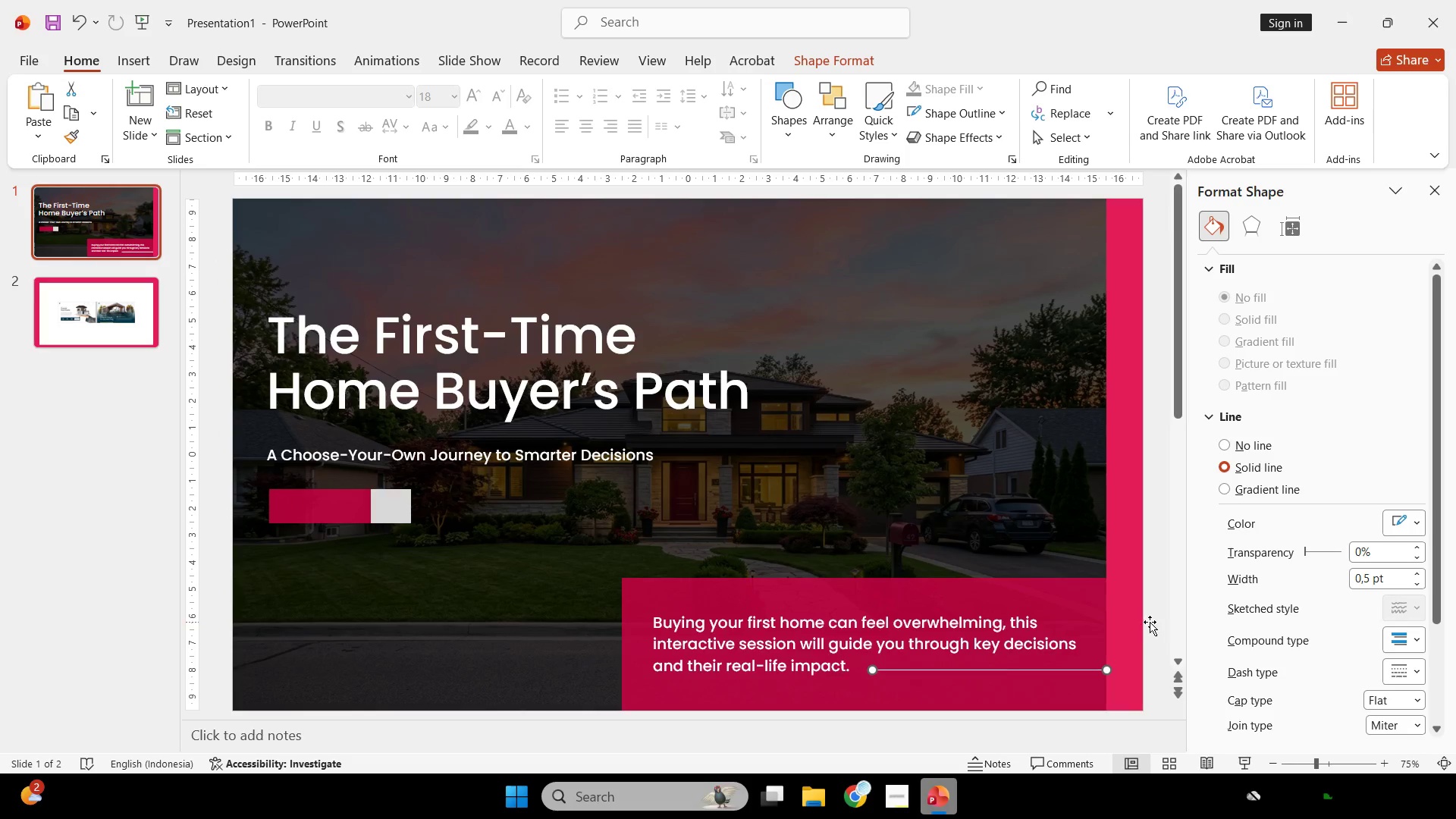 
left_click_drag(start_coordinate=[1150, 622], to_coordinate=[1125, 648])
 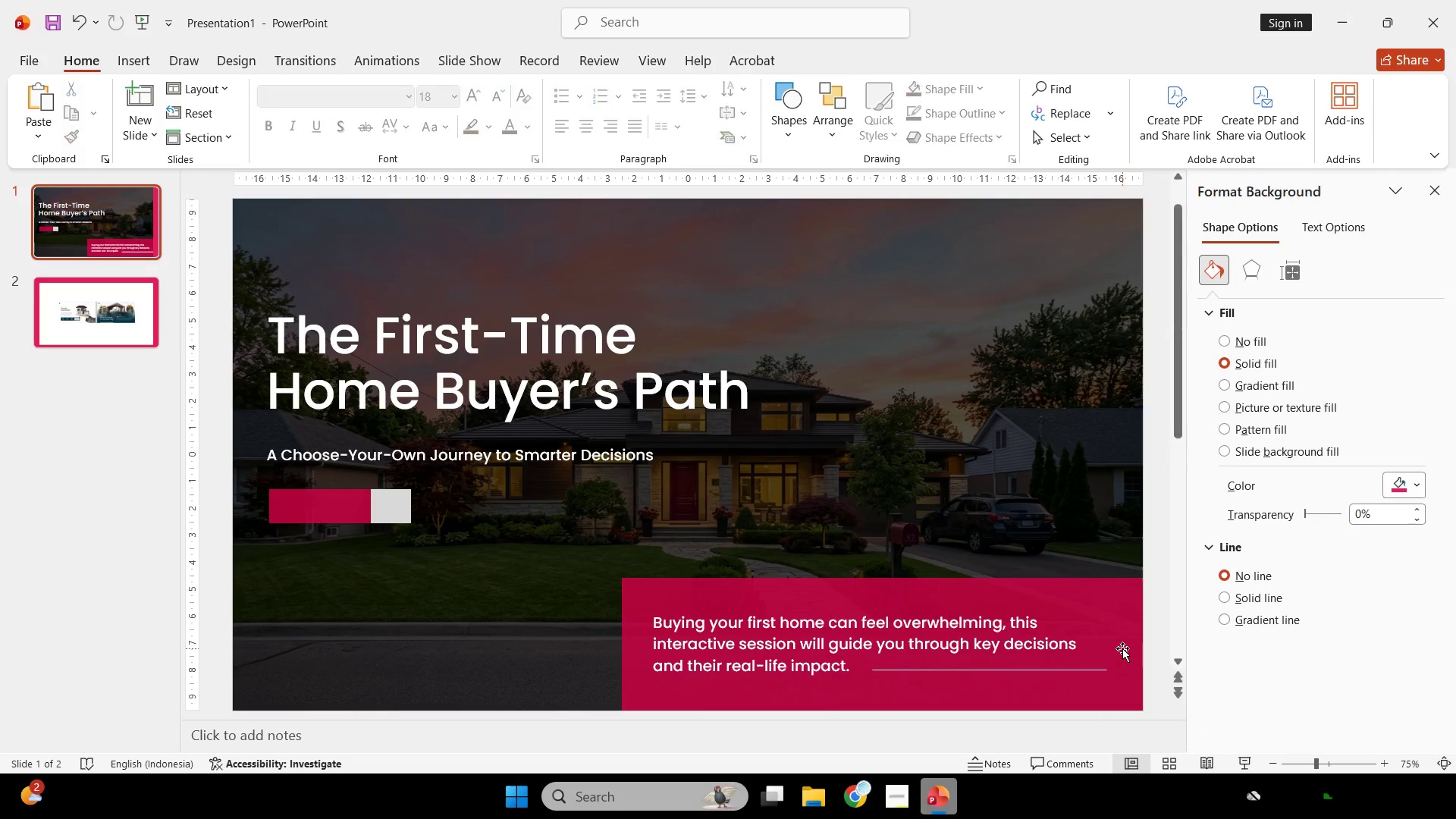 
double_click([1125, 648])
 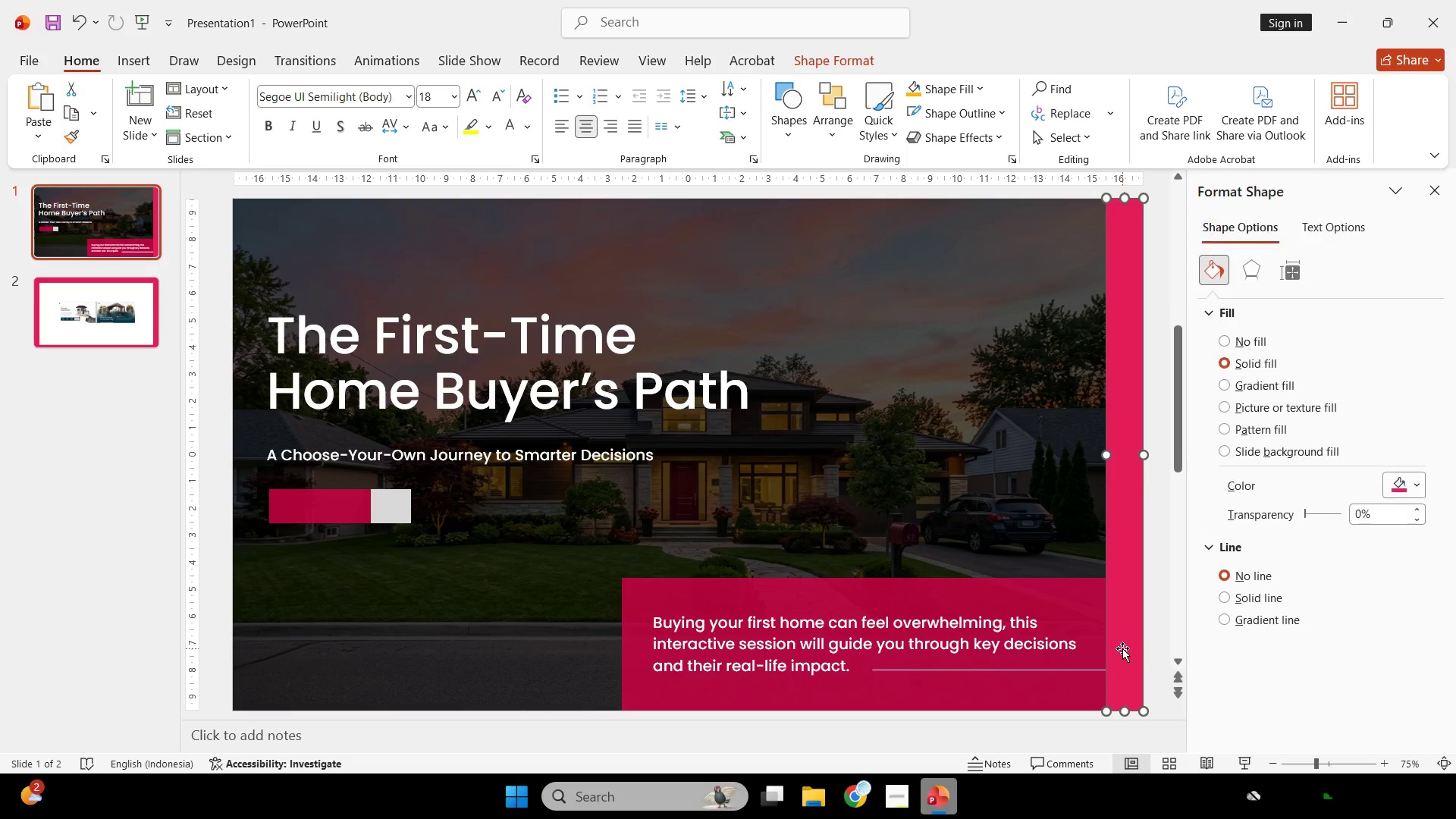 
key(Backspace)
 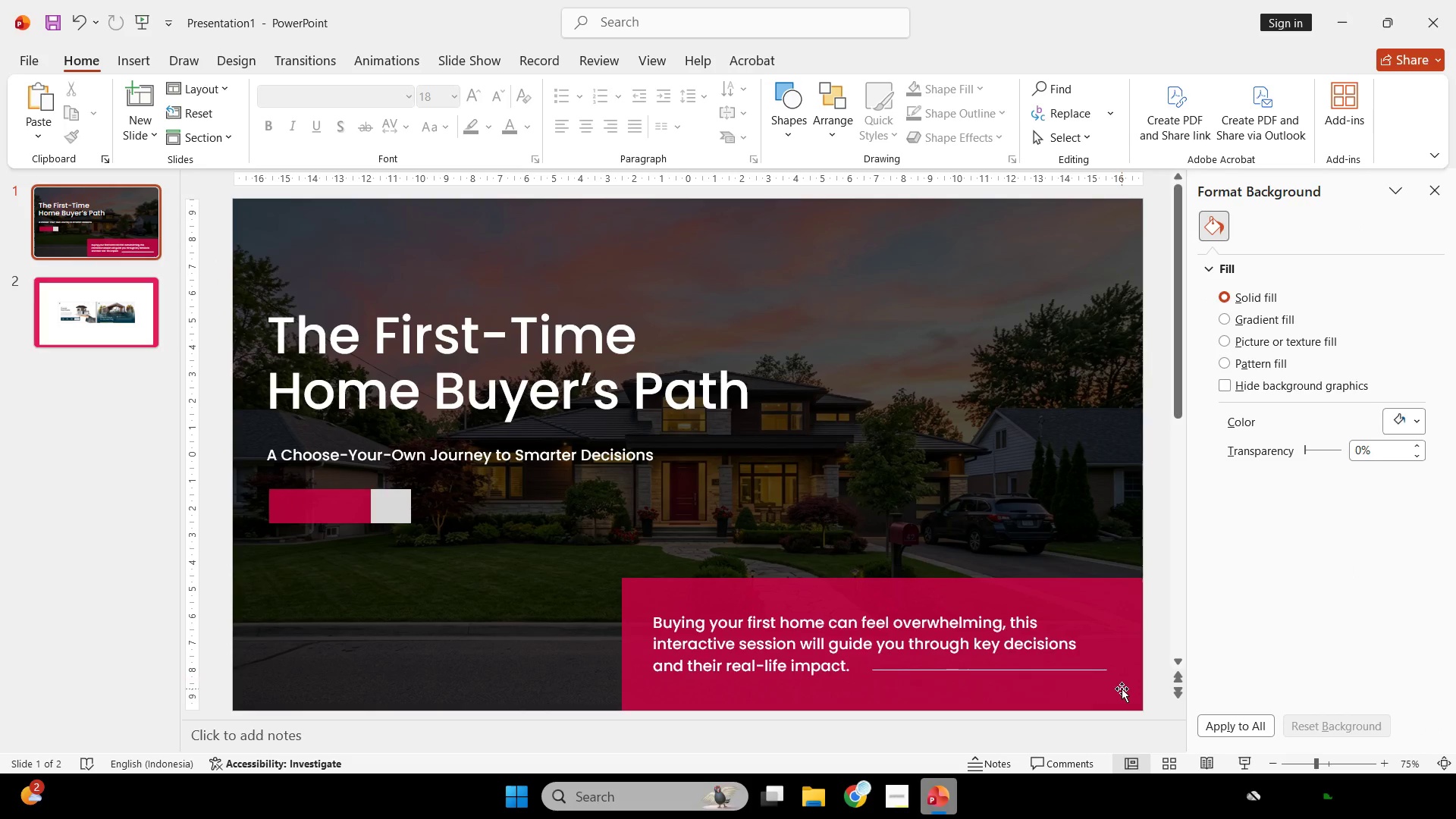 
hold_key(key=ControlLeft, duration=0.84)
scroll: coordinate [1106, 674], scroll_direction: down, amount: 1.0
 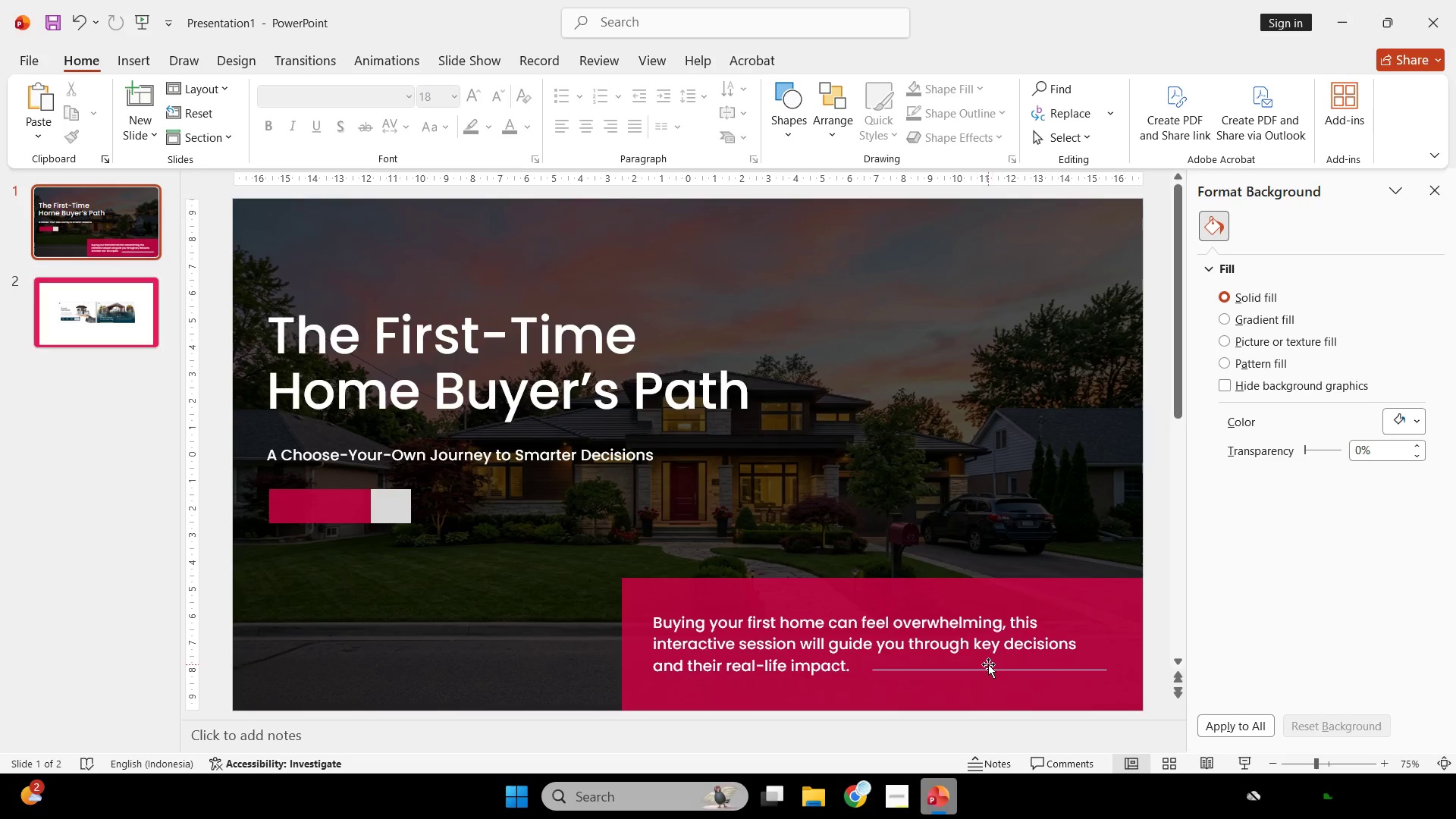 
left_click_drag(start_coordinate=[988, 666], to_coordinate=[705, 610])
 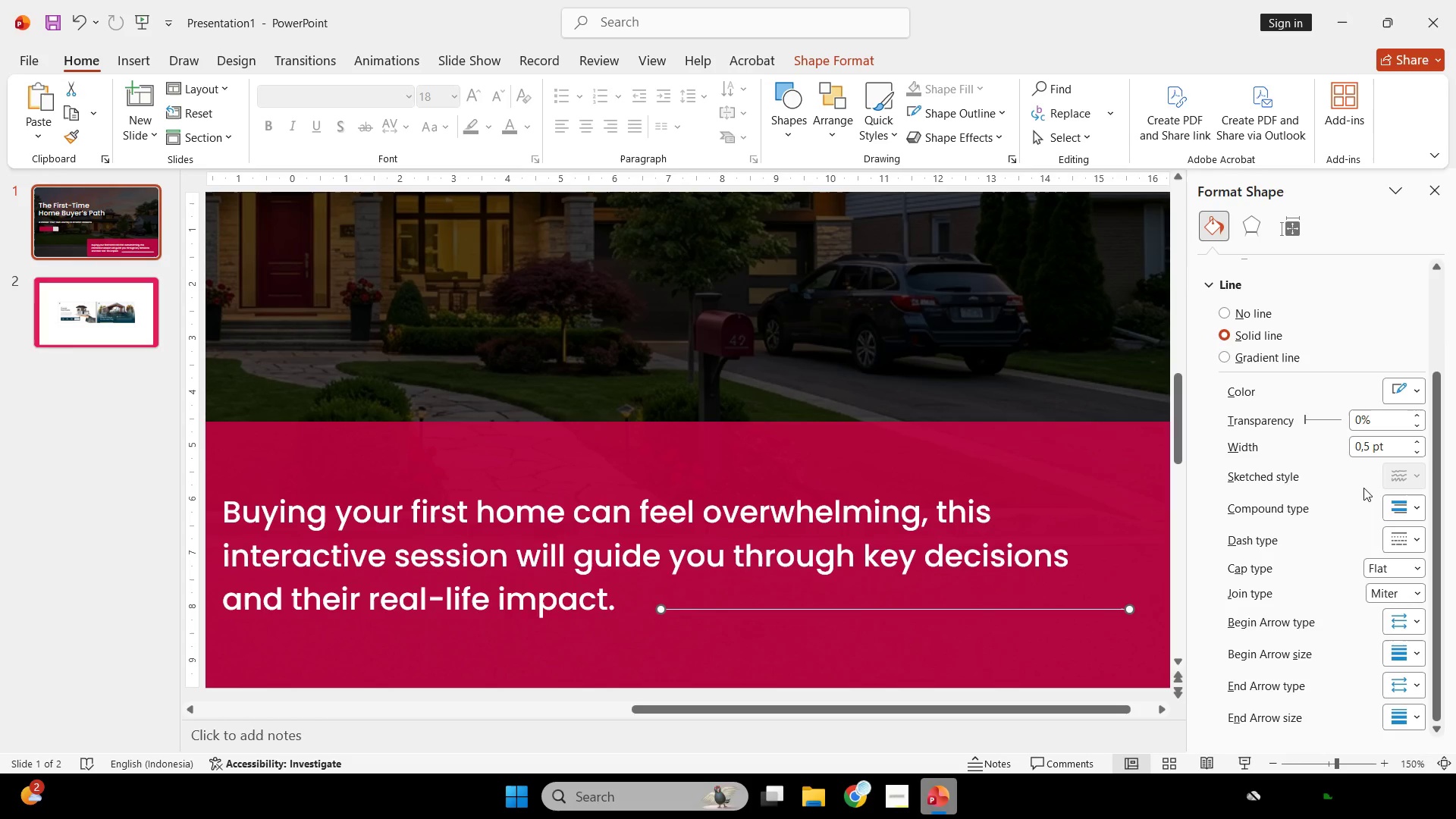 
hold_key(key=ControlLeft, duration=0.59)
 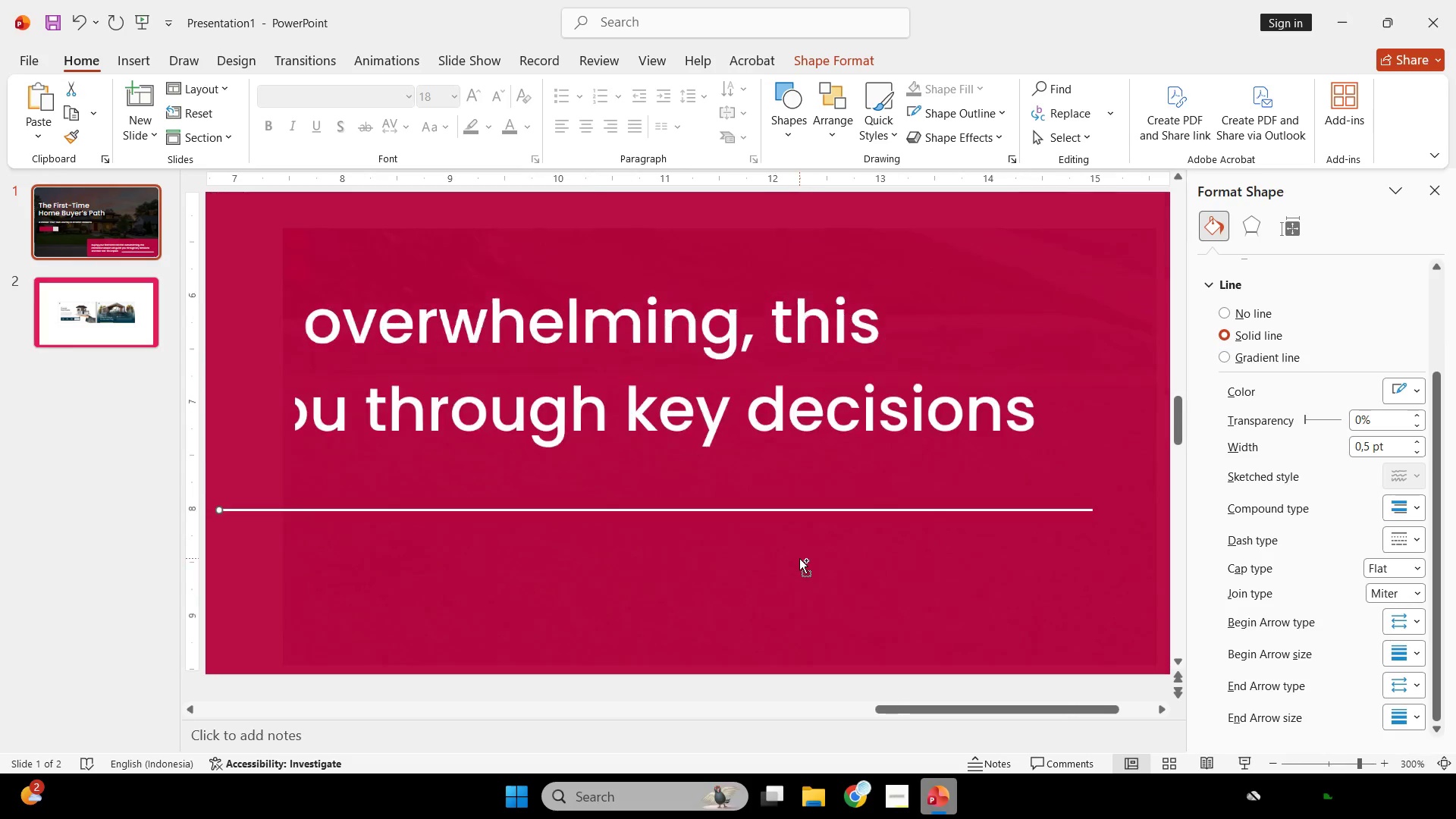 
hold_key(key=ControlLeft, duration=0.53)
 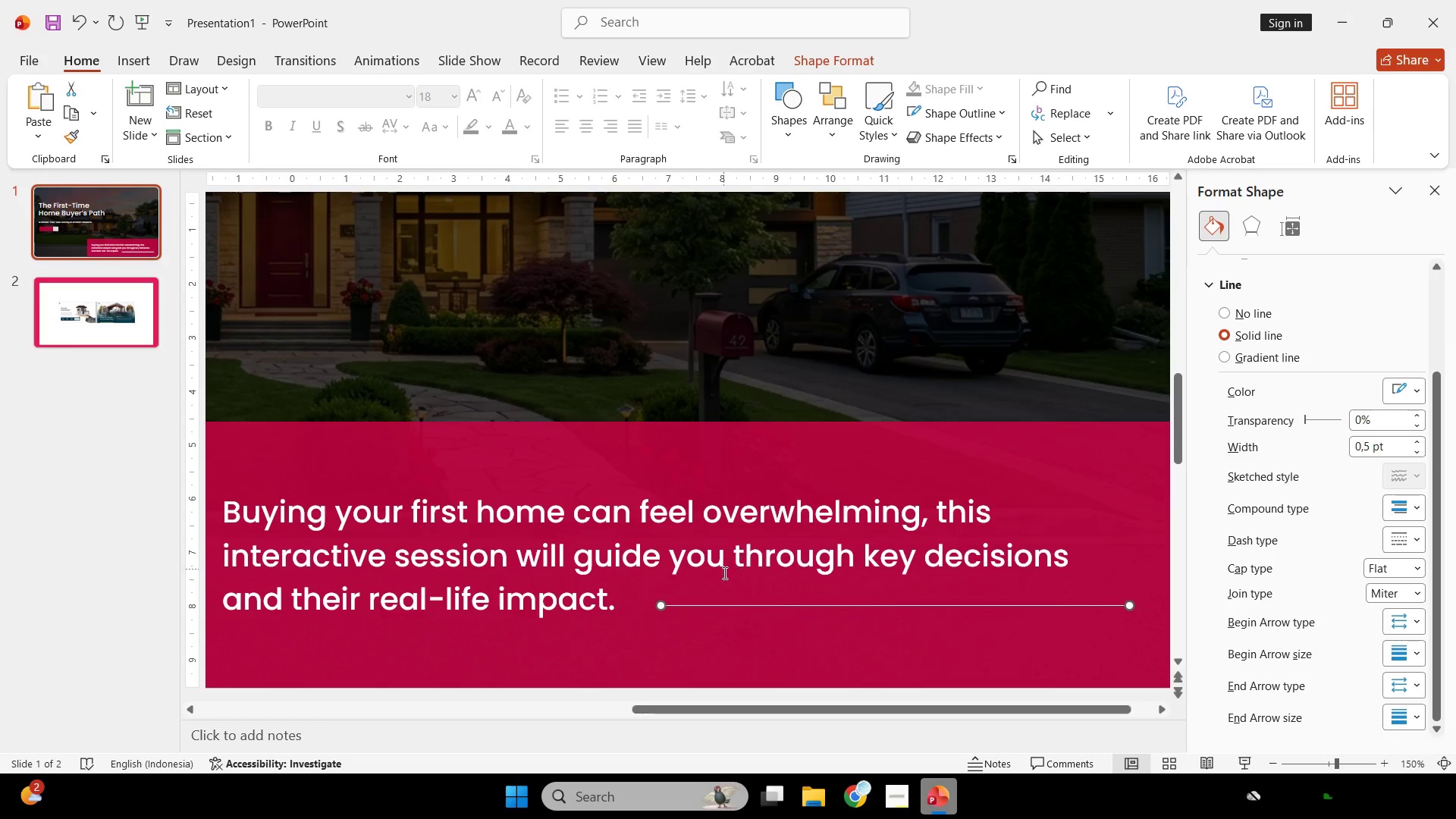 
hold_key(key=ShiftLeft, duration=2.78)
 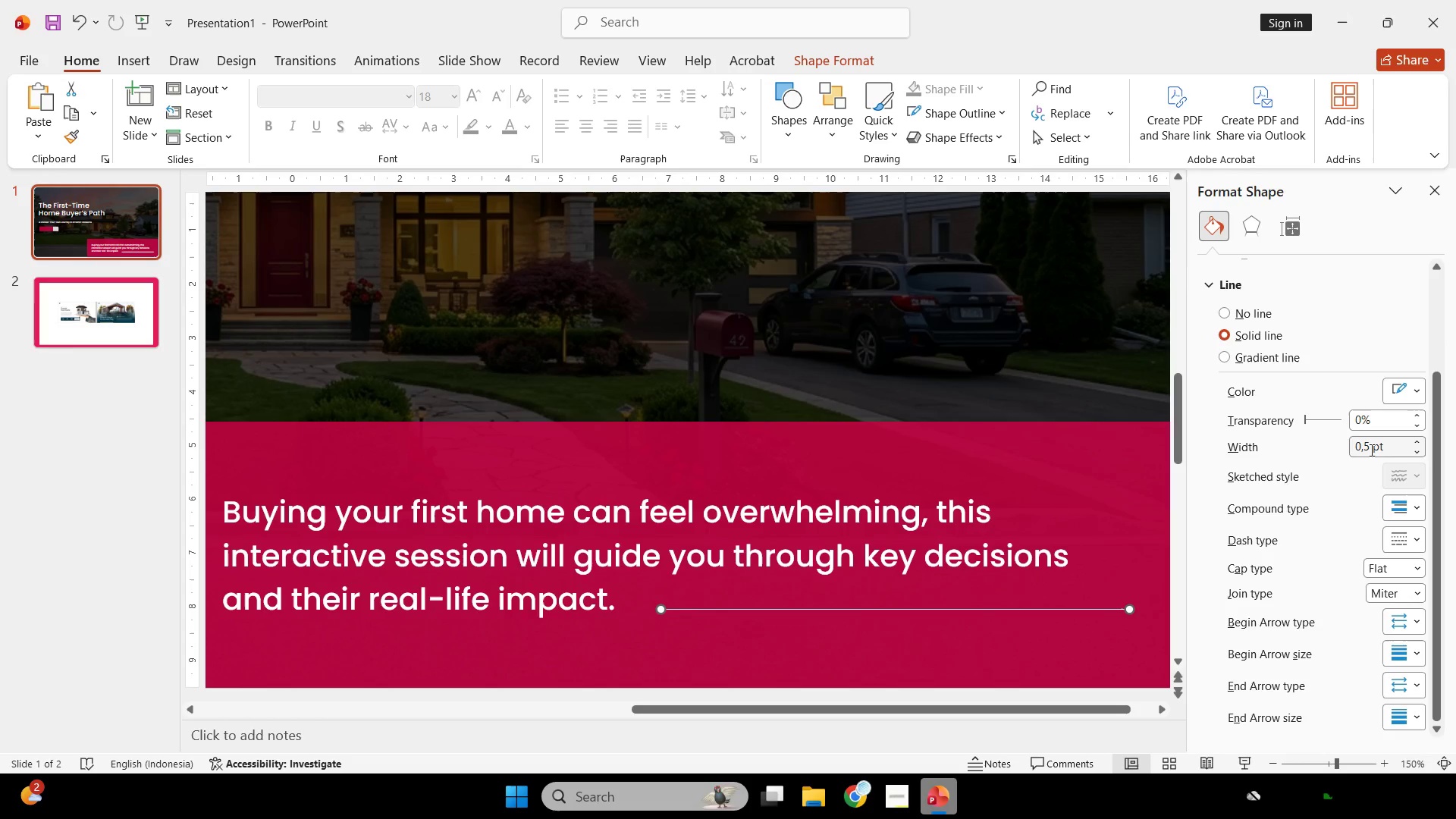 
scroll: coordinate [764, 560], scroll_direction: up, amount: 8.0
 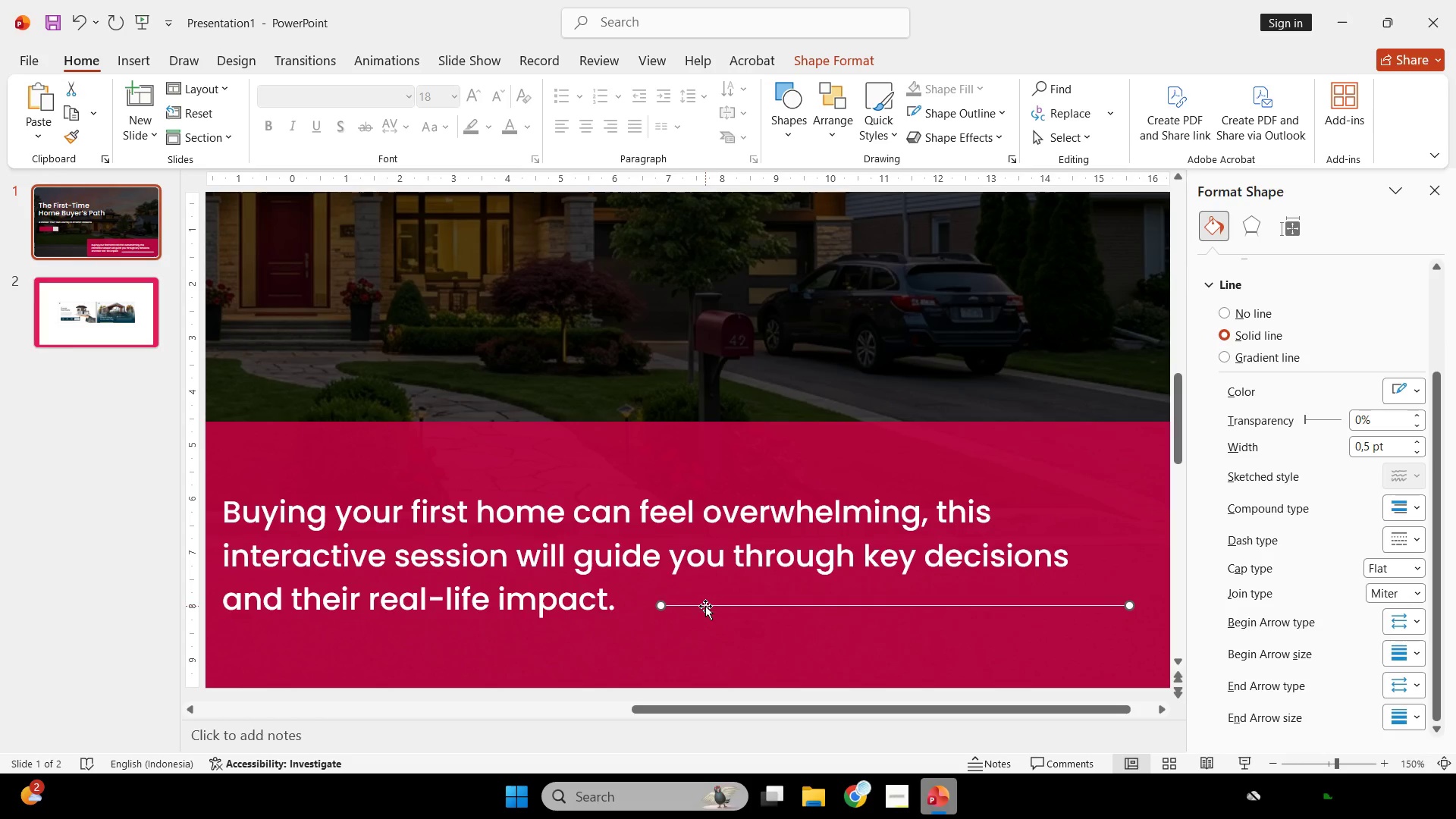 
left_click_drag(start_coordinate=[1372, 448], to_coordinate=[1278, 444])
 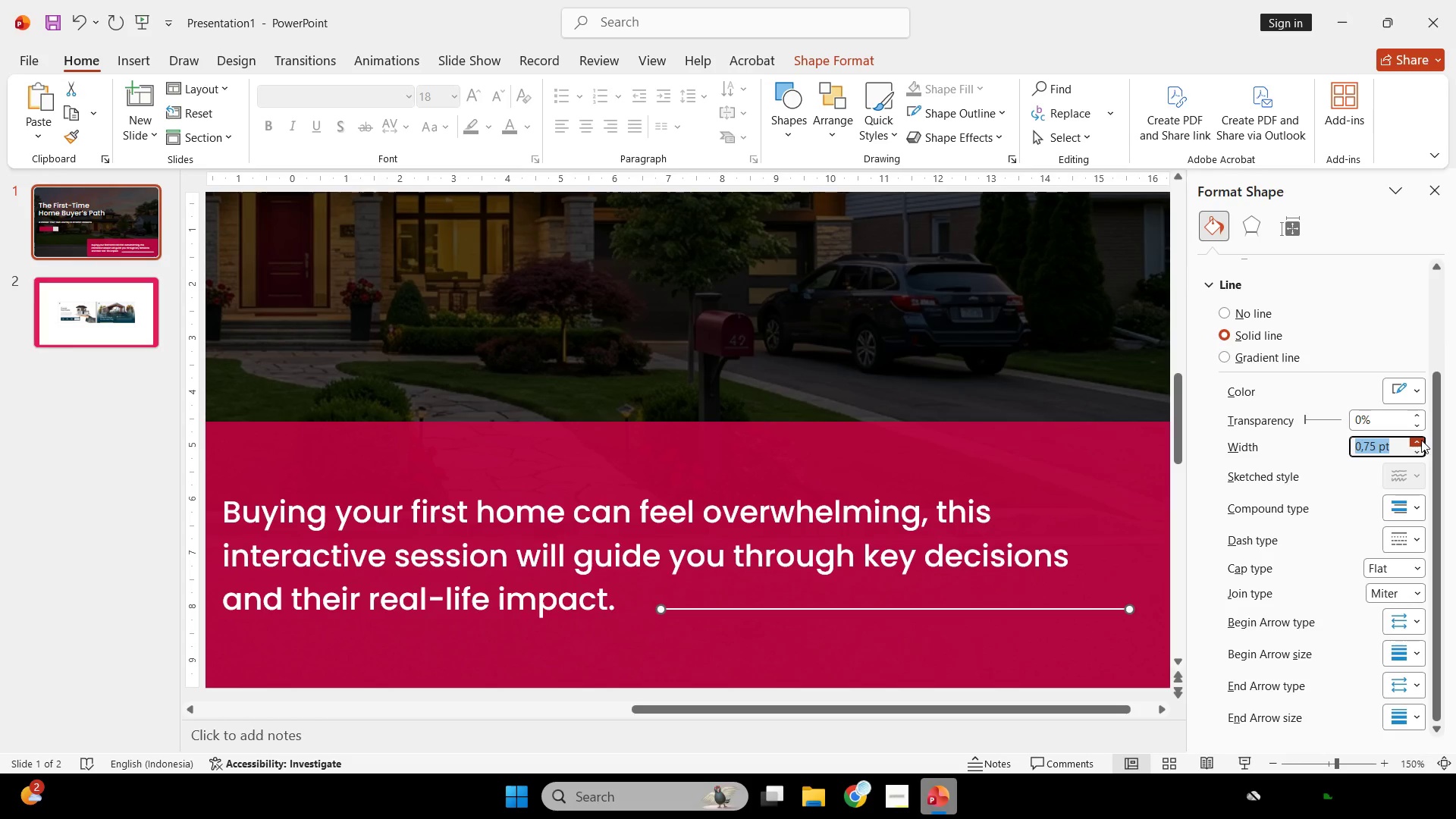 
key(Control+ControlLeft)
 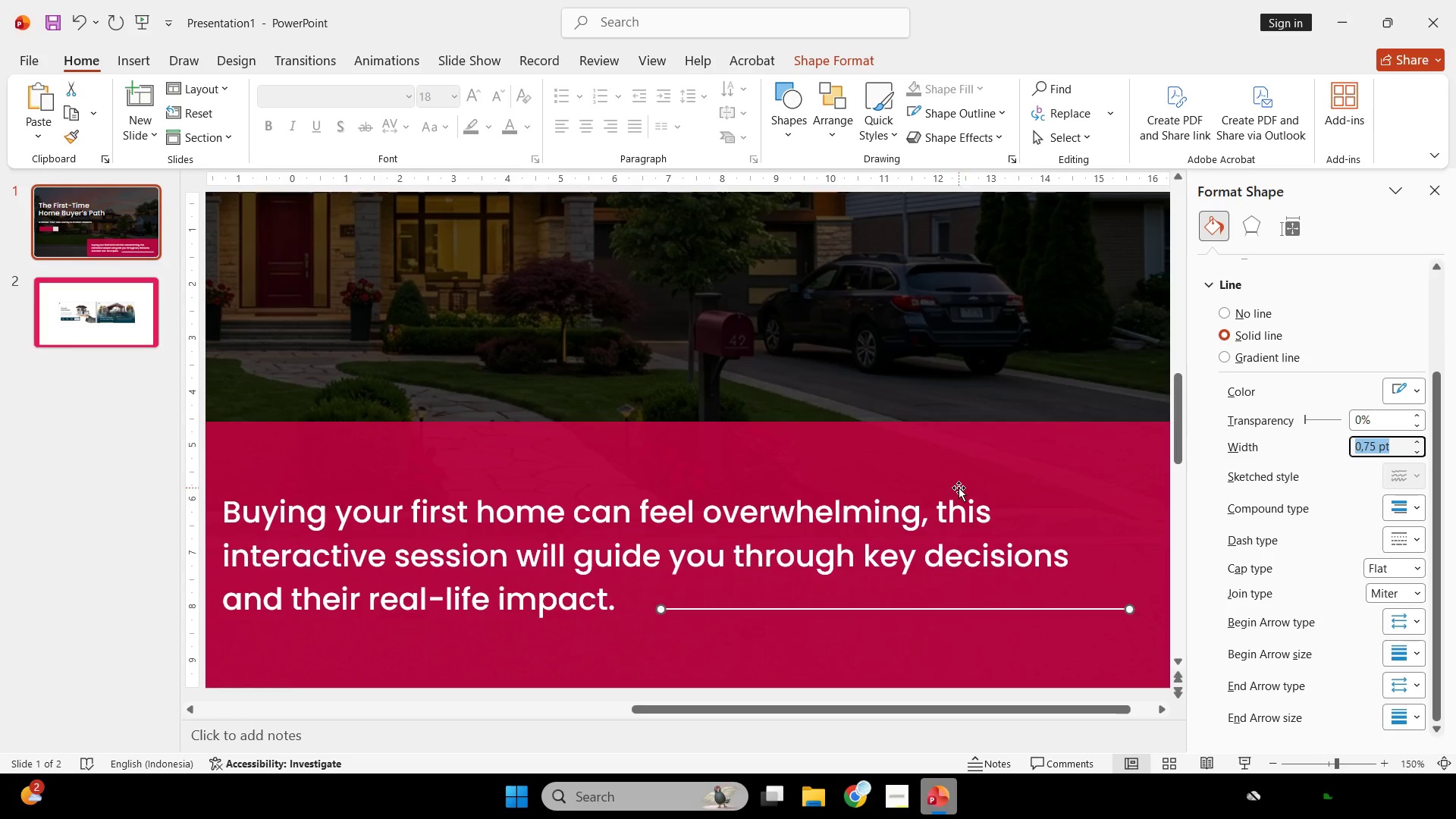 
key(Control+ControlLeft)
 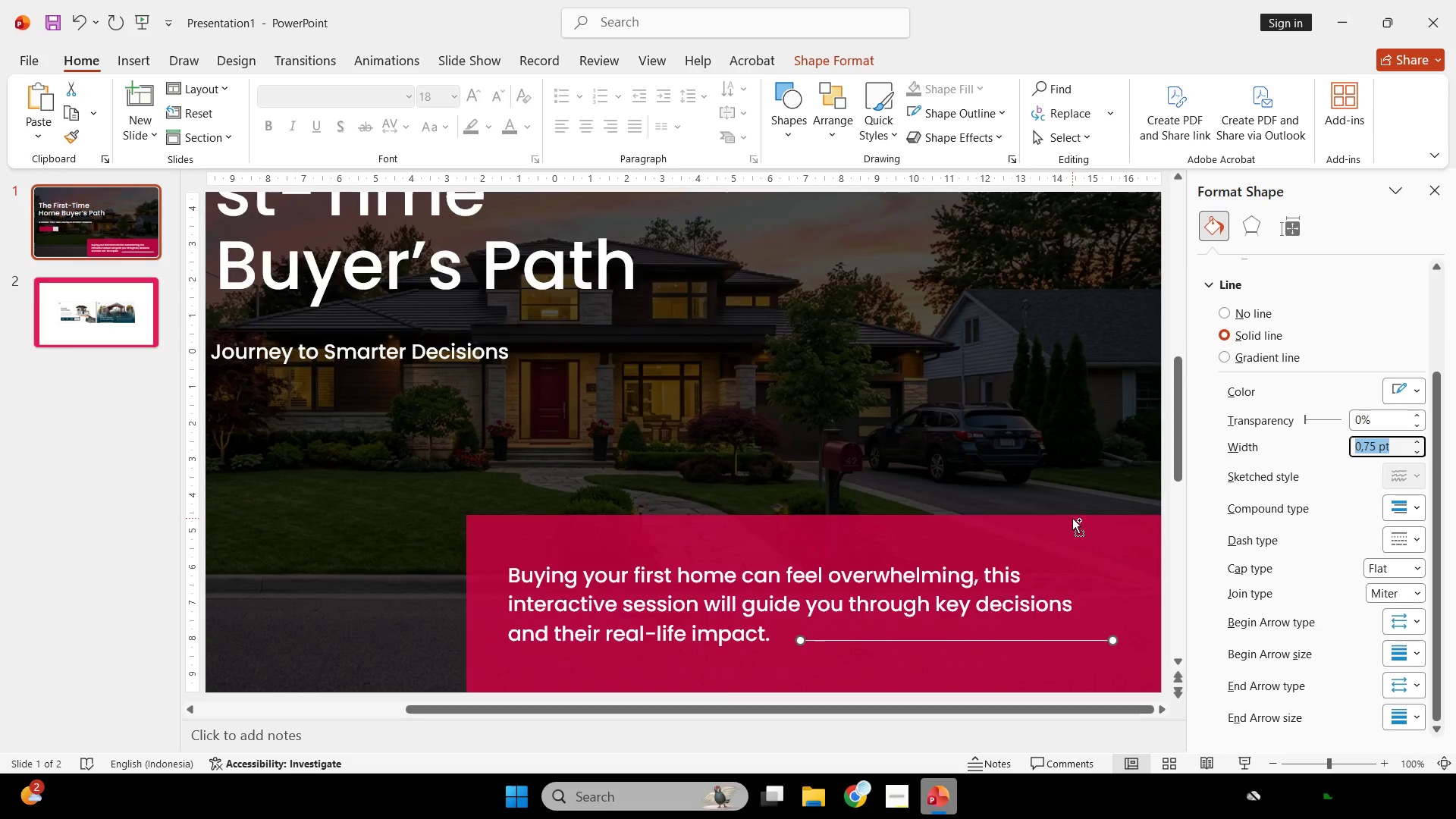 
scroll: coordinate [1072, 518], scroll_direction: down, amount: 3.0
 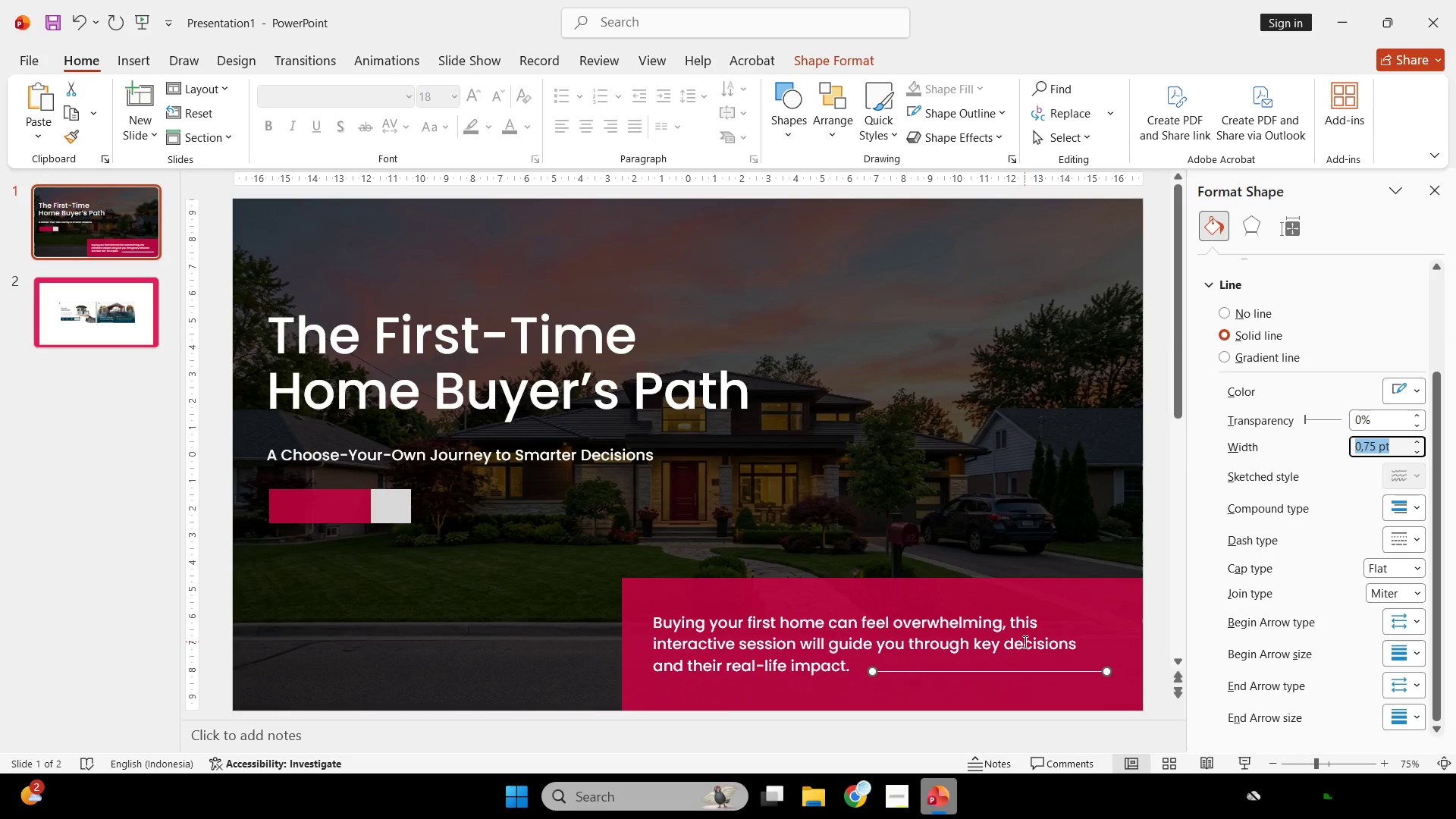 
hold_key(key=ControlLeft, duration=0.55)
 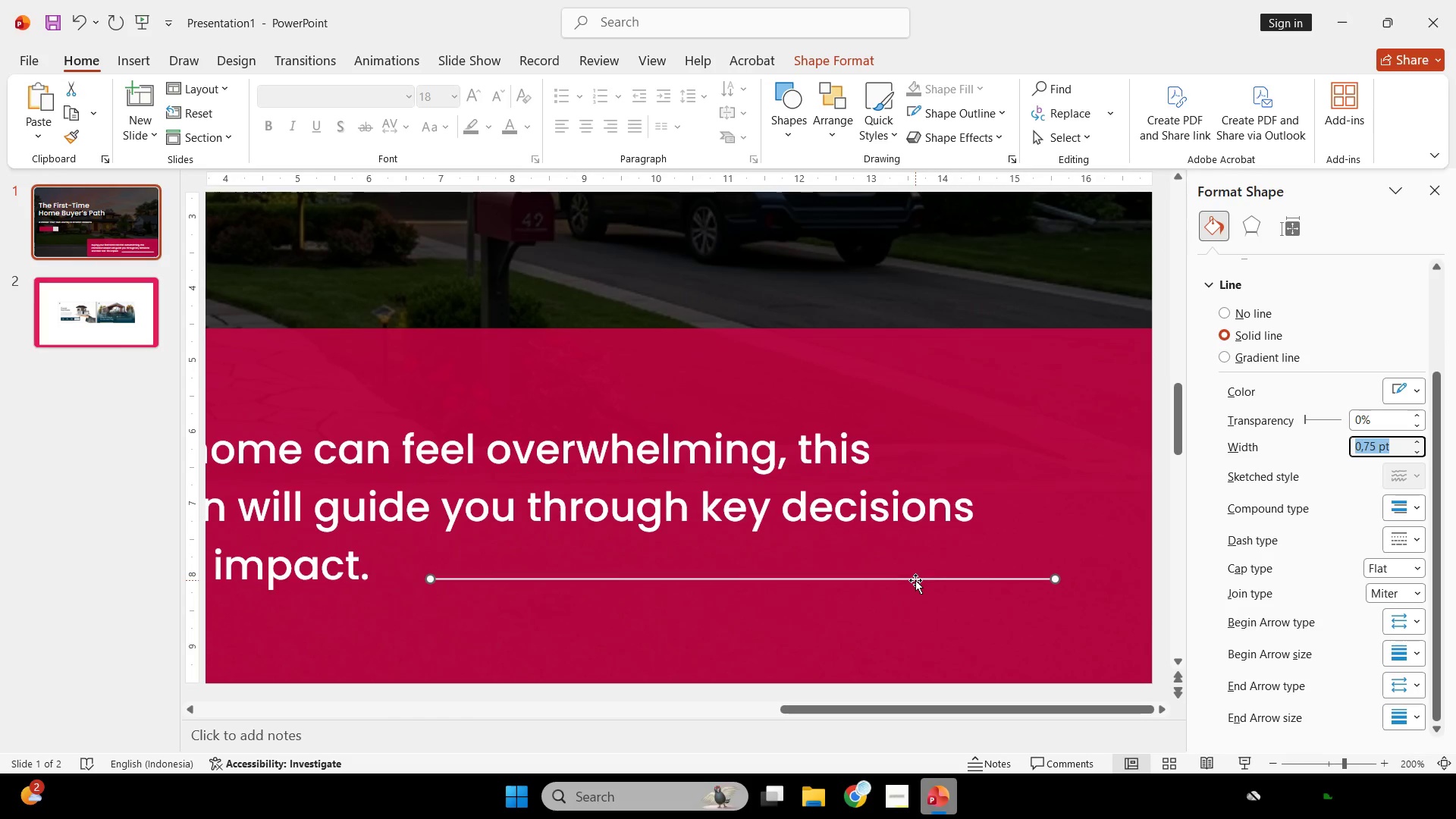 
hold_key(key=ShiftLeft, duration=2.58)
 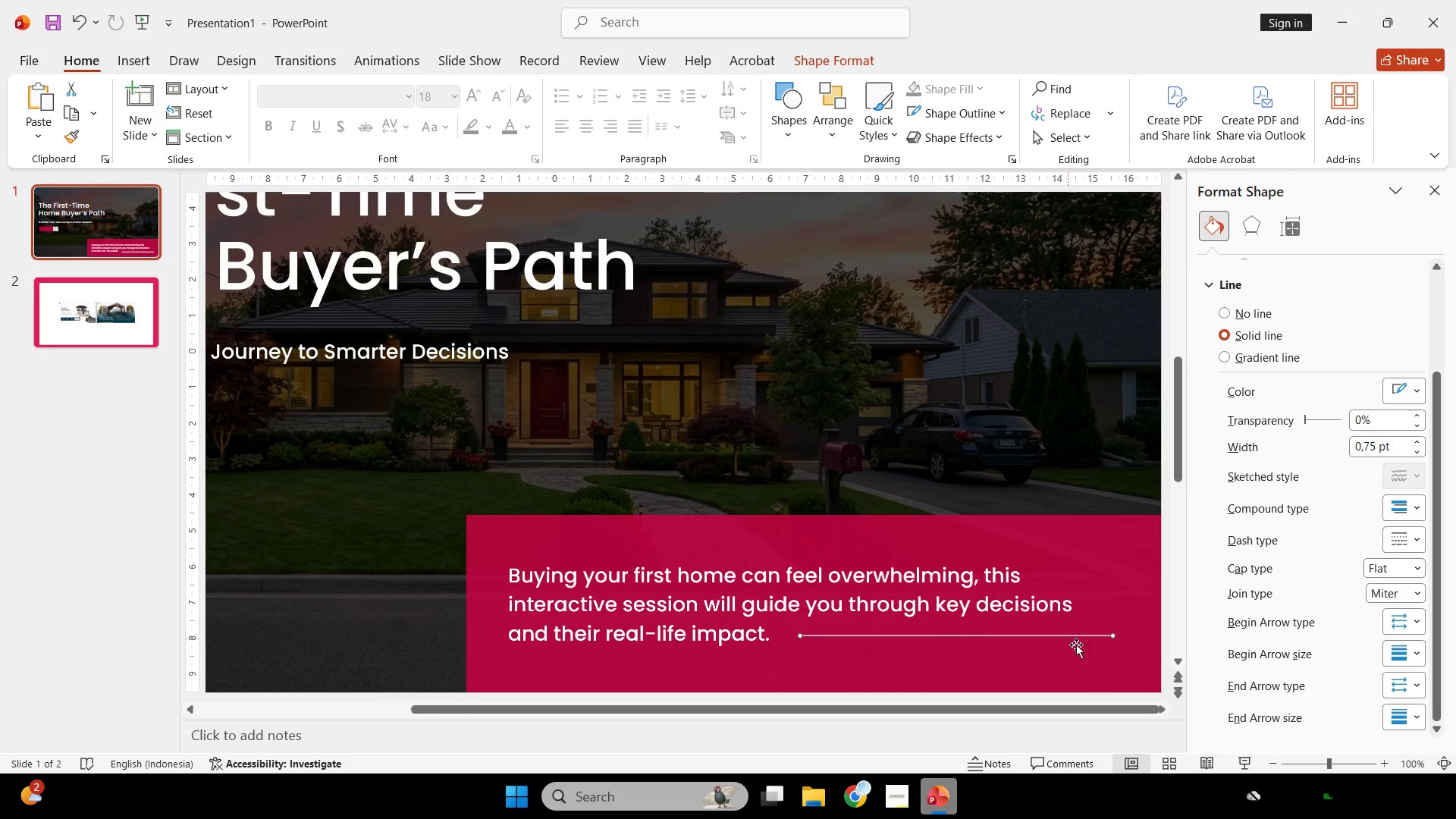 
scroll: coordinate [1024, 642], scroll_direction: up, amount: 3.0
 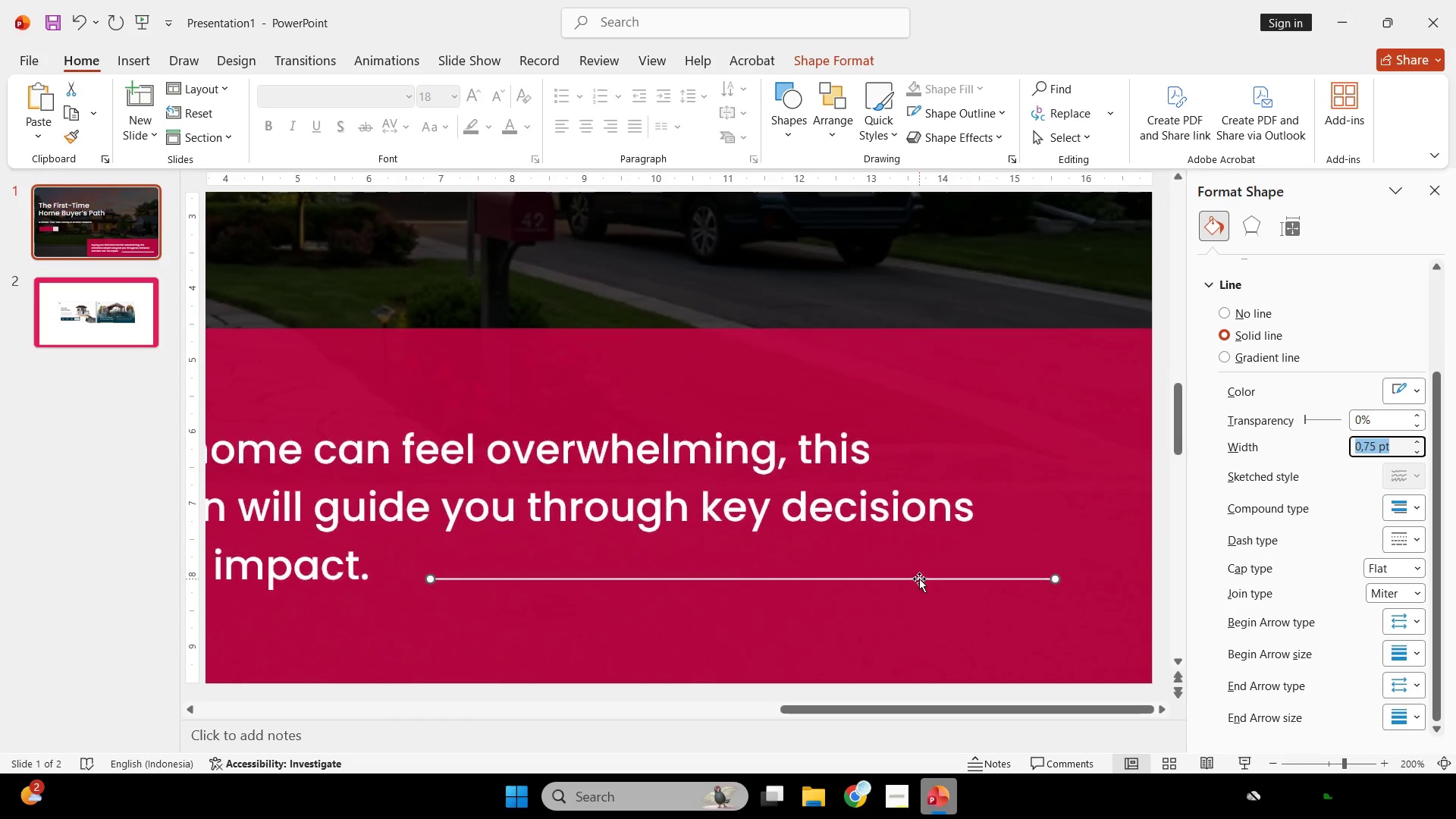 
left_click_drag(start_coordinate=[915, 580], to_coordinate=[915, 570])
 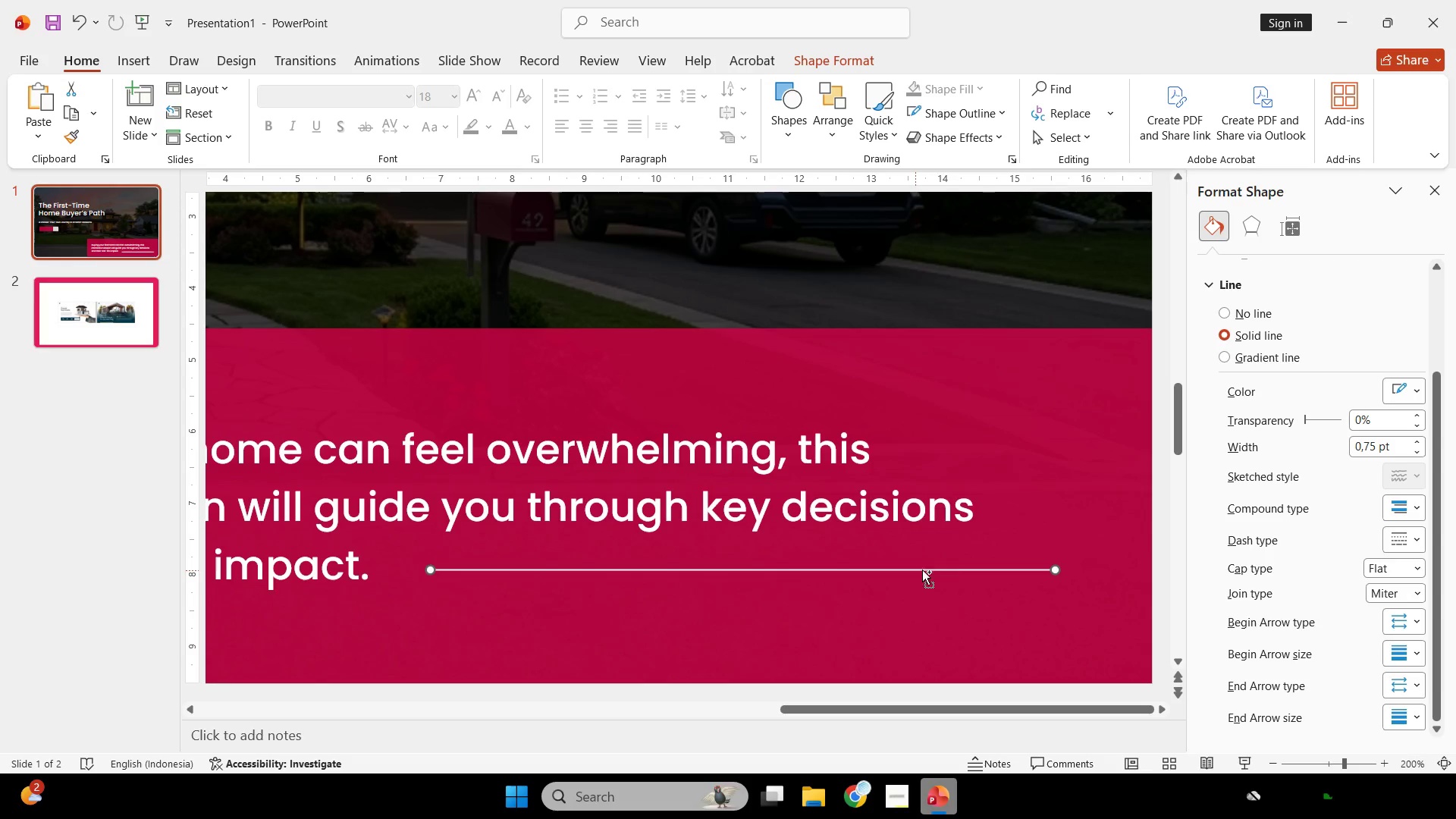 
key(Control+ControlLeft)
 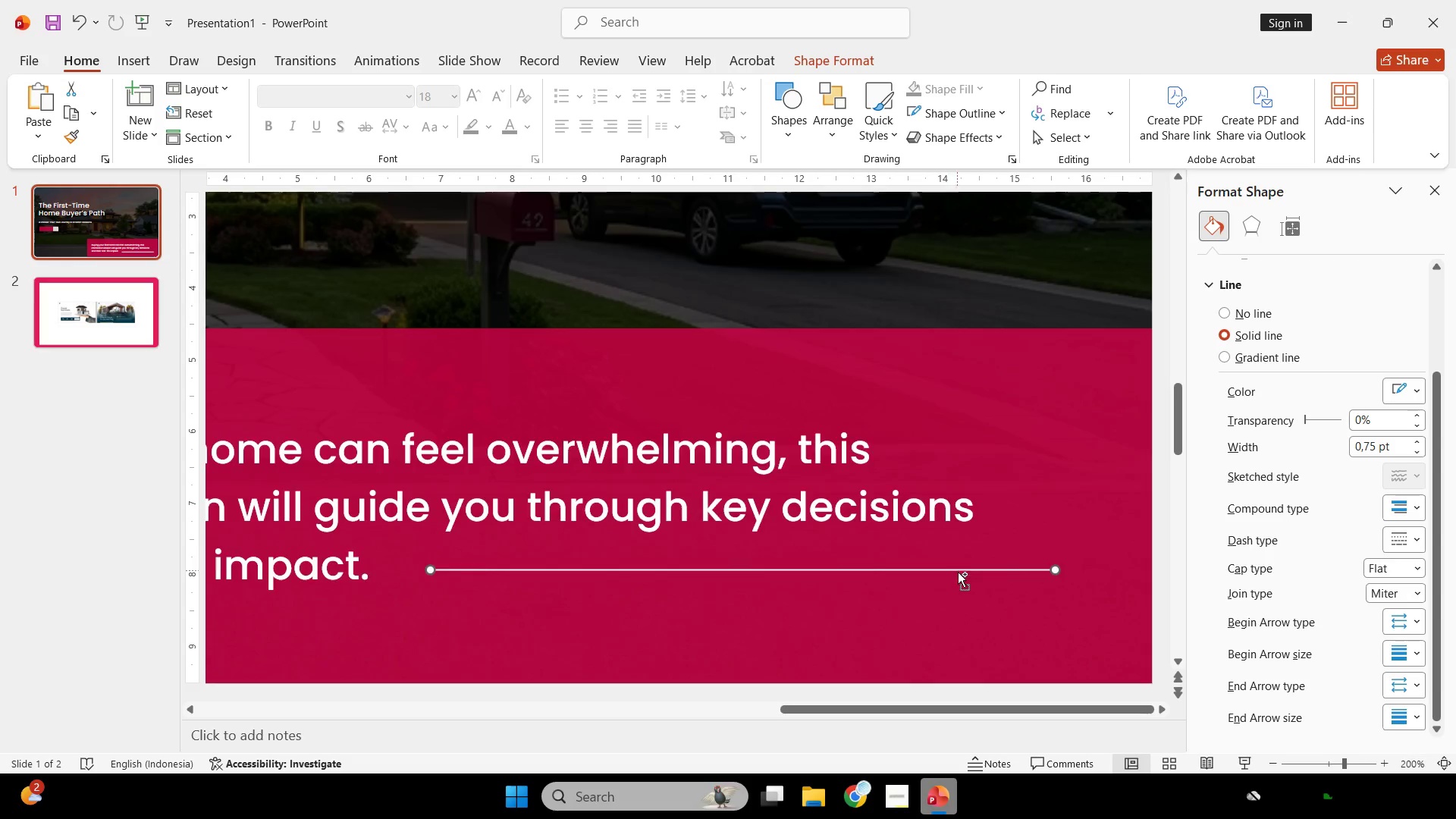 
scroll: coordinate [960, 577], scroll_direction: down, amount: 2.0
 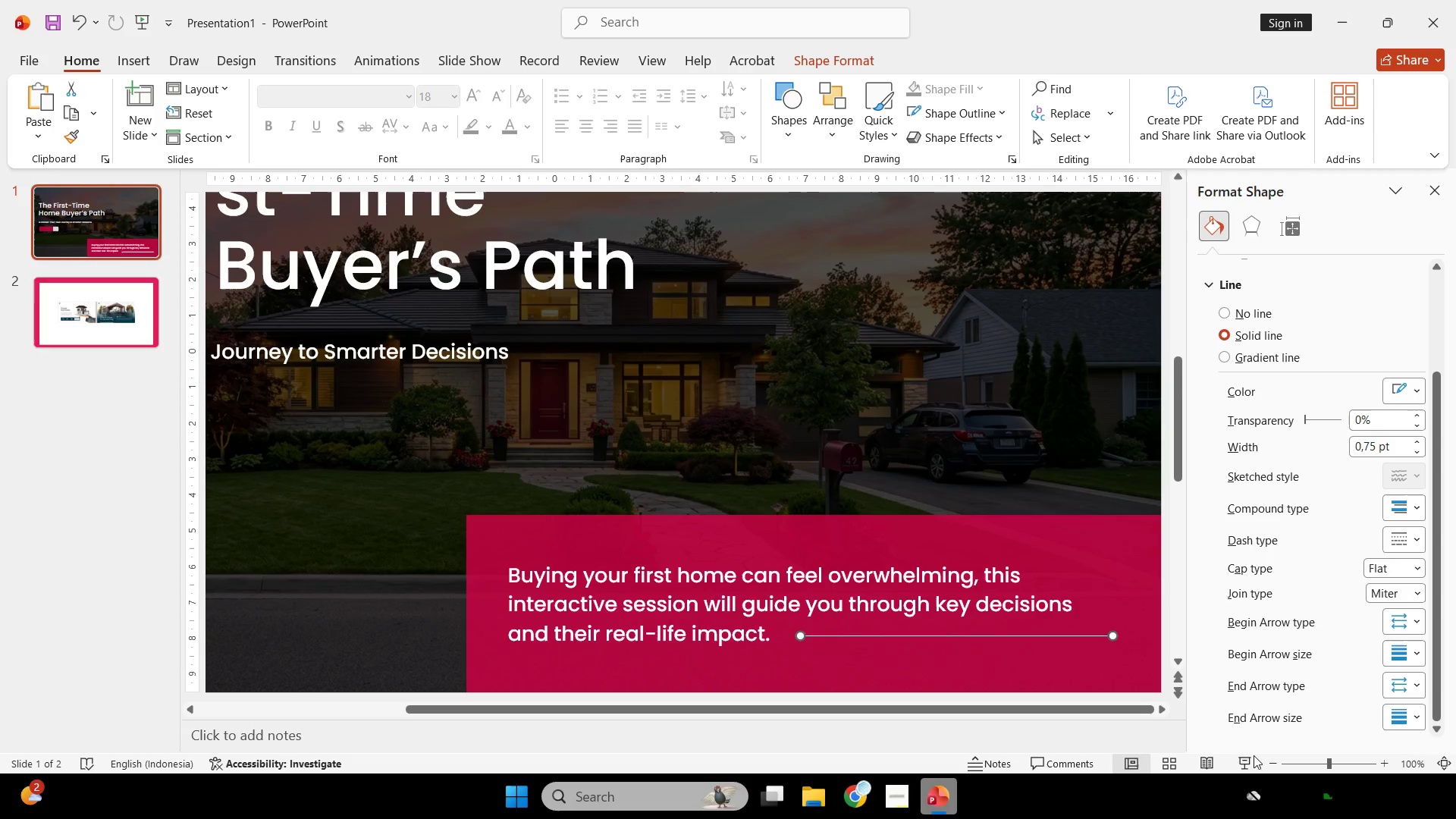 
left_click([1246, 760])
 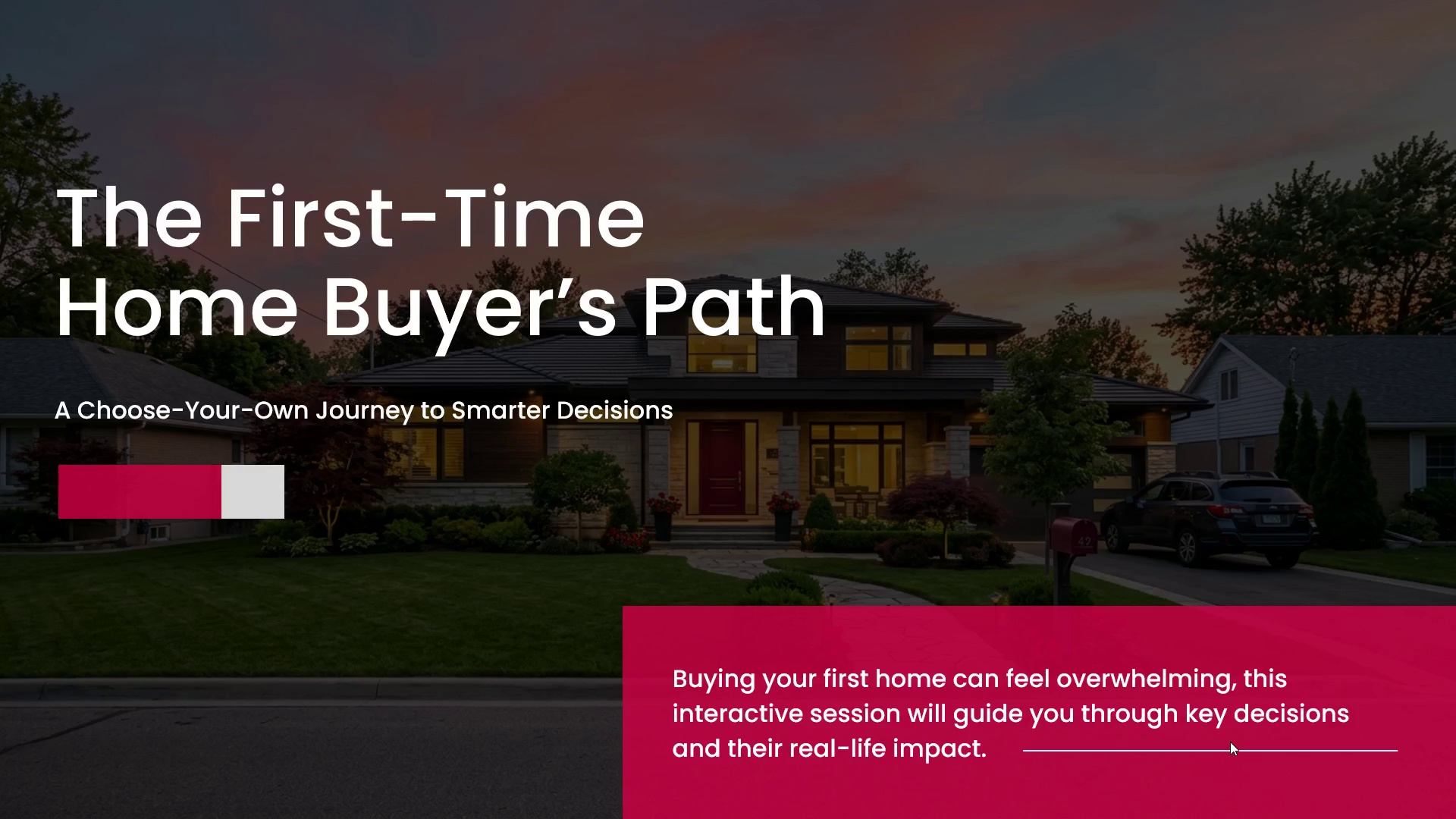 
wait(16.22)
 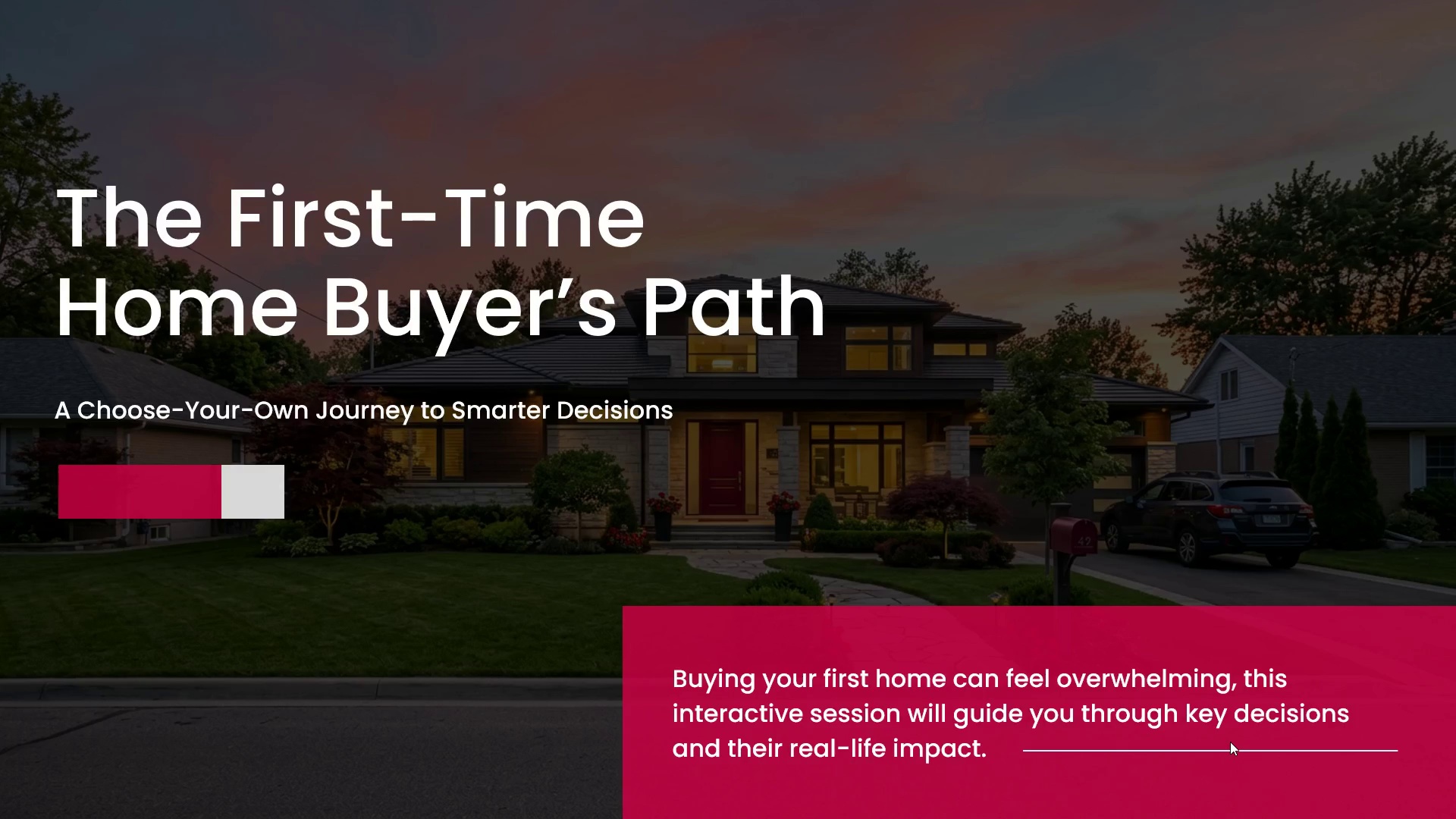 
key(Escape)
 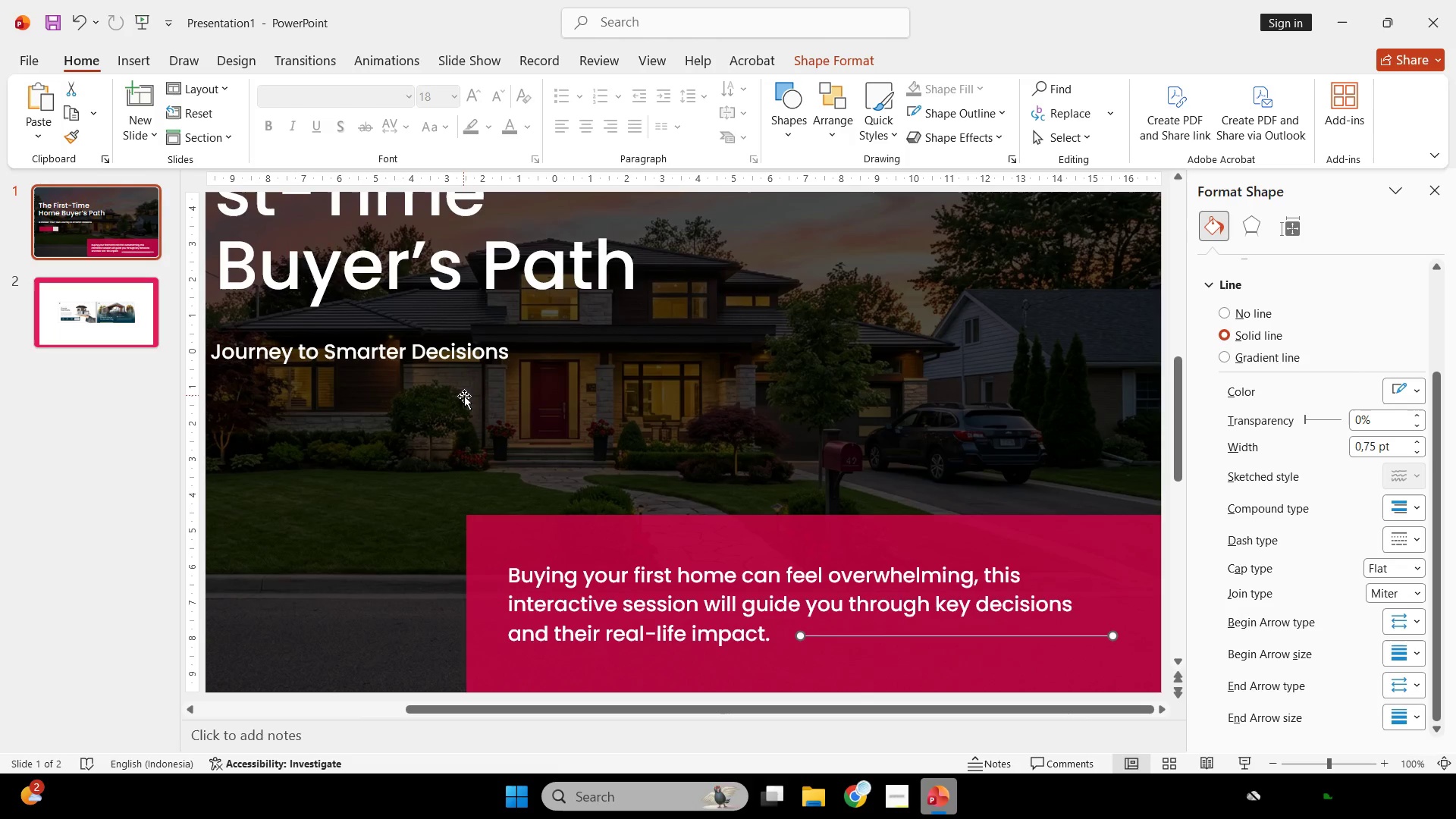 
left_click([439, 364])
 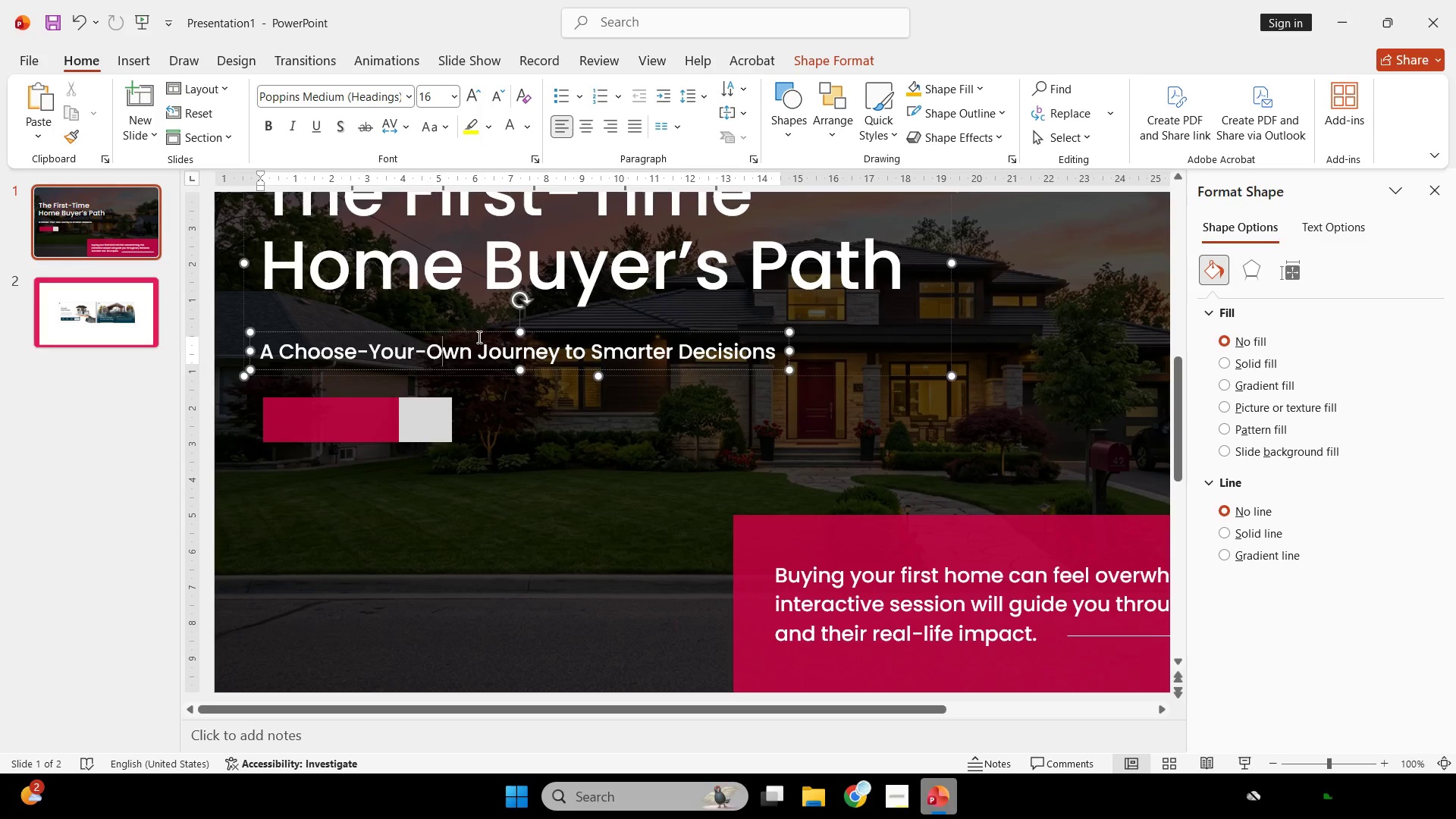 
scroll: coordinate [446, 384], scroll_direction: up, amount: 33.0
 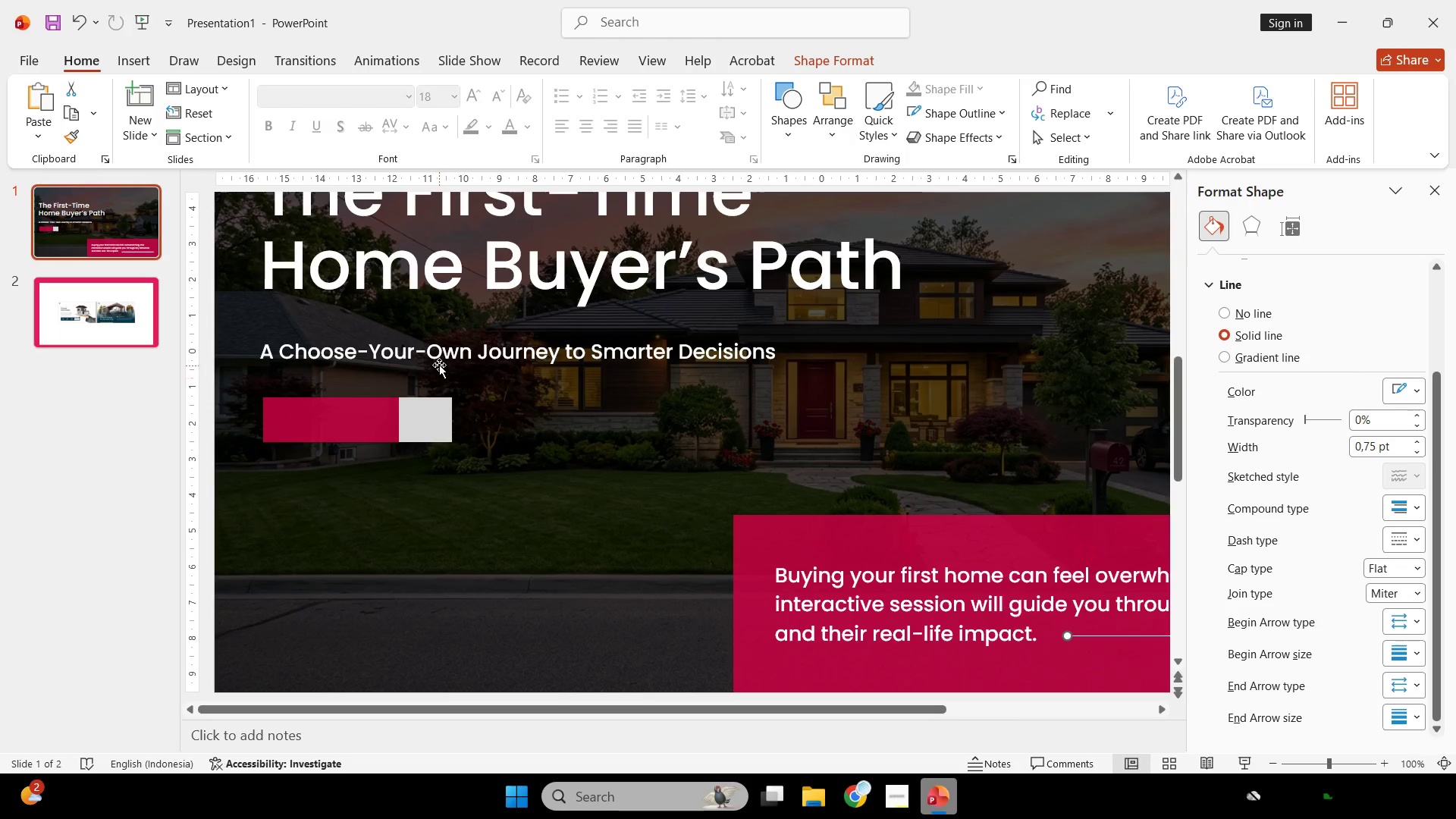 
left_click([479, 333])
 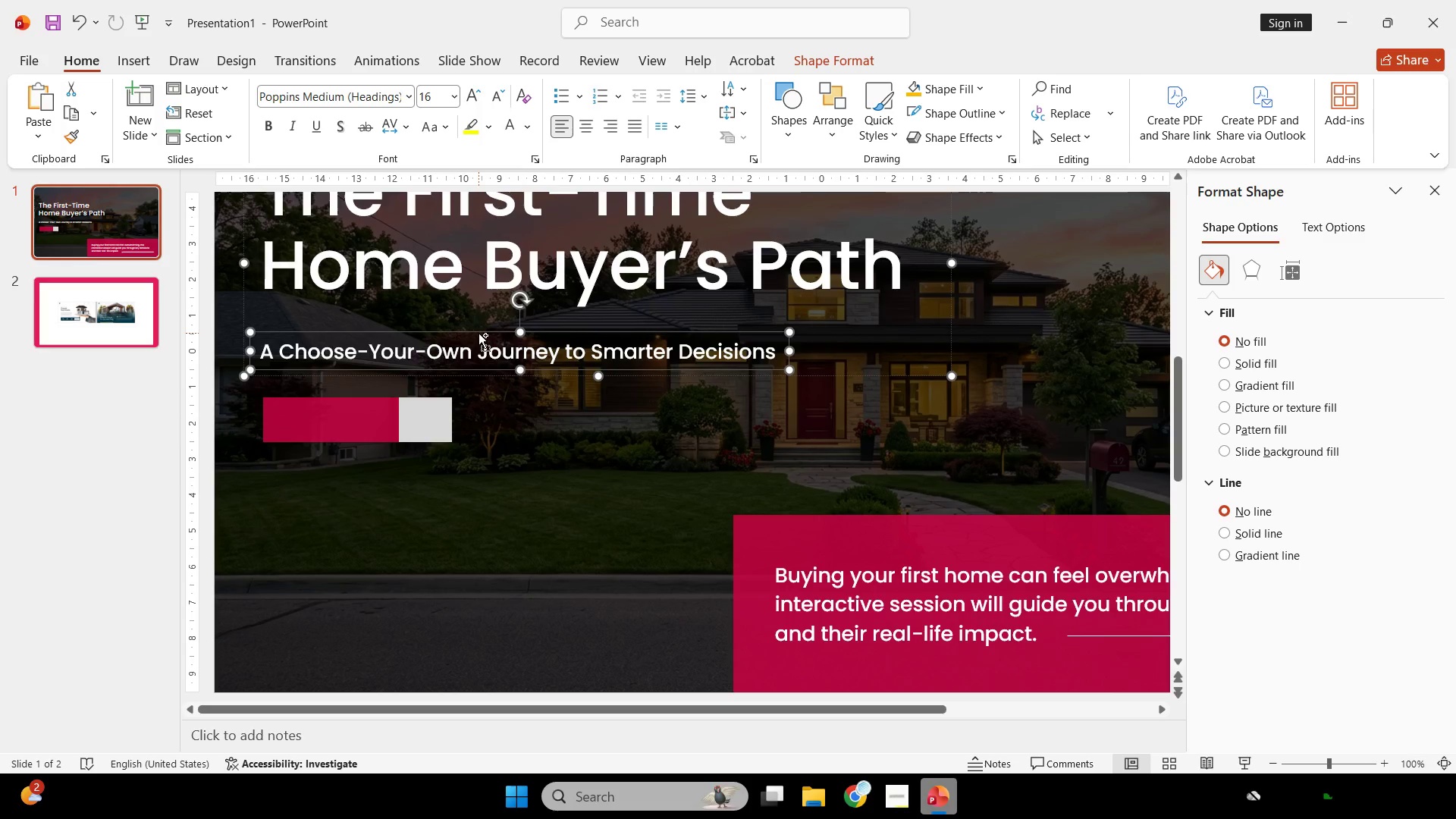 
key(Control+C)
 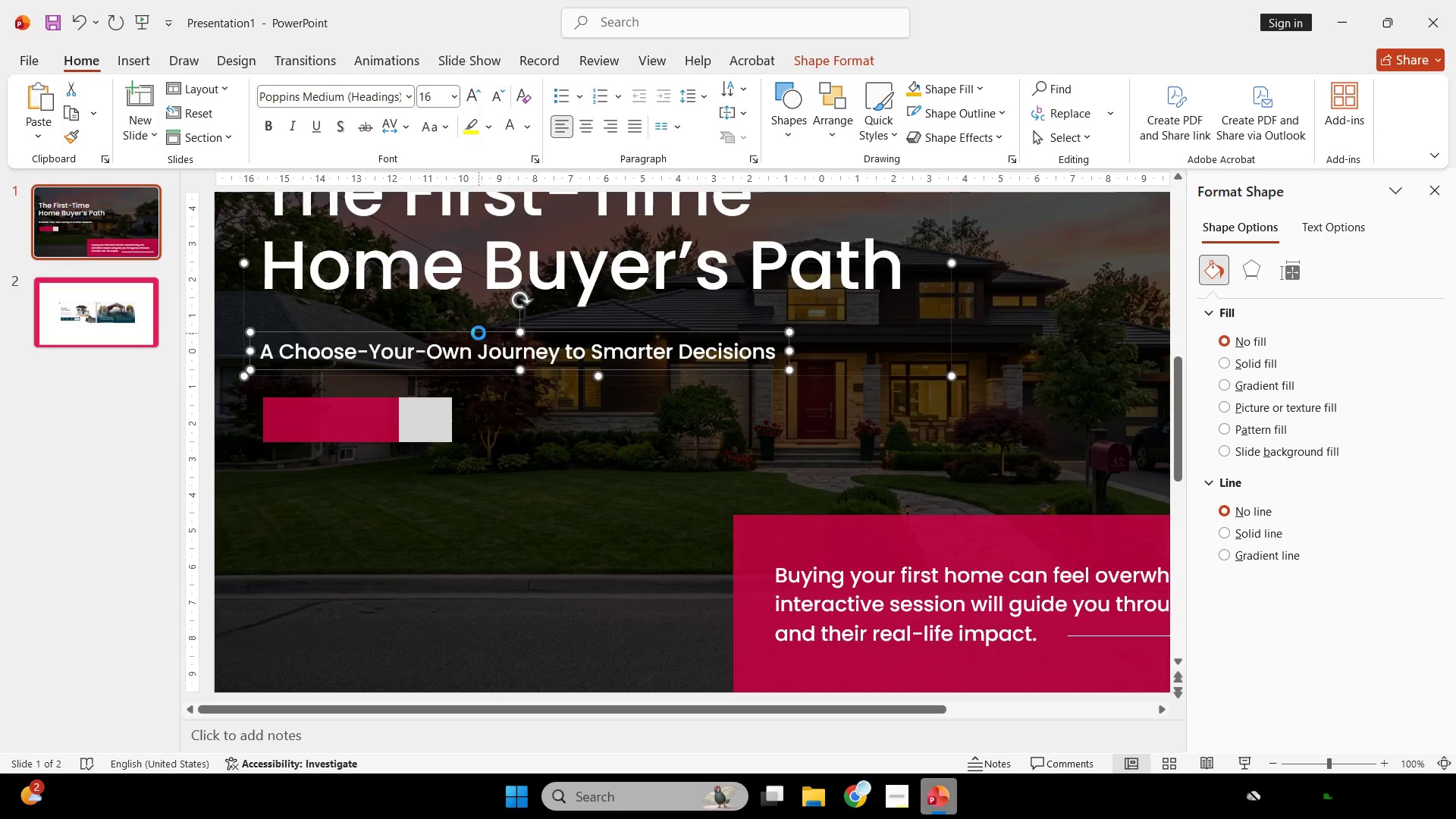 
key(Control+V)
 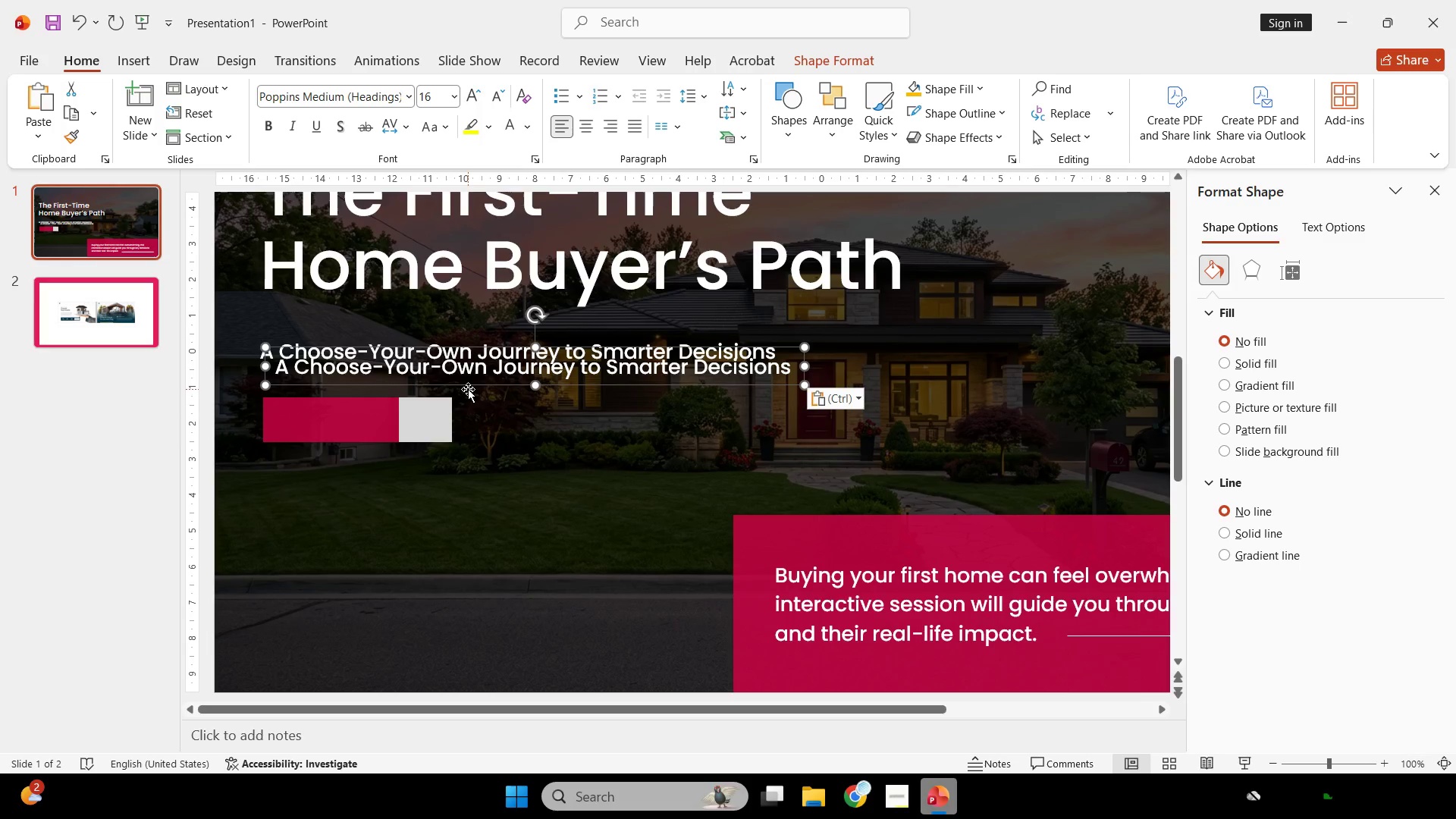 
left_click_drag(start_coordinate=[468, 384], to_coordinate=[466, 438])
 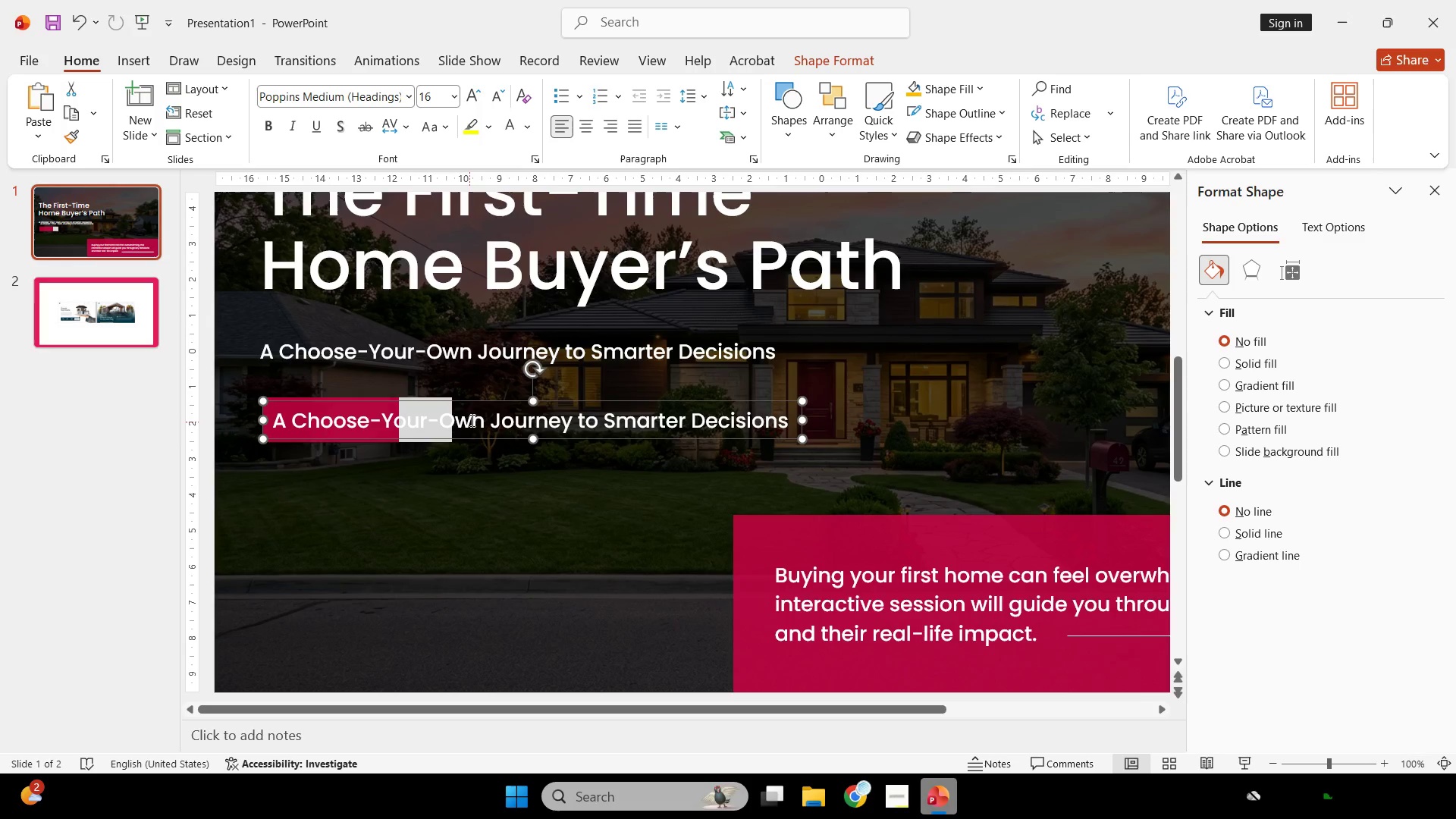 
left_click([471, 419])
 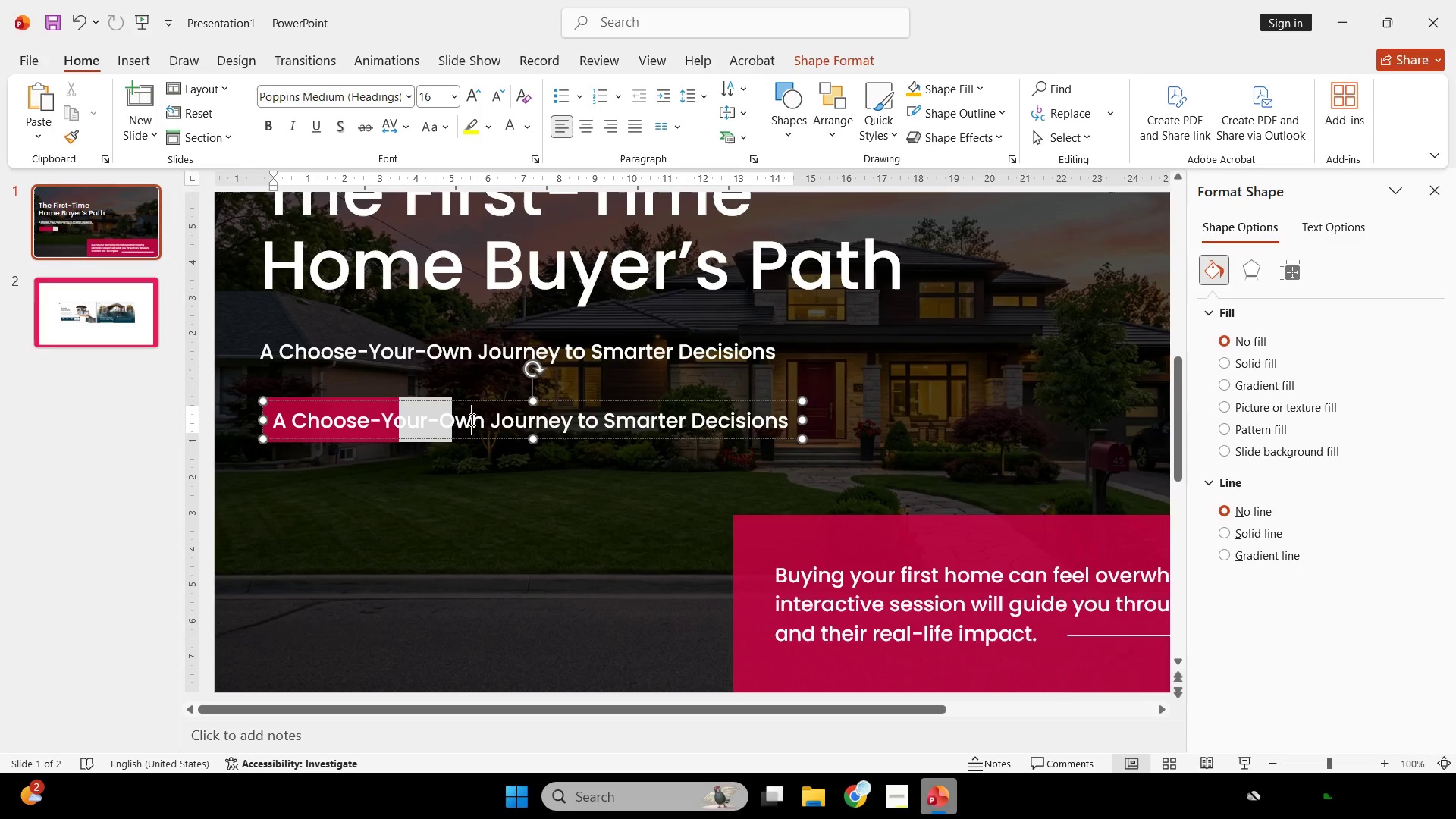 
key(Control+ControlLeft)
 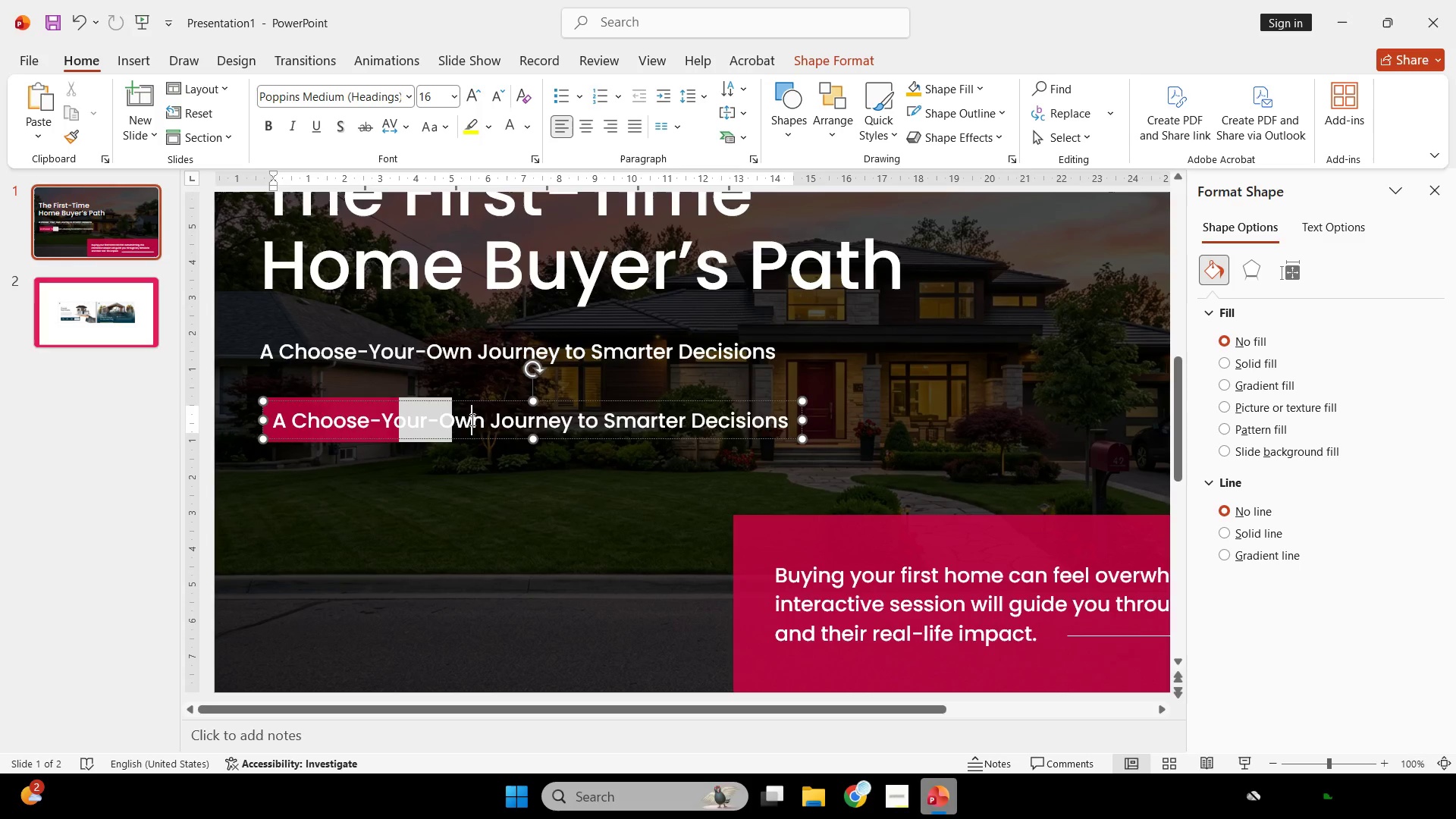 
key(Control+A)
 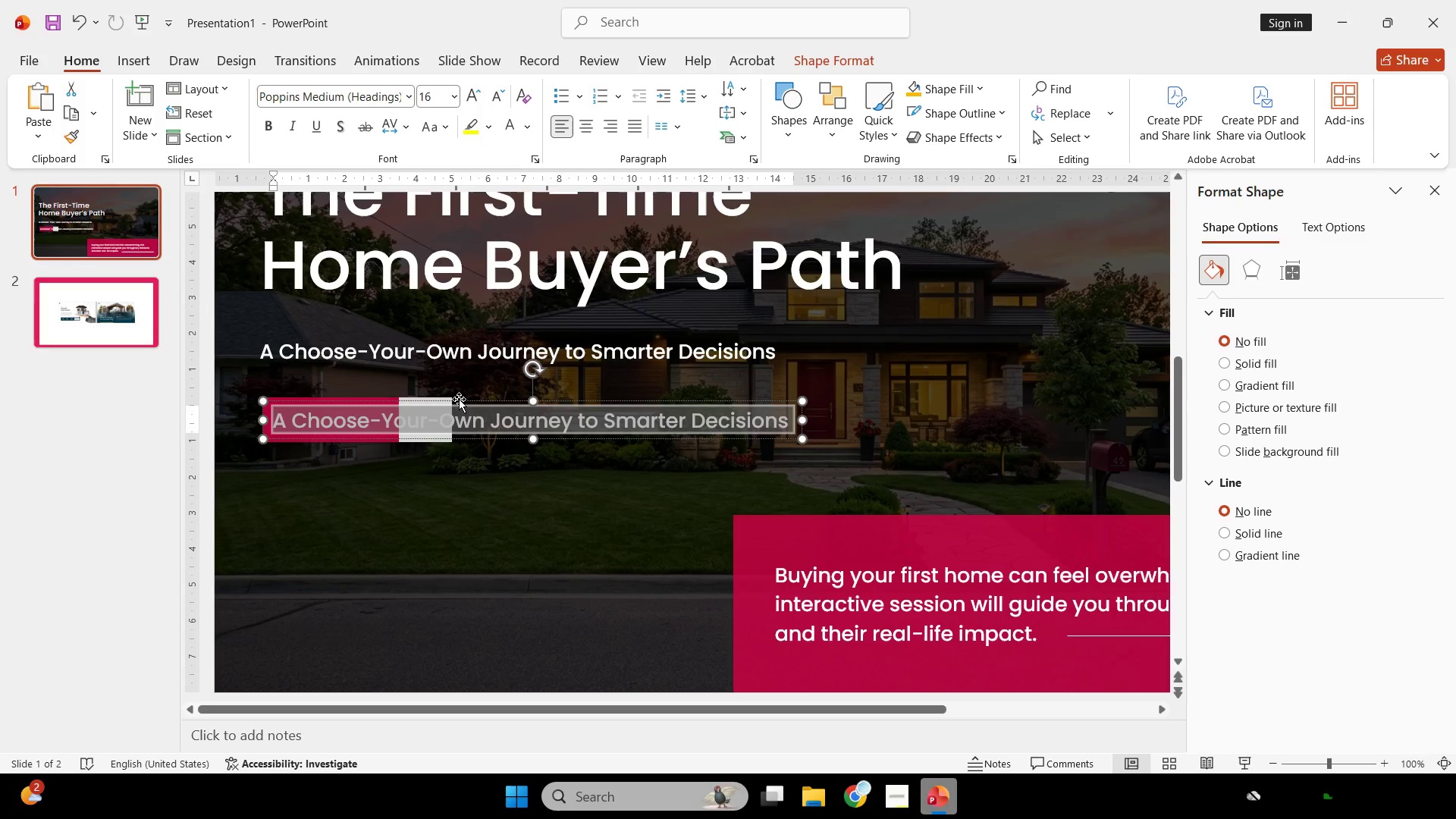 
type(Nest)
key(Backspace)
key(Backspace)
type(xt Slides)
 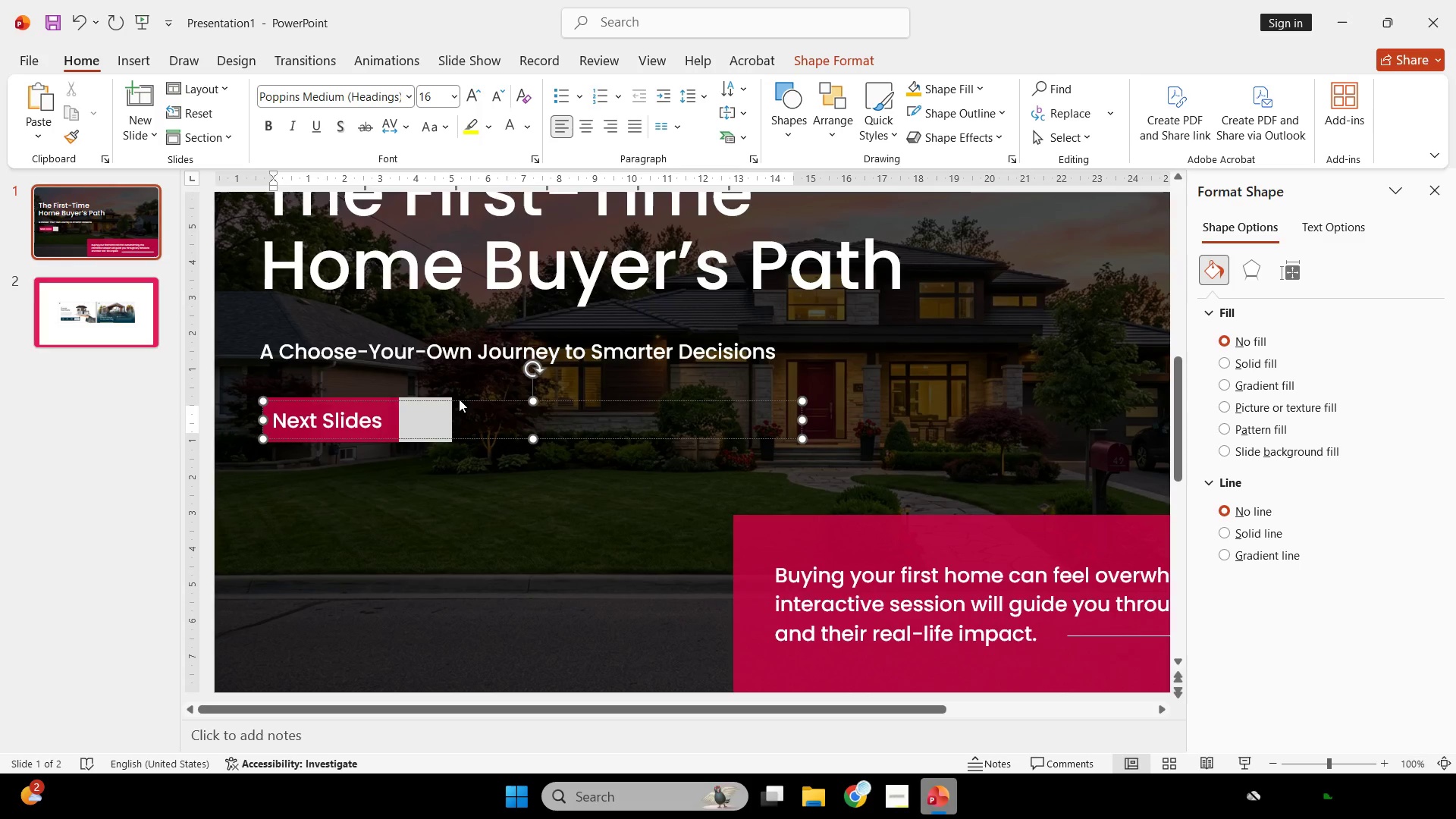 
hold_key(key=ControlLeft, duration=0.34)
 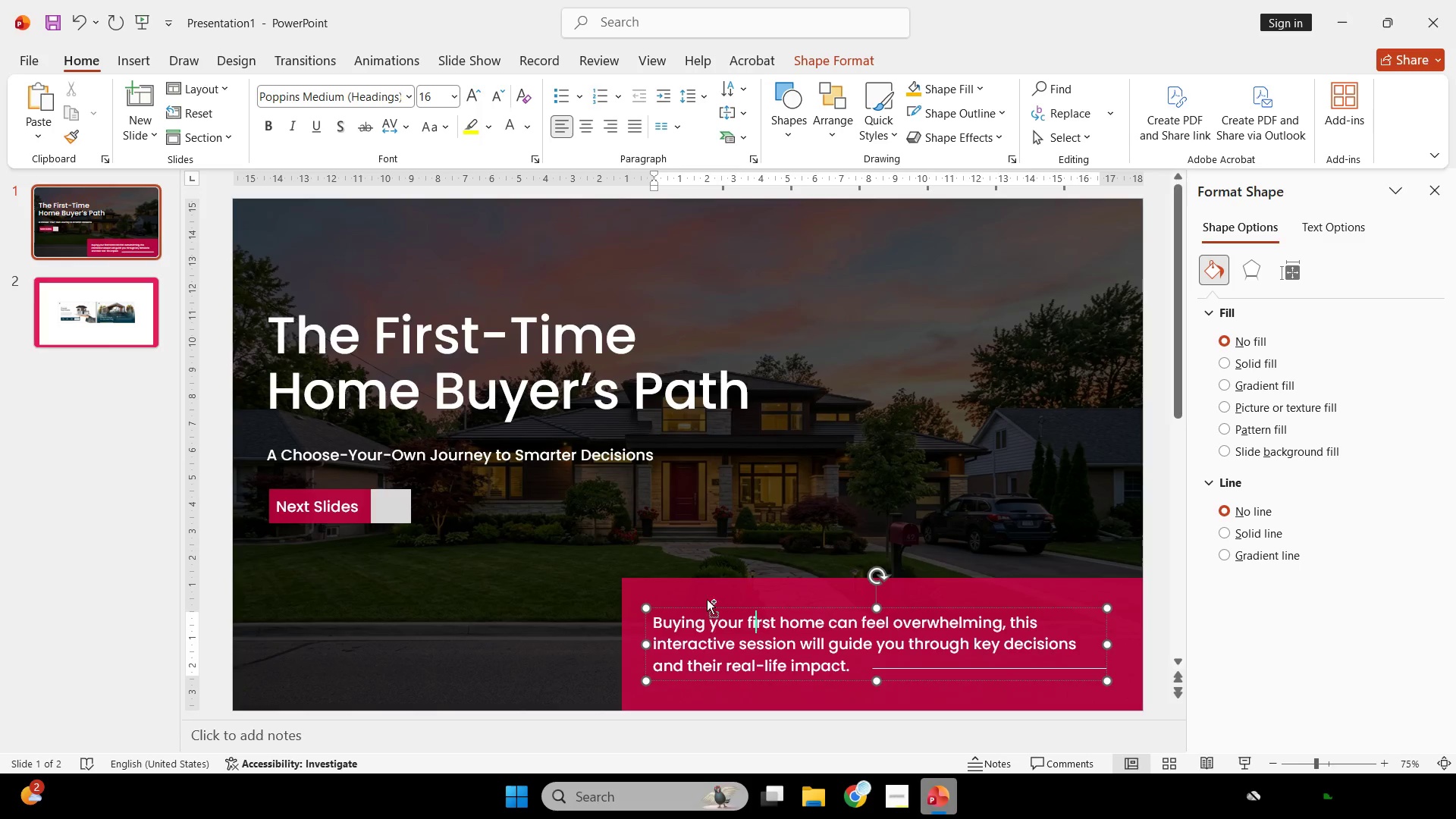 
left_click([758, 623])
 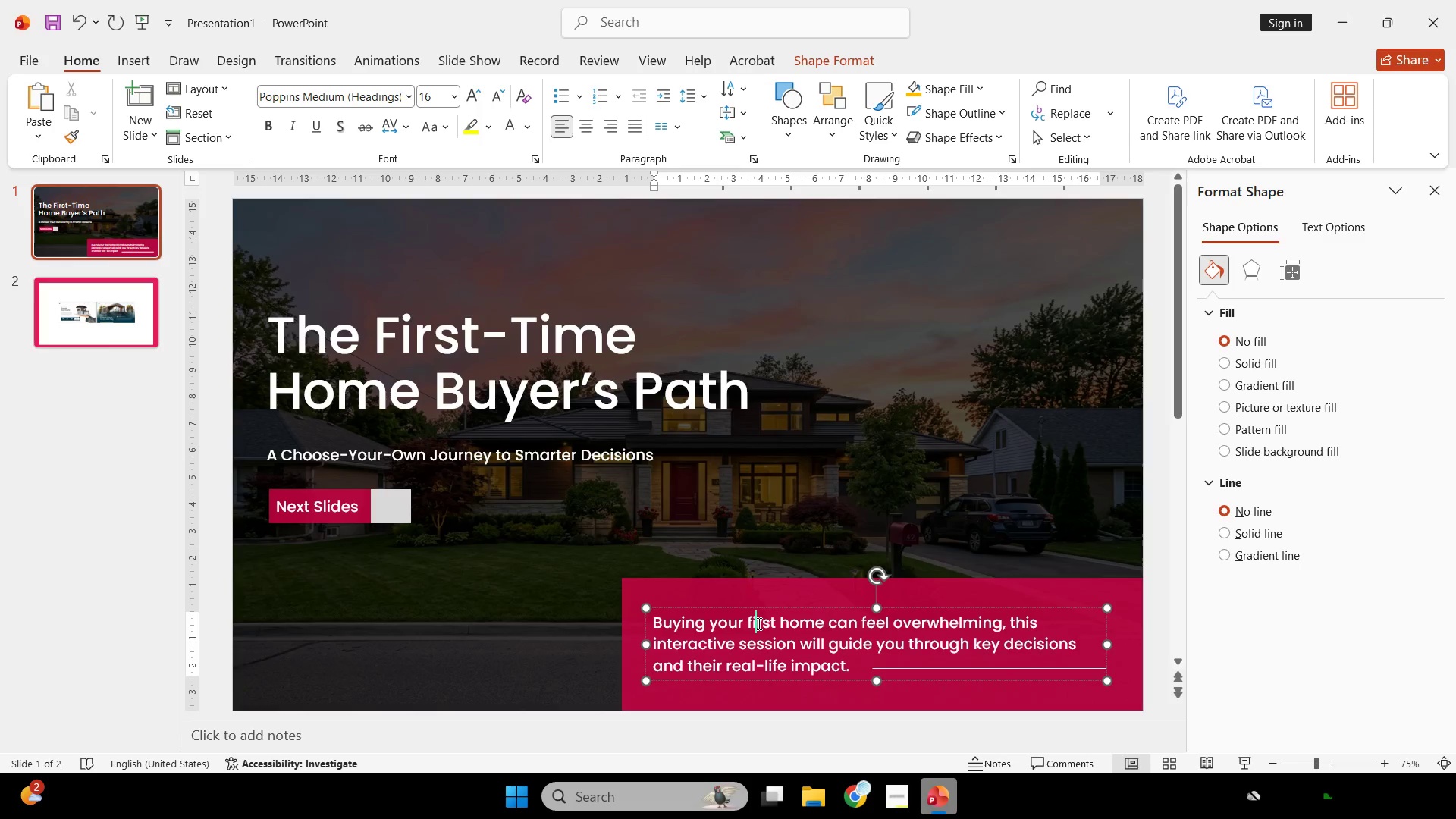 
scroll: coordinate [713, 474], scroll_direction: none, amount: 0.0
 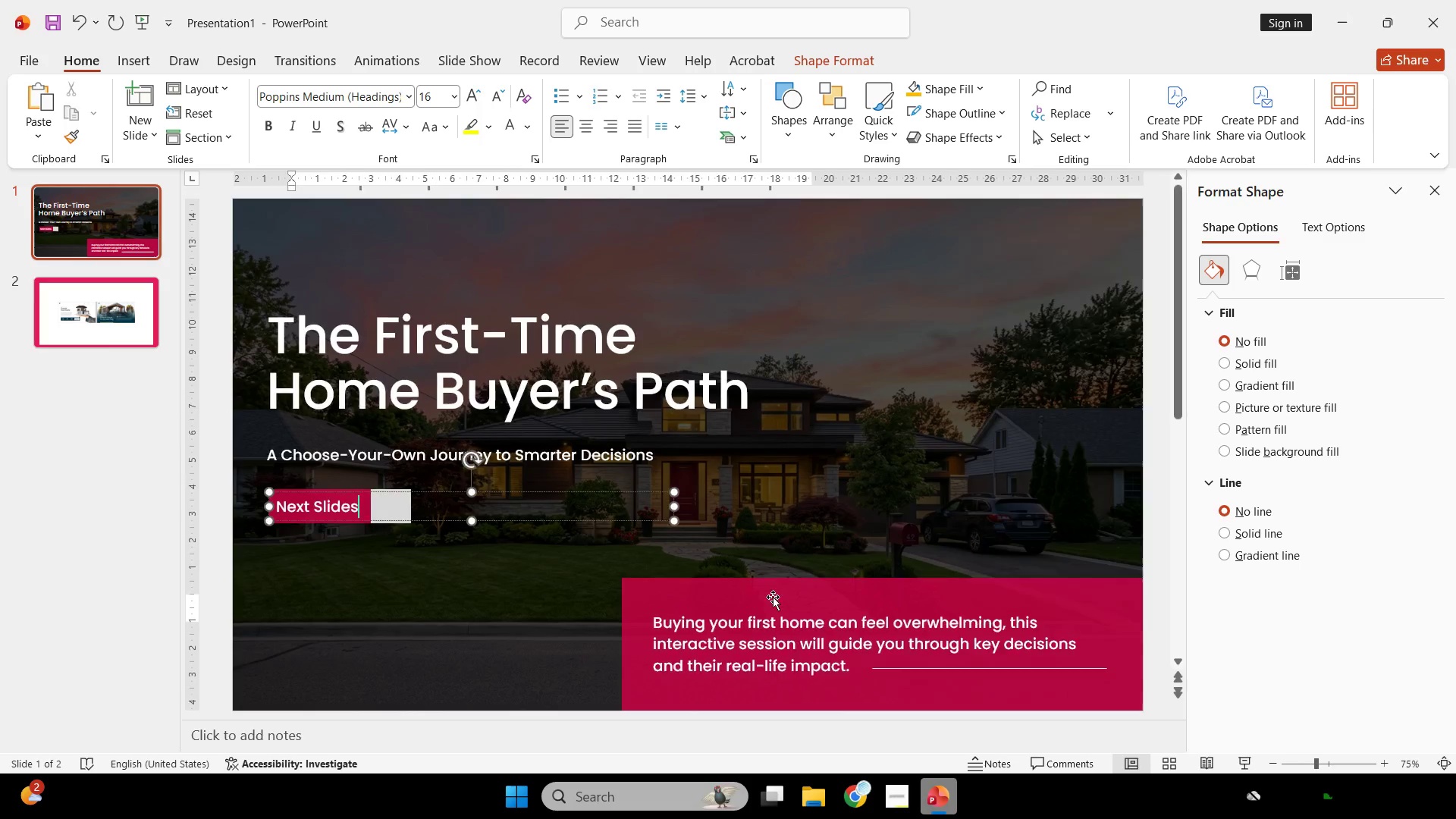 
key(Control+A)
 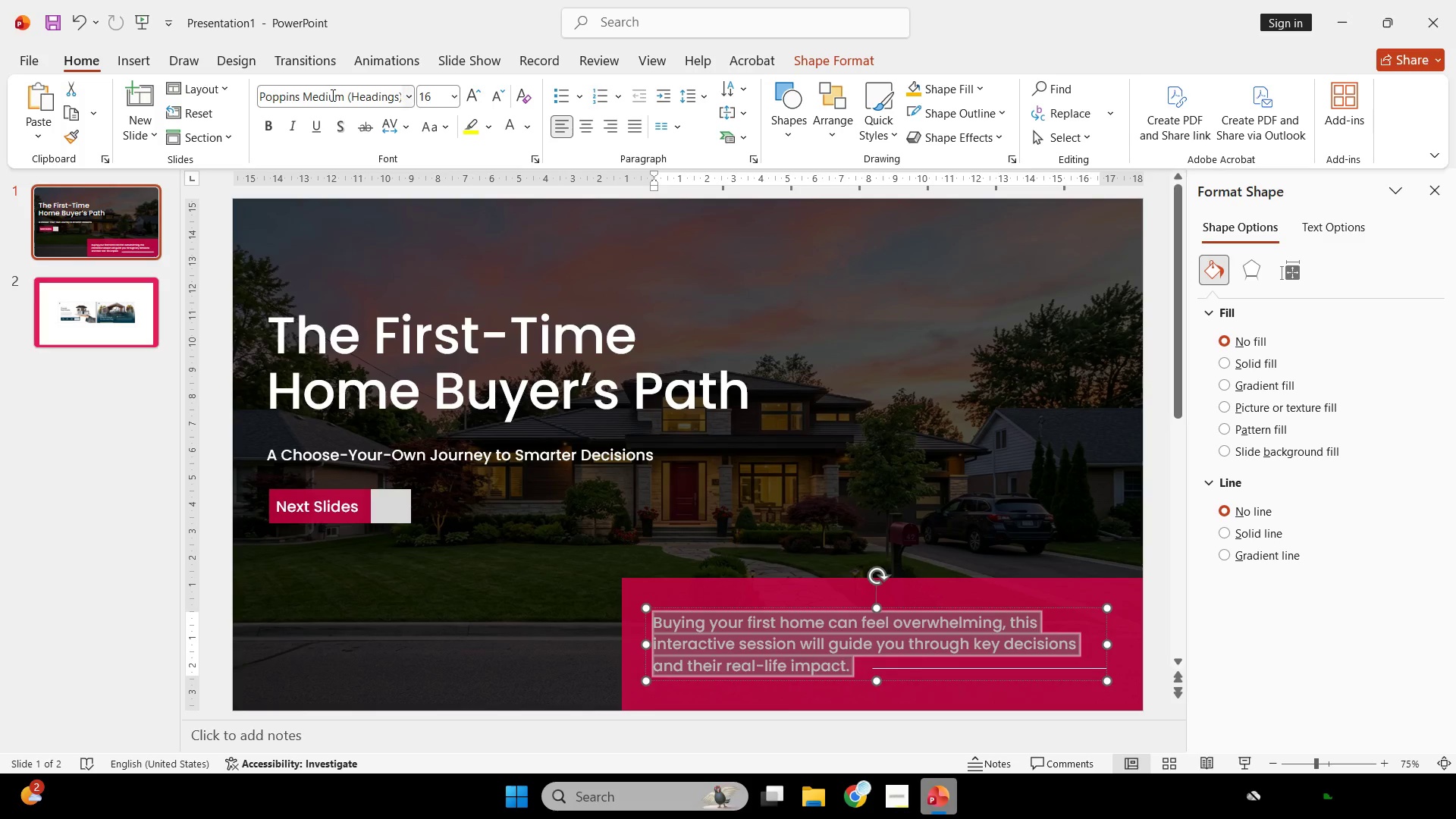 
left_click([331, 95])
 